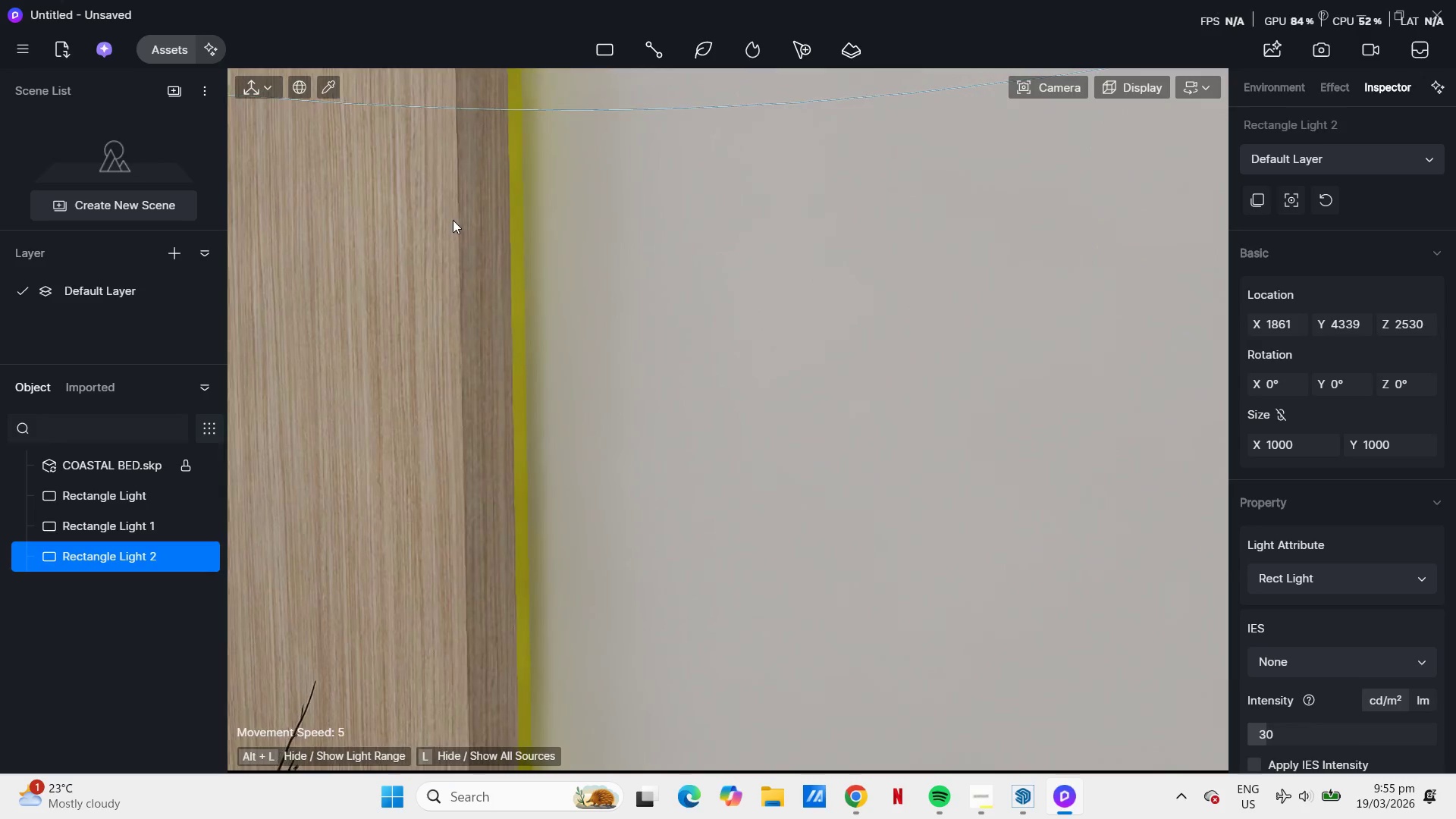 
key(D)
 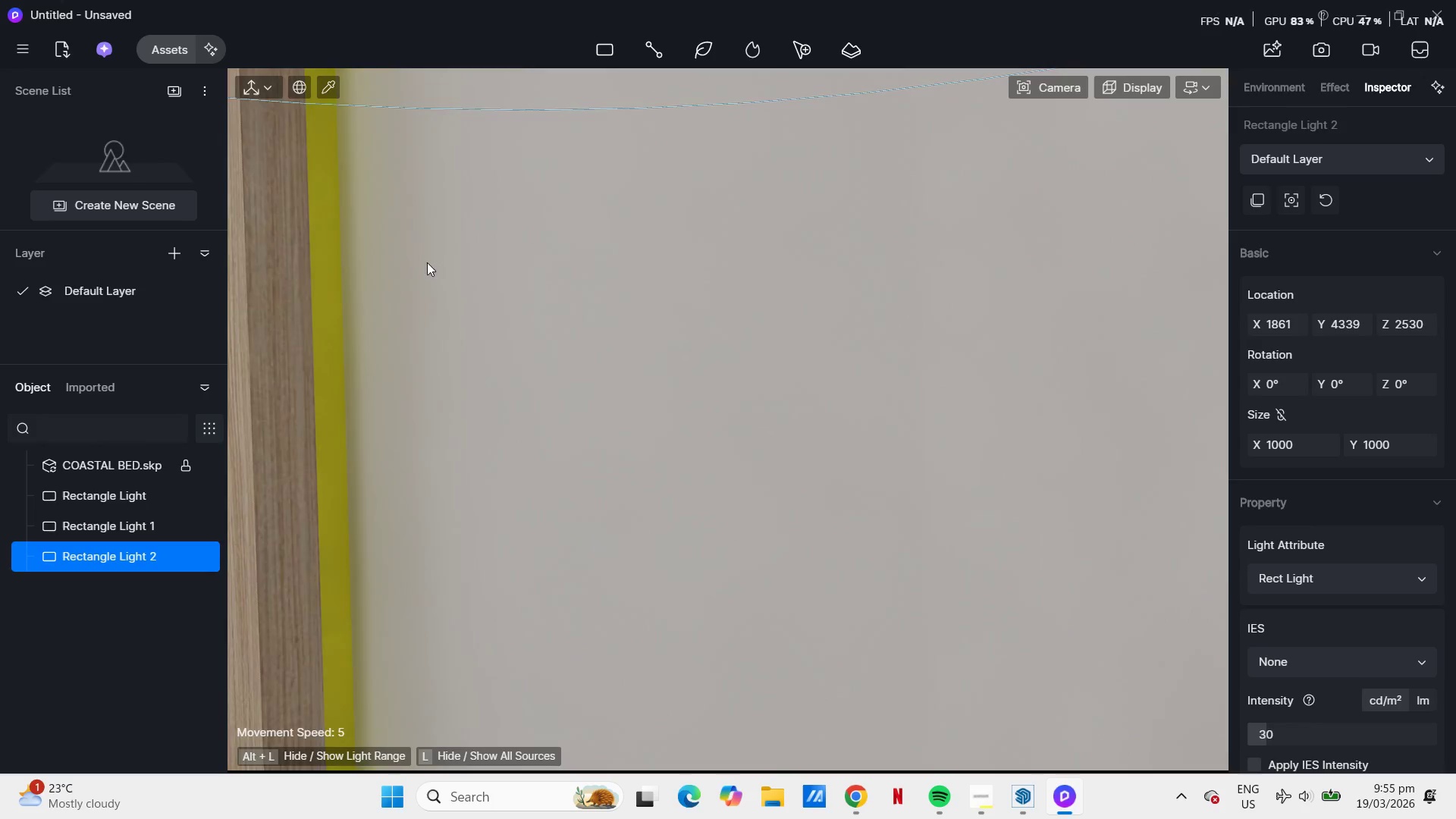 
key(Space)
 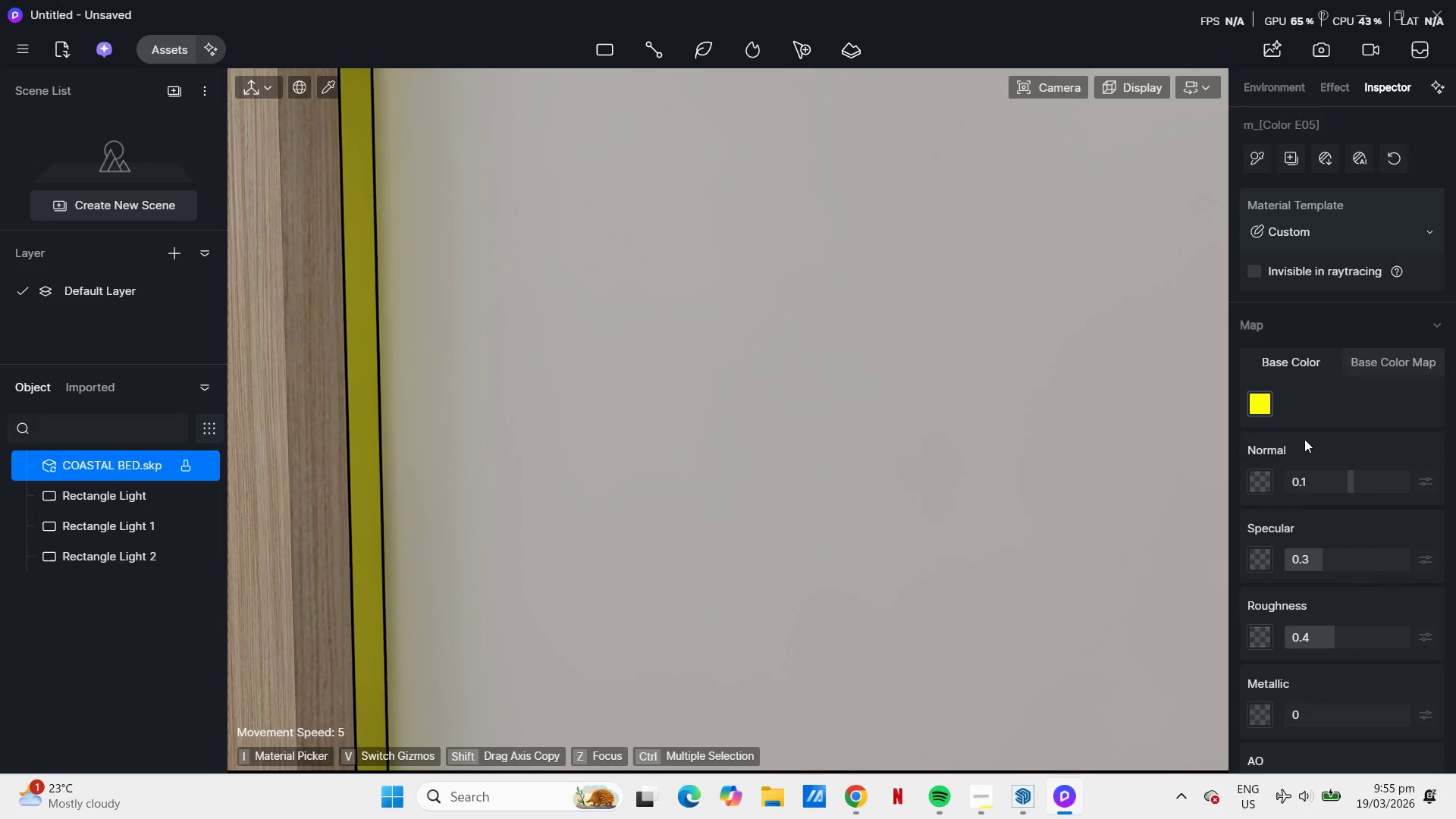 
scroll: coordinate [1338, 533], scroll_direction: down, amount: 5.0
 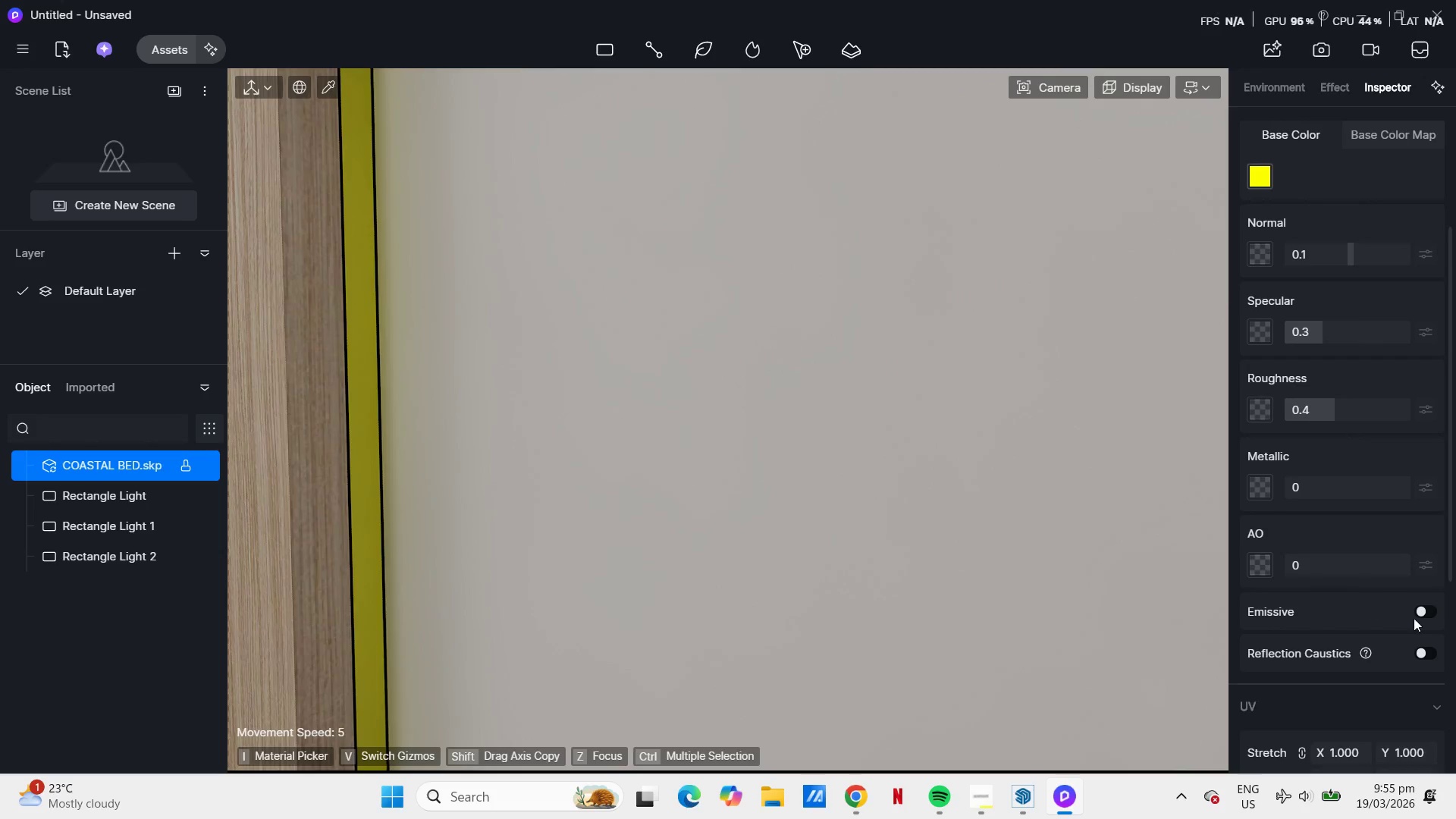 
left_click([1427, 615])
 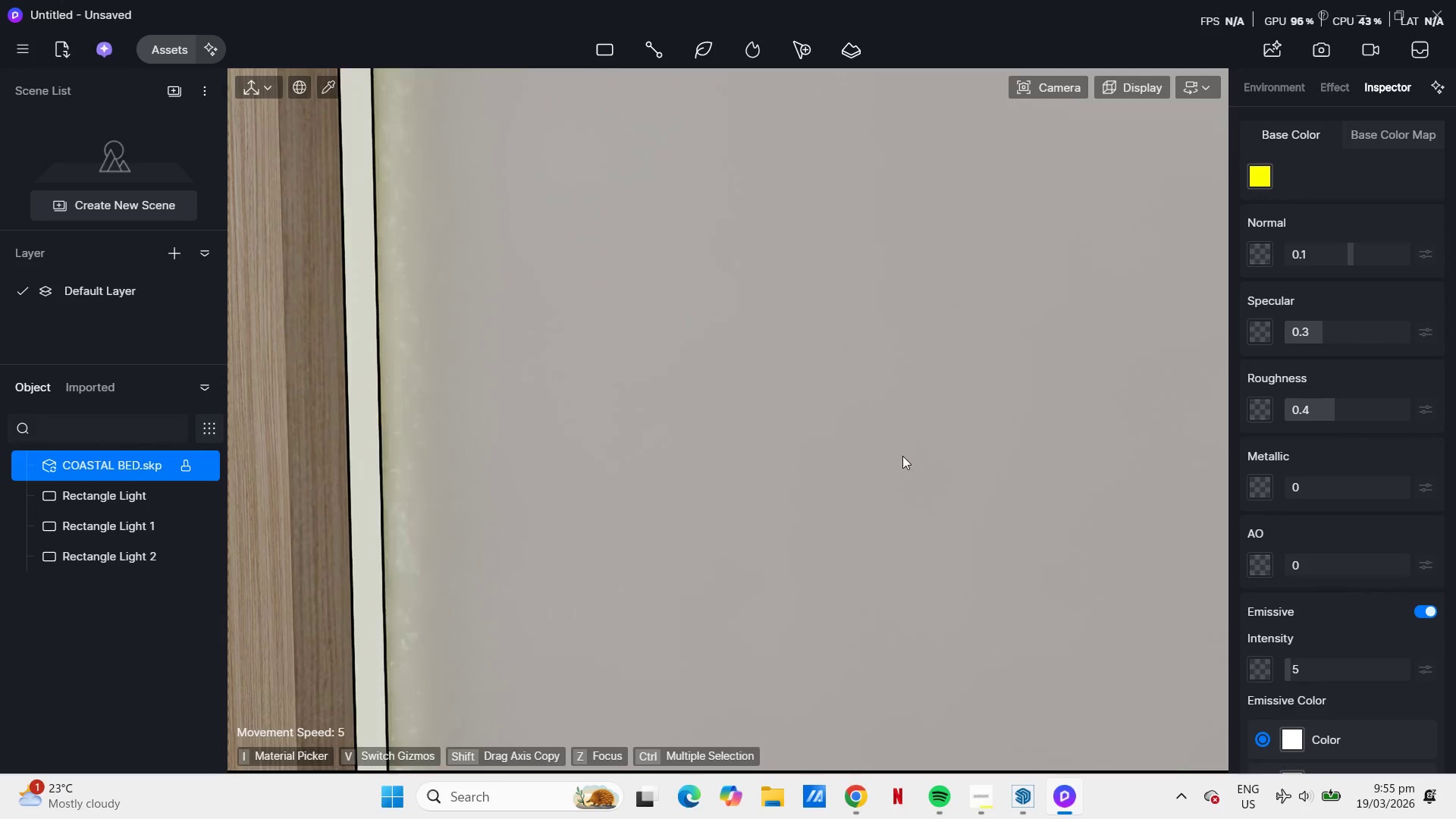 
scroll: coordinate [889, 453], scroll_direction: down, amount: 7.0
 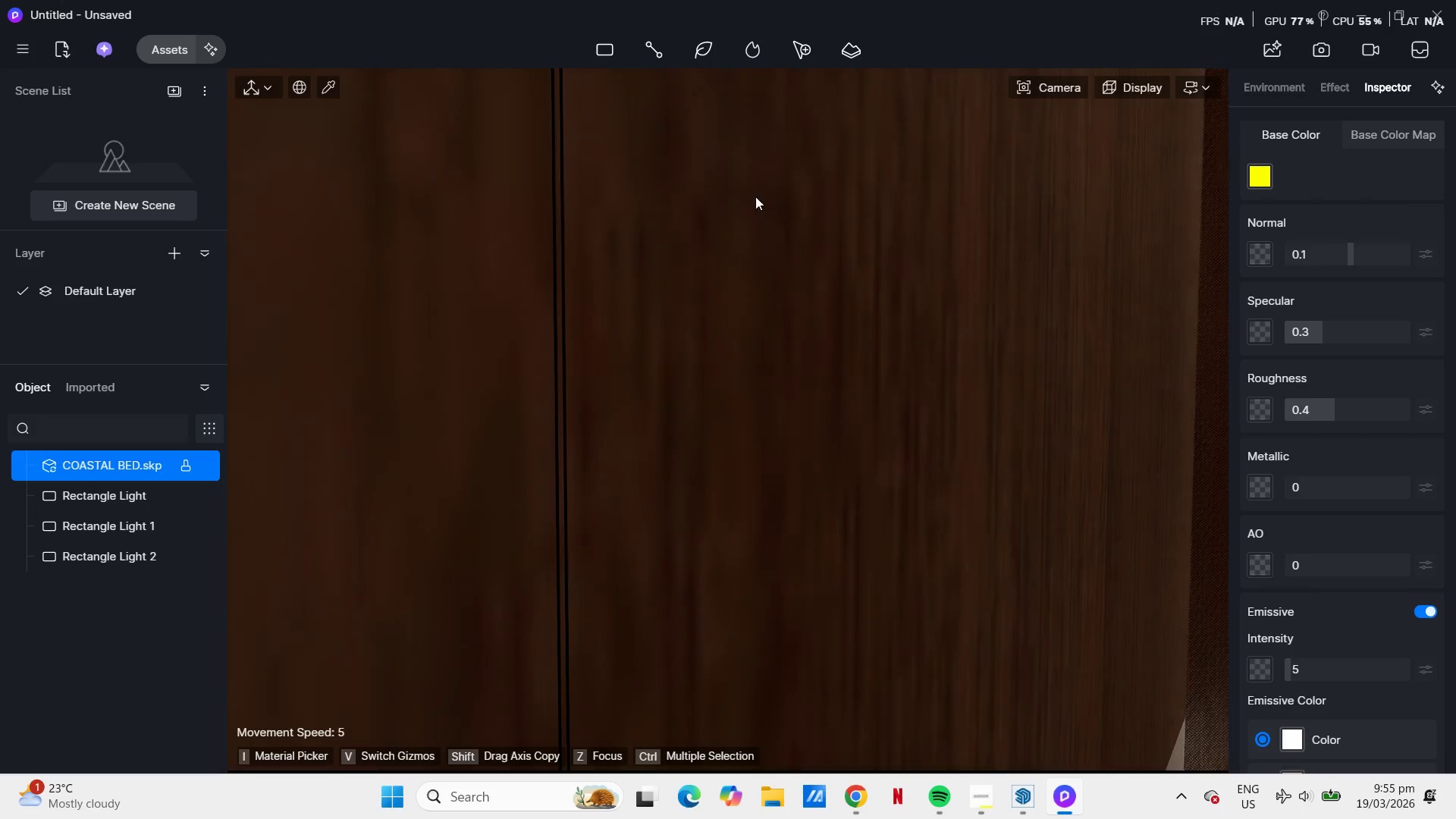 
key(A)
 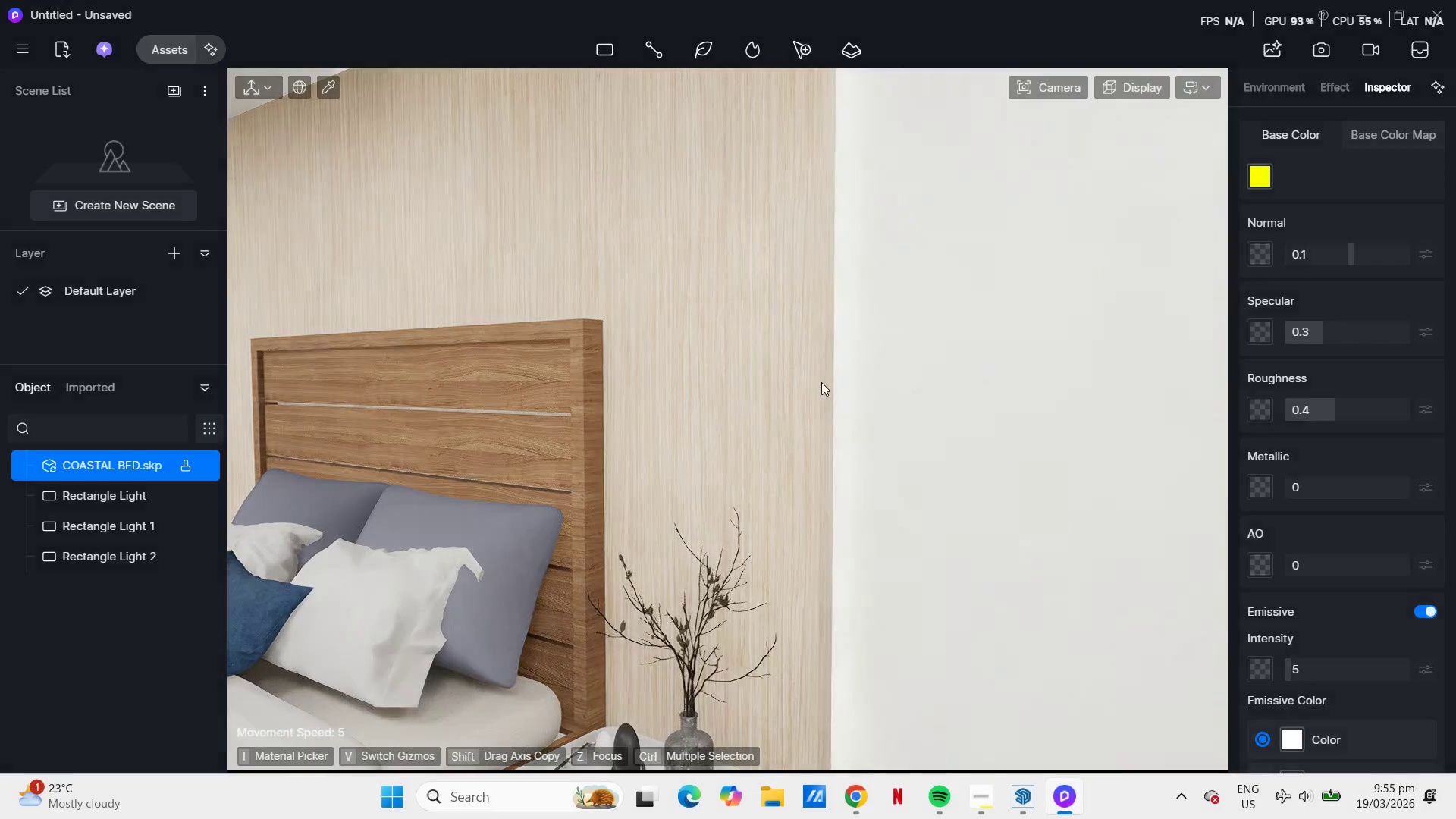 
hold_key(key=A, duration=0.84)
 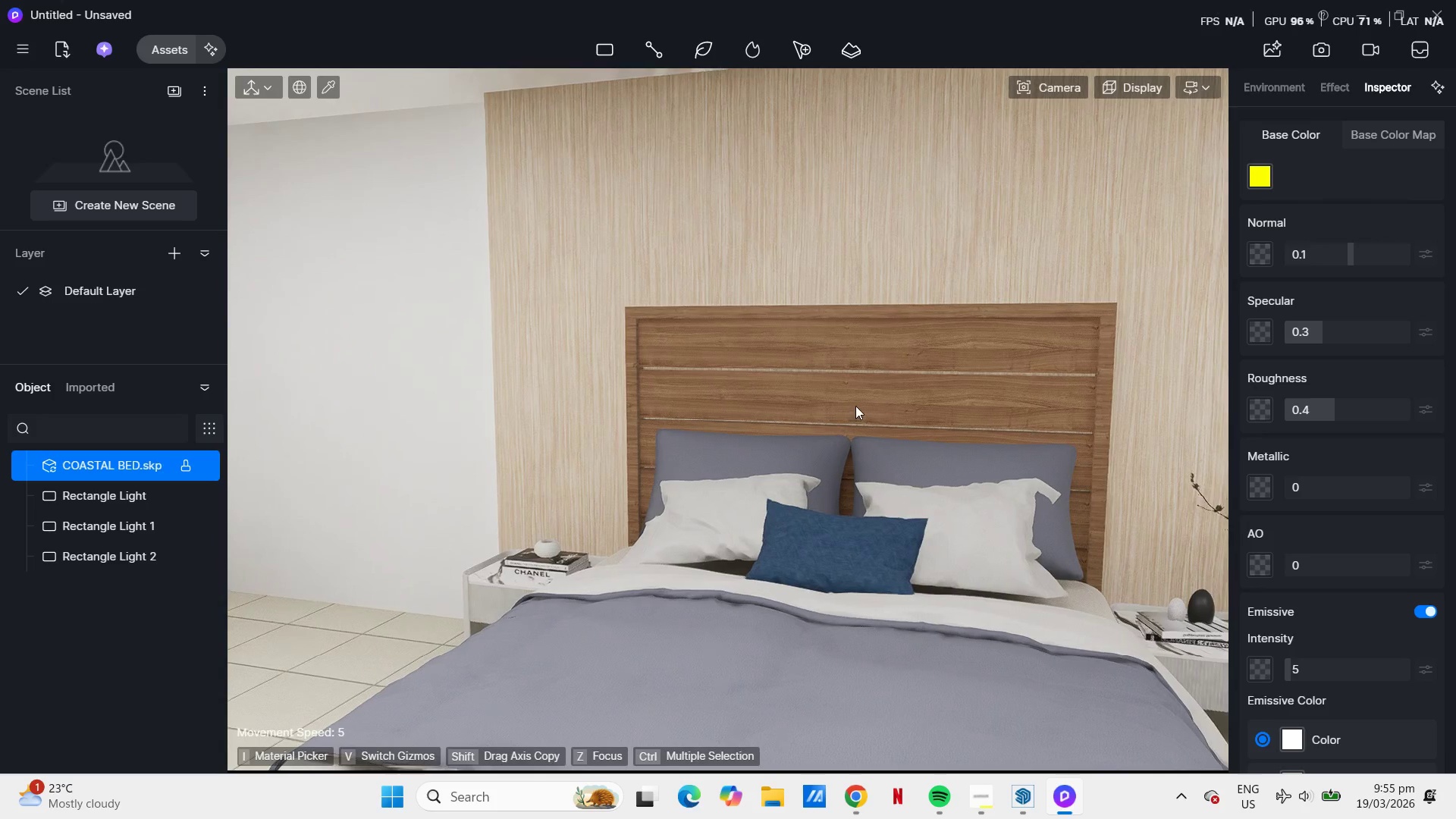 
scroll: coordinate [846, 411], scroll_direction: down, amount: 4.0
 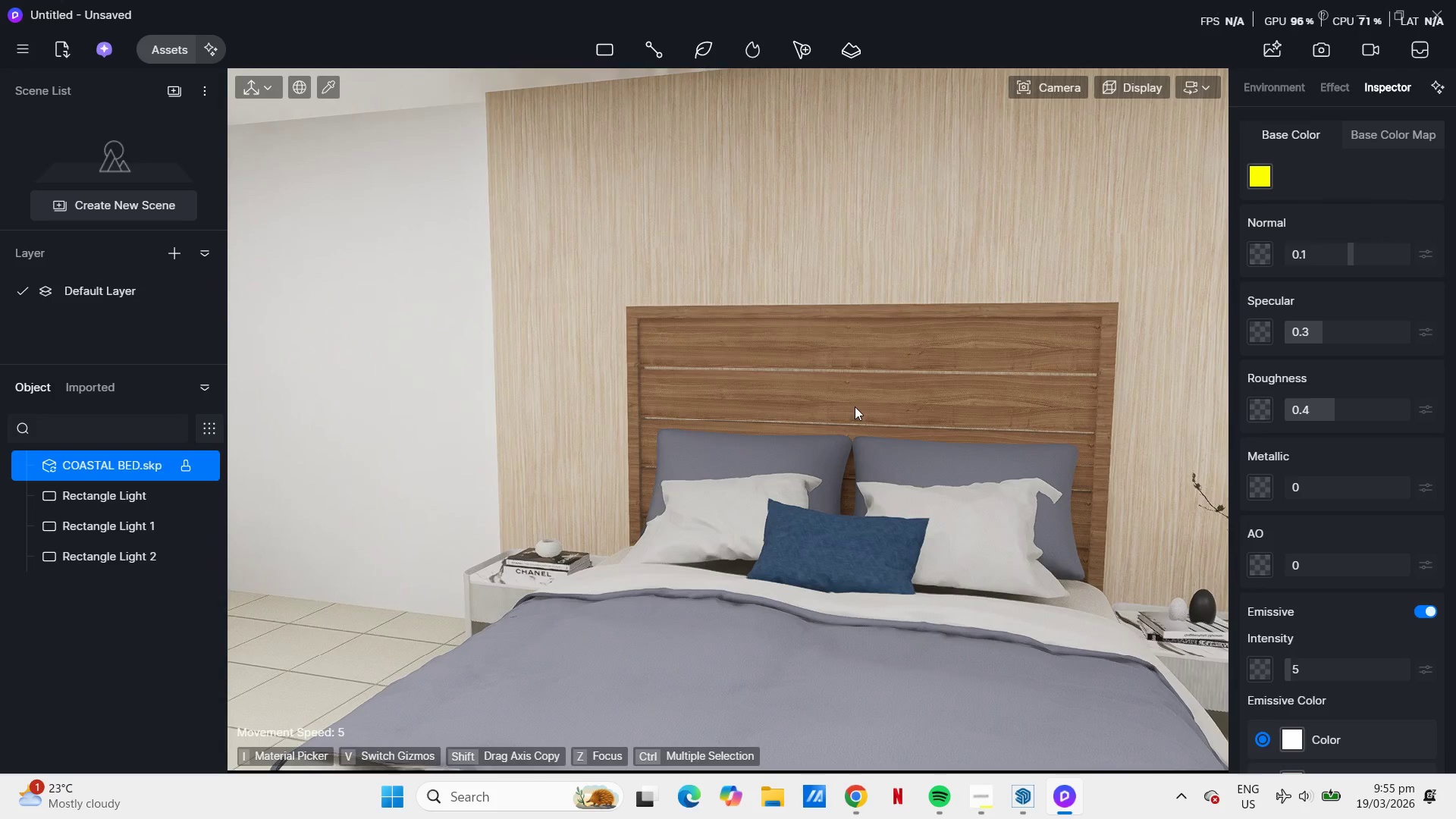 
key(A)
 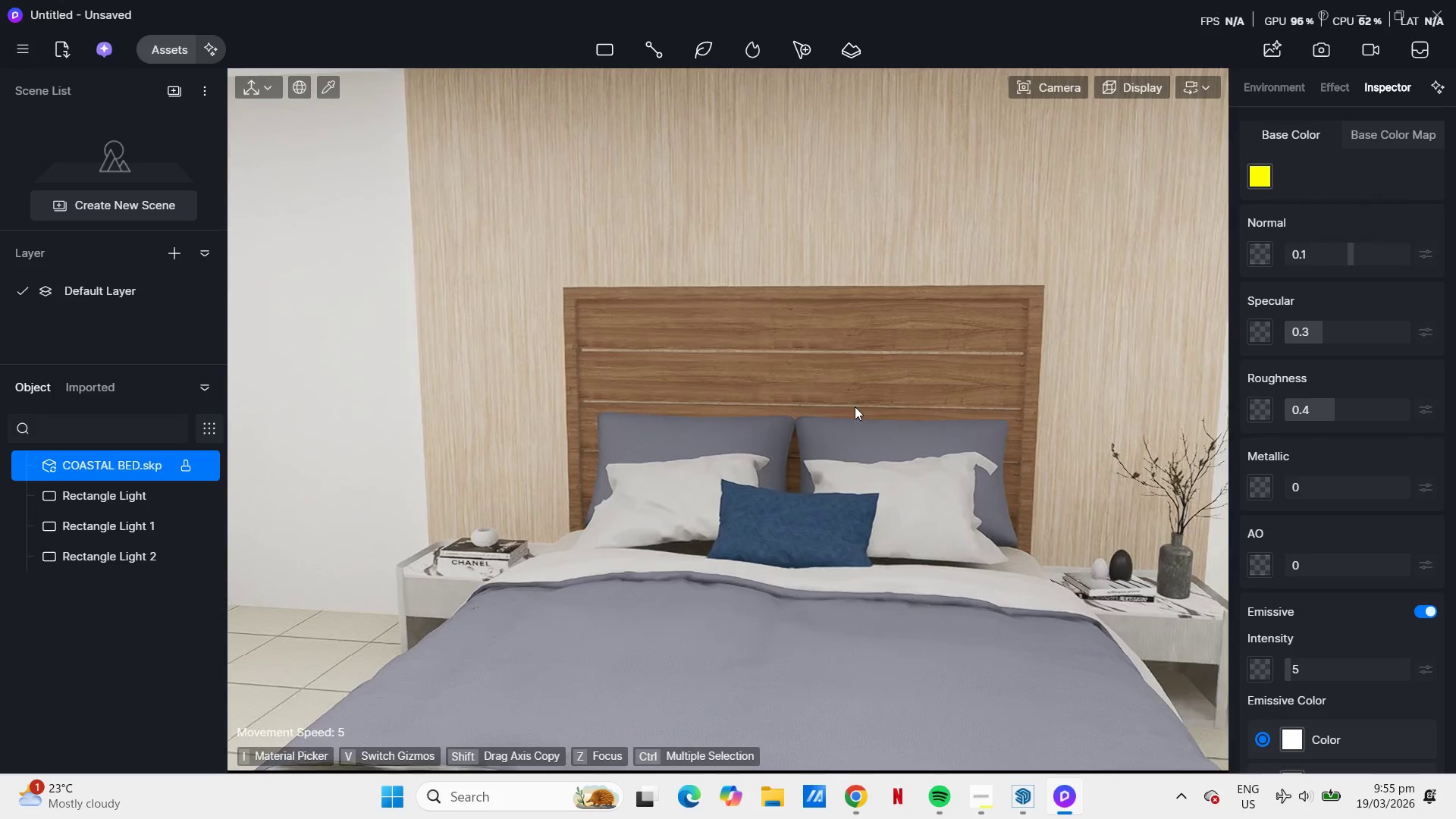 
scroll: coordinate [856, 400], scroll_direction: down, amount: 8.0
 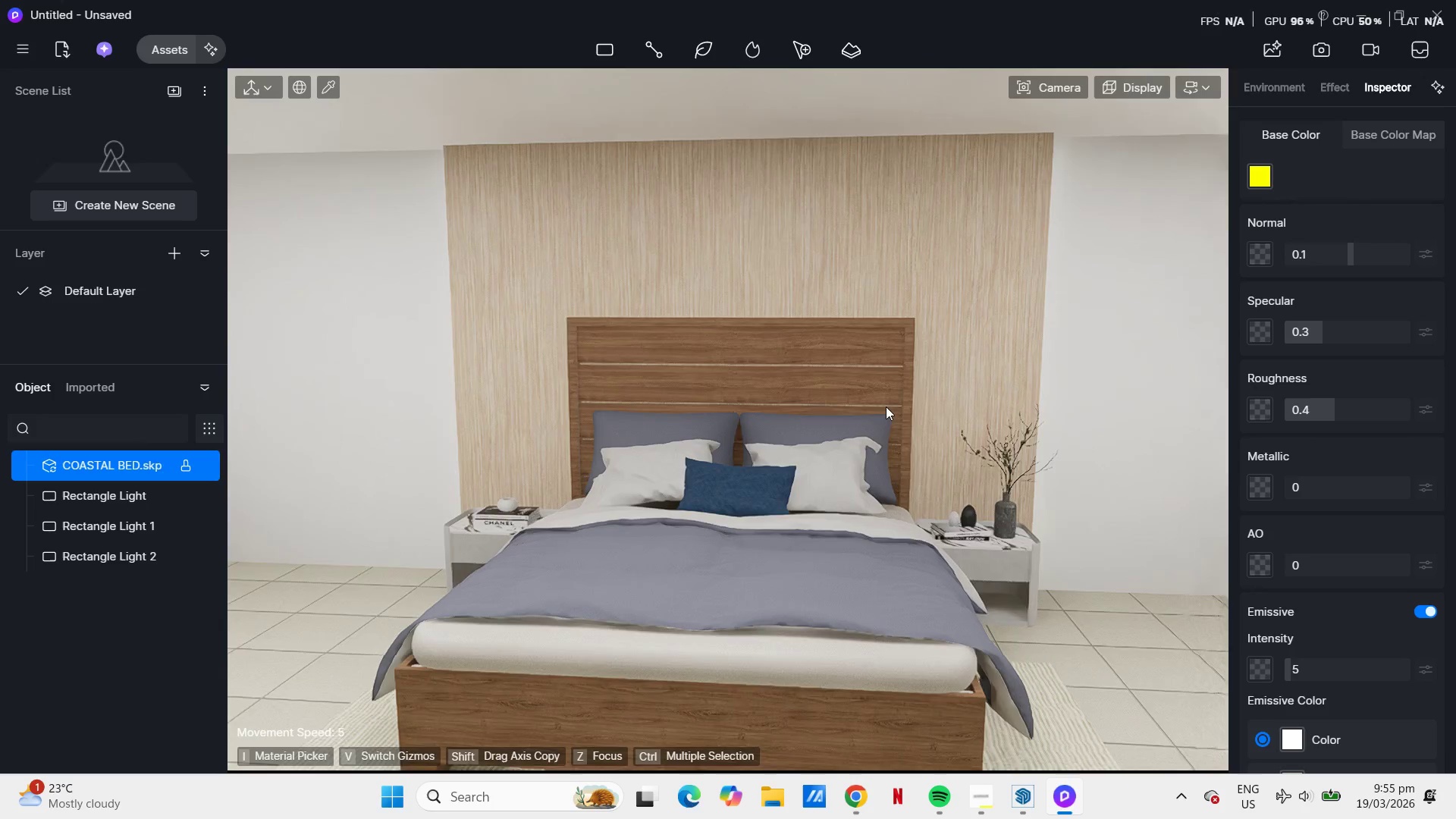 
type(AA)
 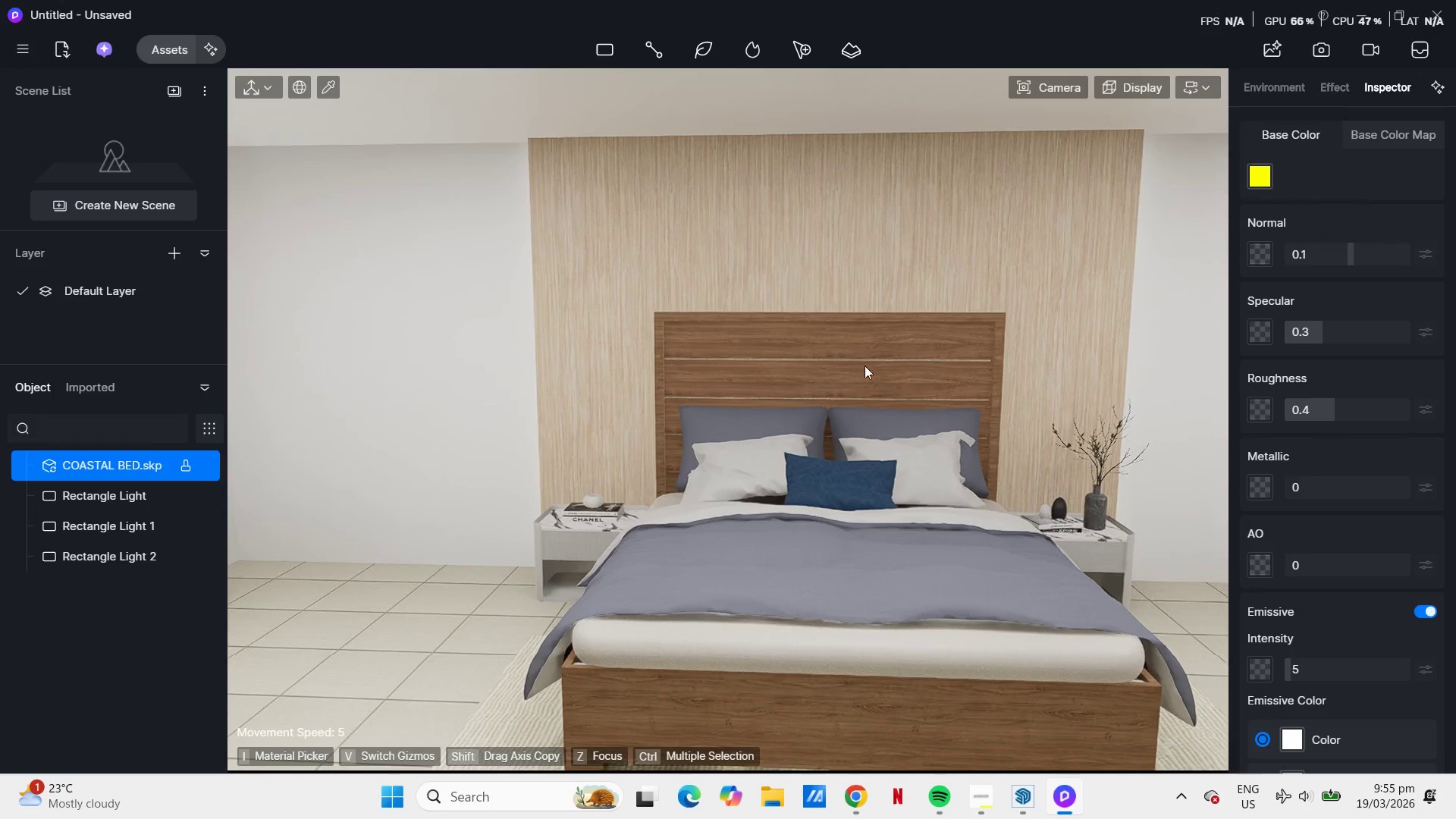 
scroll: coordinate [1099, 373], scroll_direction: up, amount: 12.0
 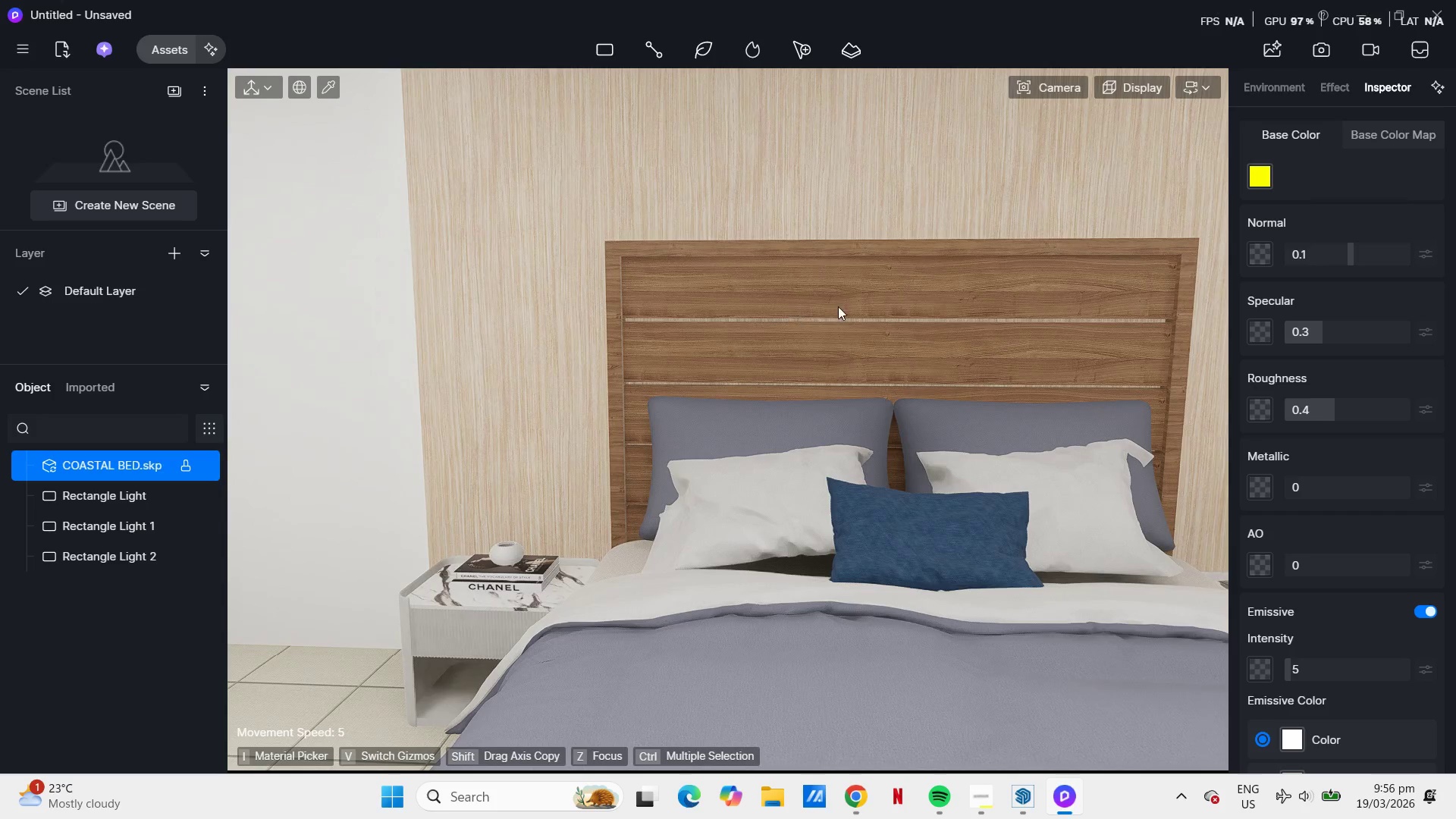 
scroll: coordinate [931, 323], scroll_direction: down, amount: 1.0
 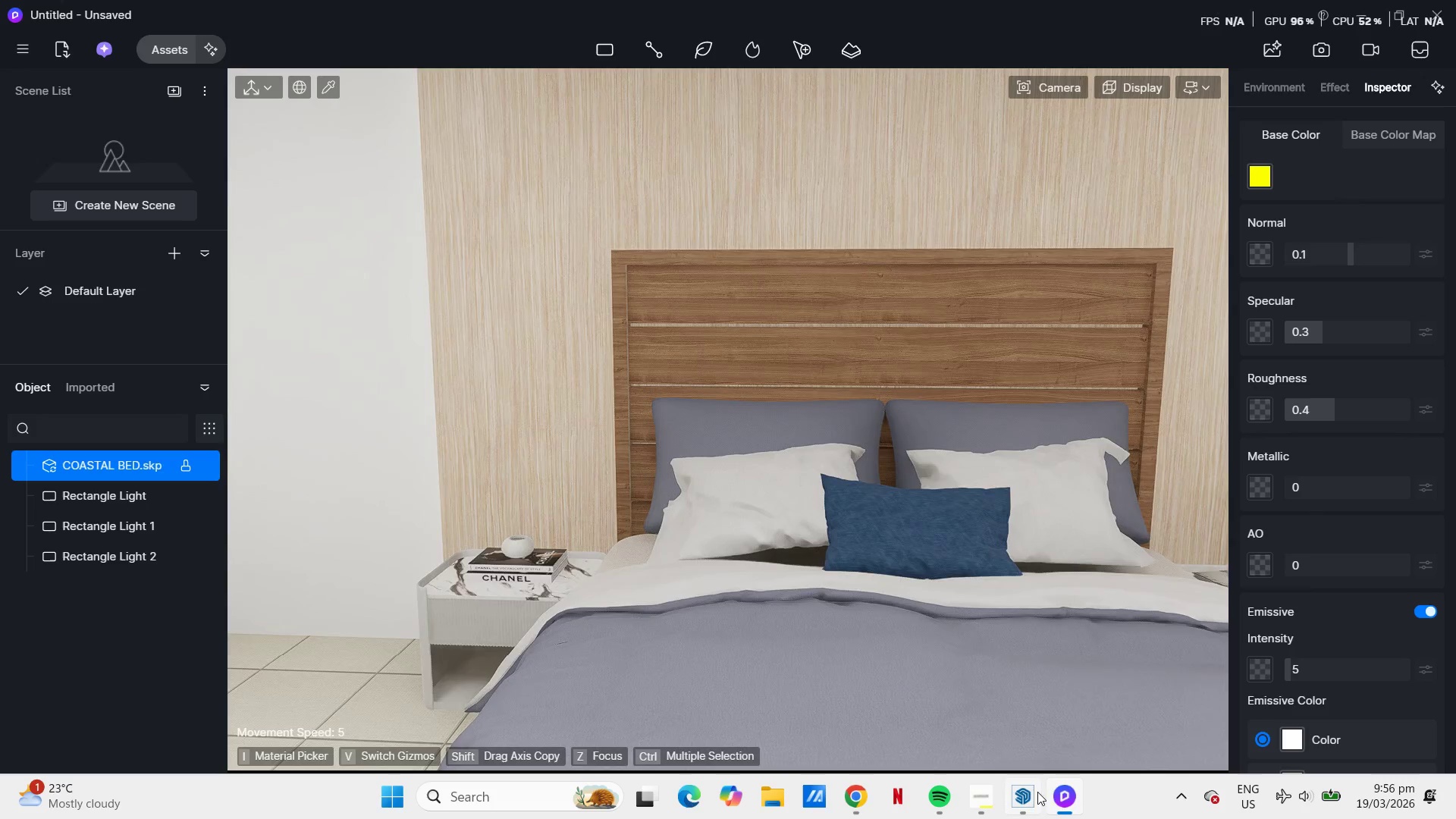 
left_click([1058, 805])
 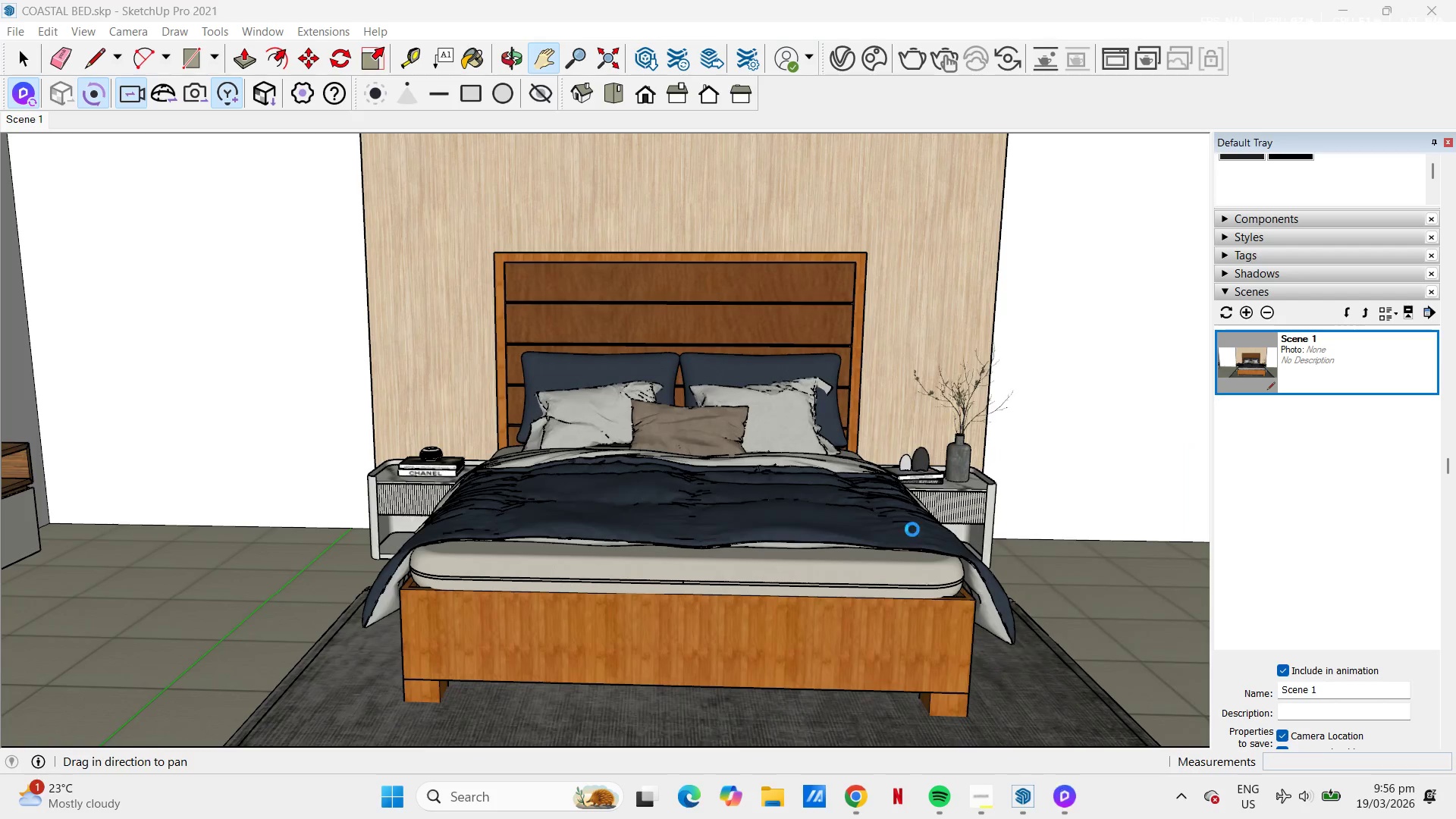 
scroll: coordinate [730, 300], scroll_direction: up, amount: 5.0
 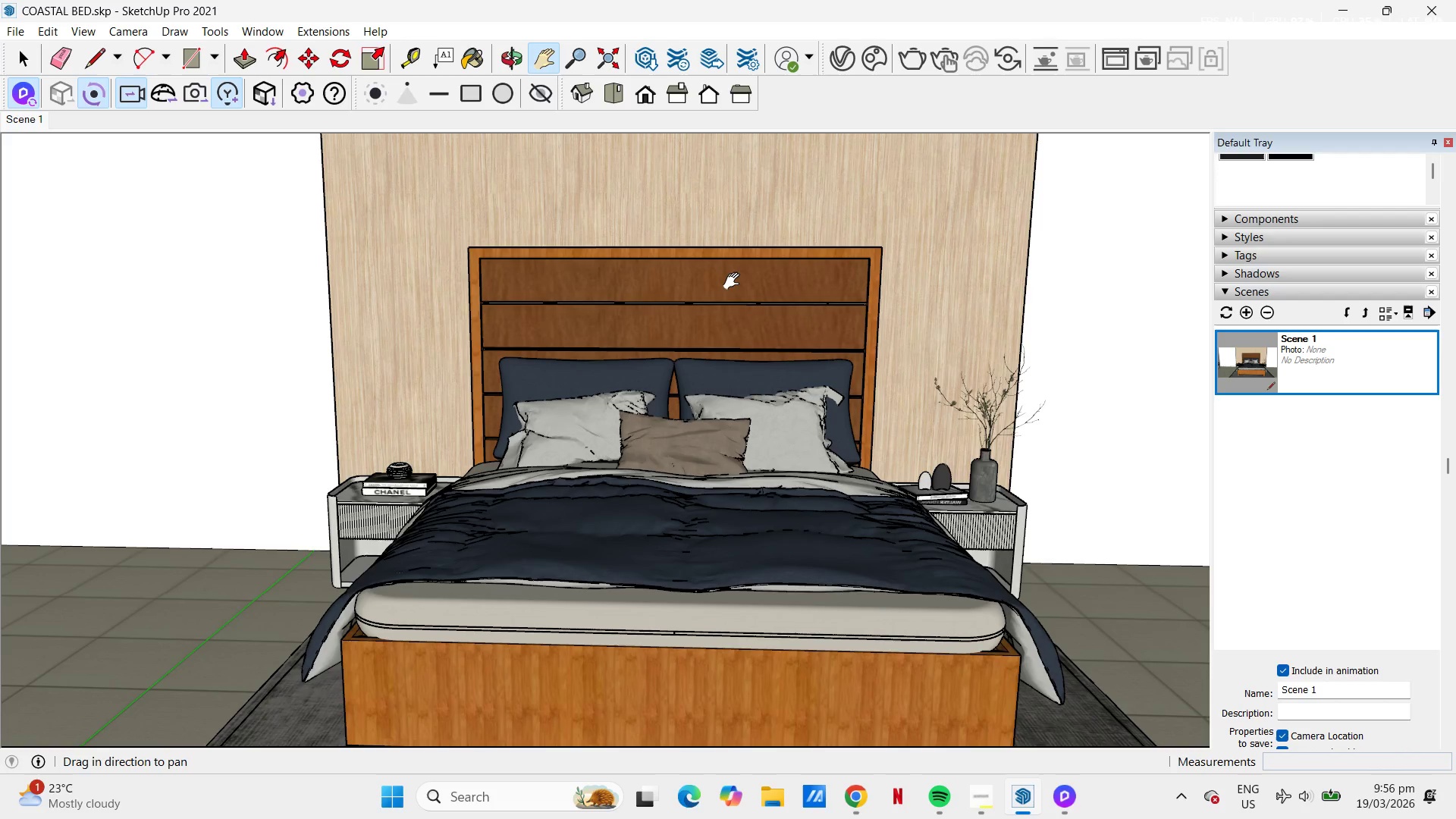 
wait(25.54)
 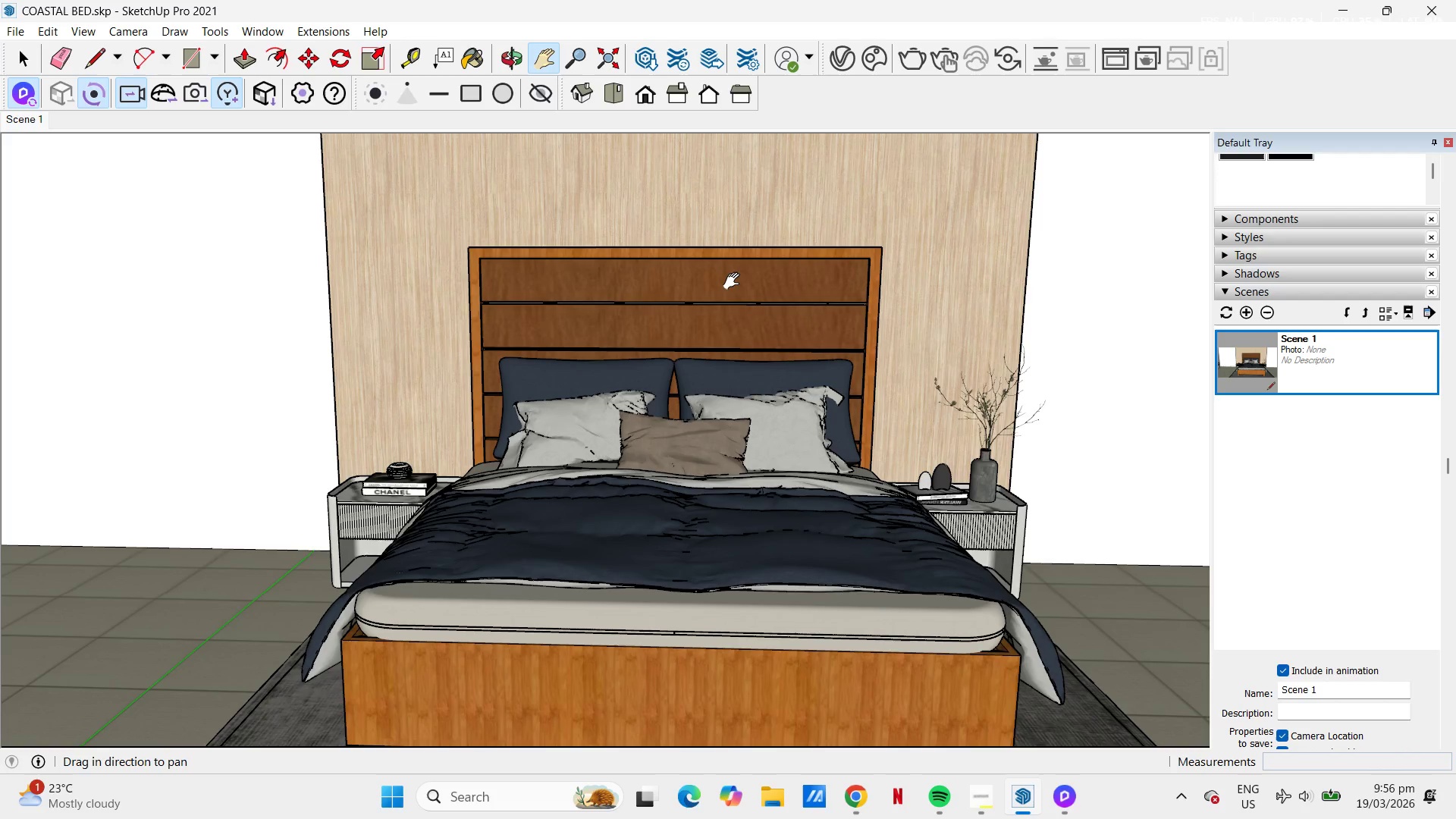 
scroll: coordinate [1025, 289], scroll_direction: up, amount: 13.0
 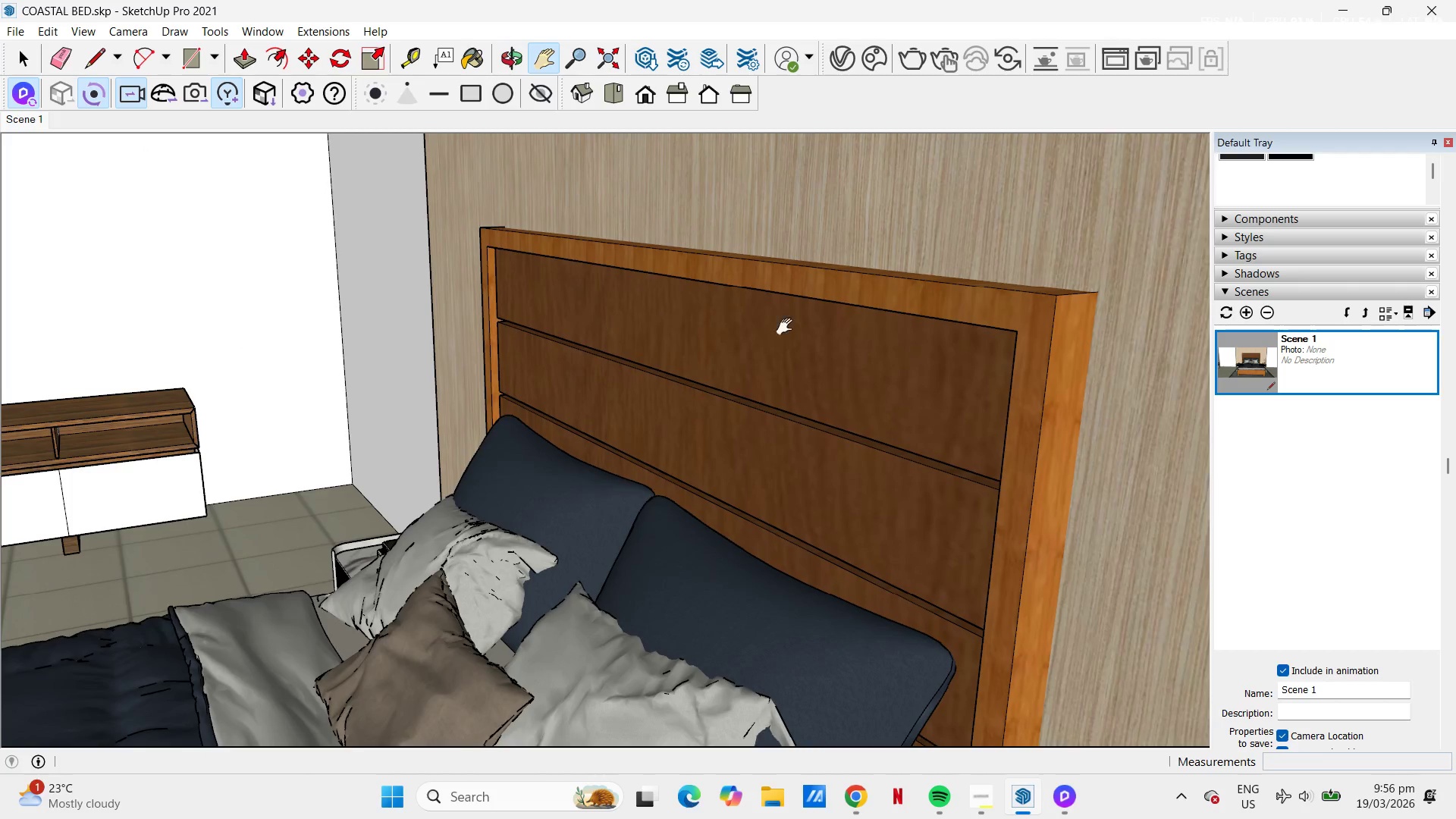 
key(Space)
 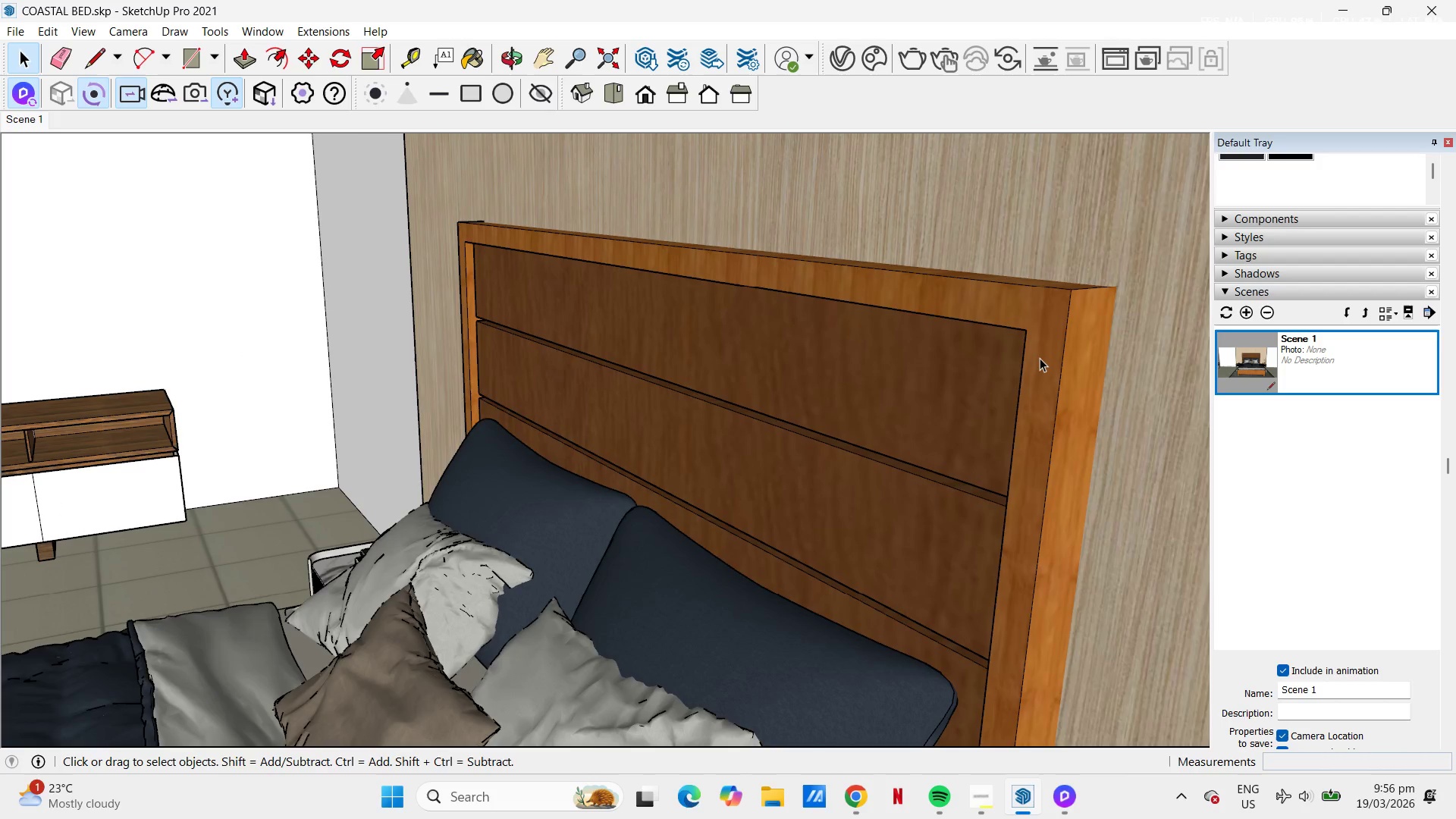 
scroll: coordinate [939, 342], scroll_direction: up, amount: 1.0
 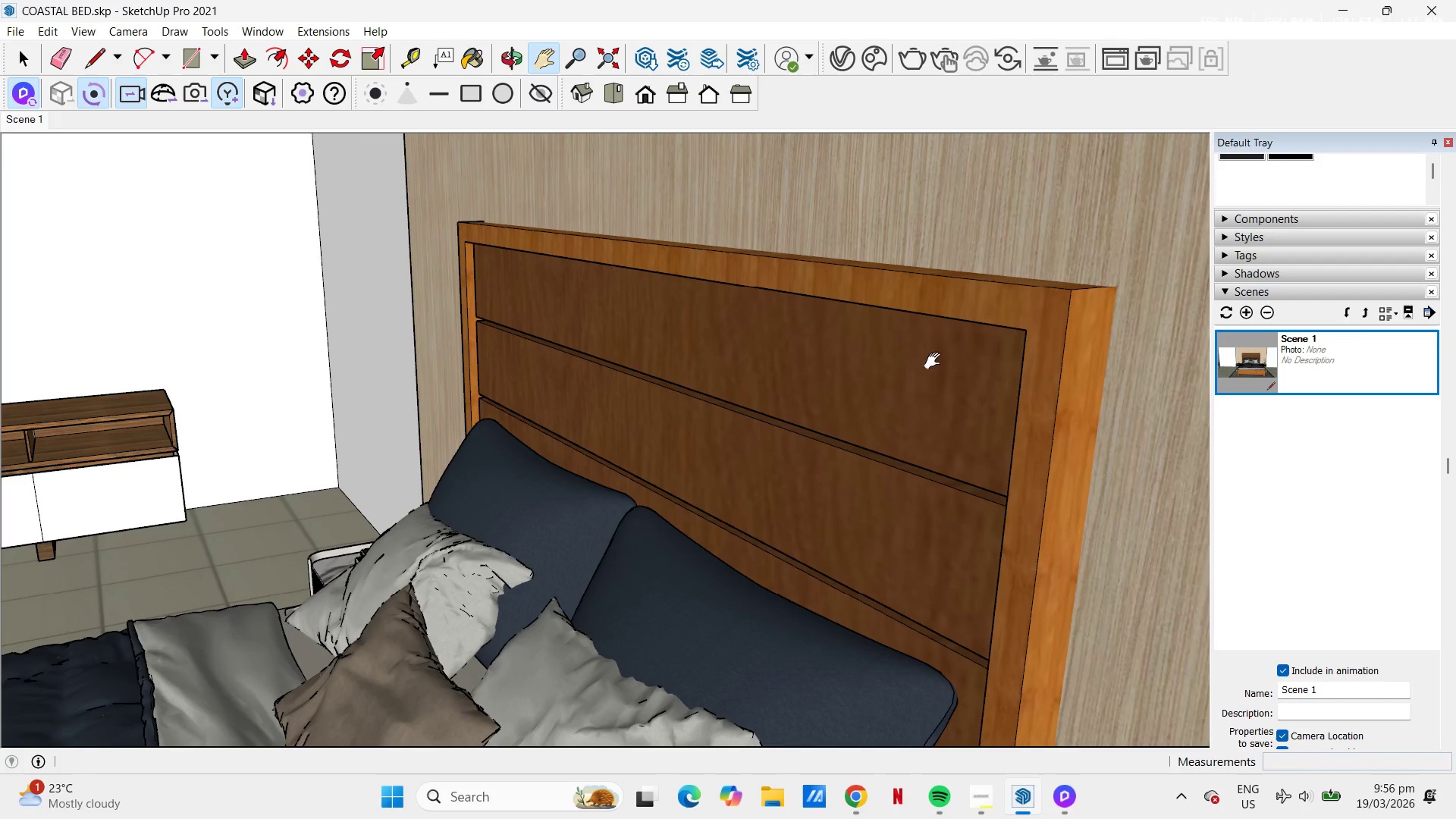 
left_click([1040, 358])
 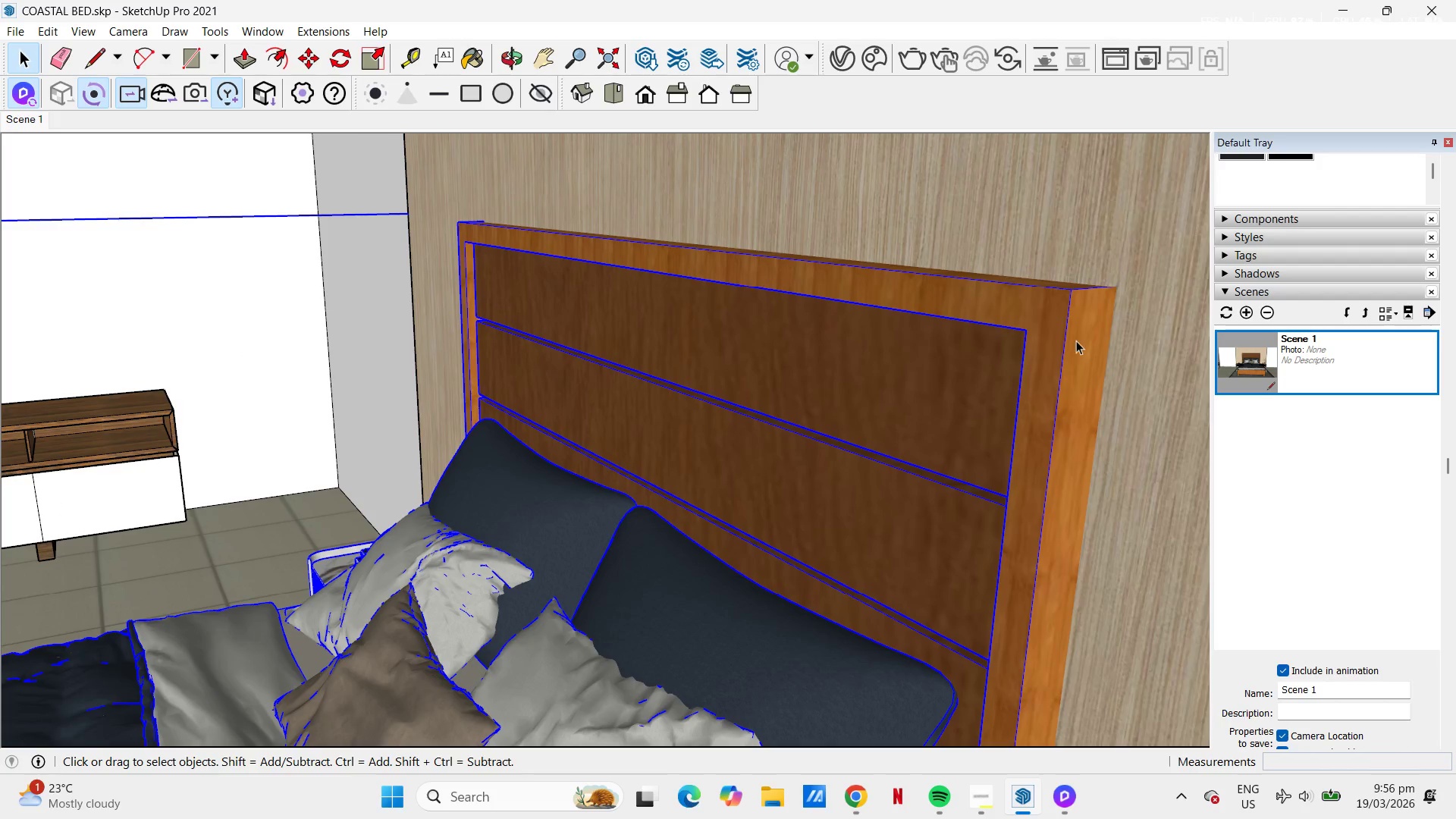 
key(M)
 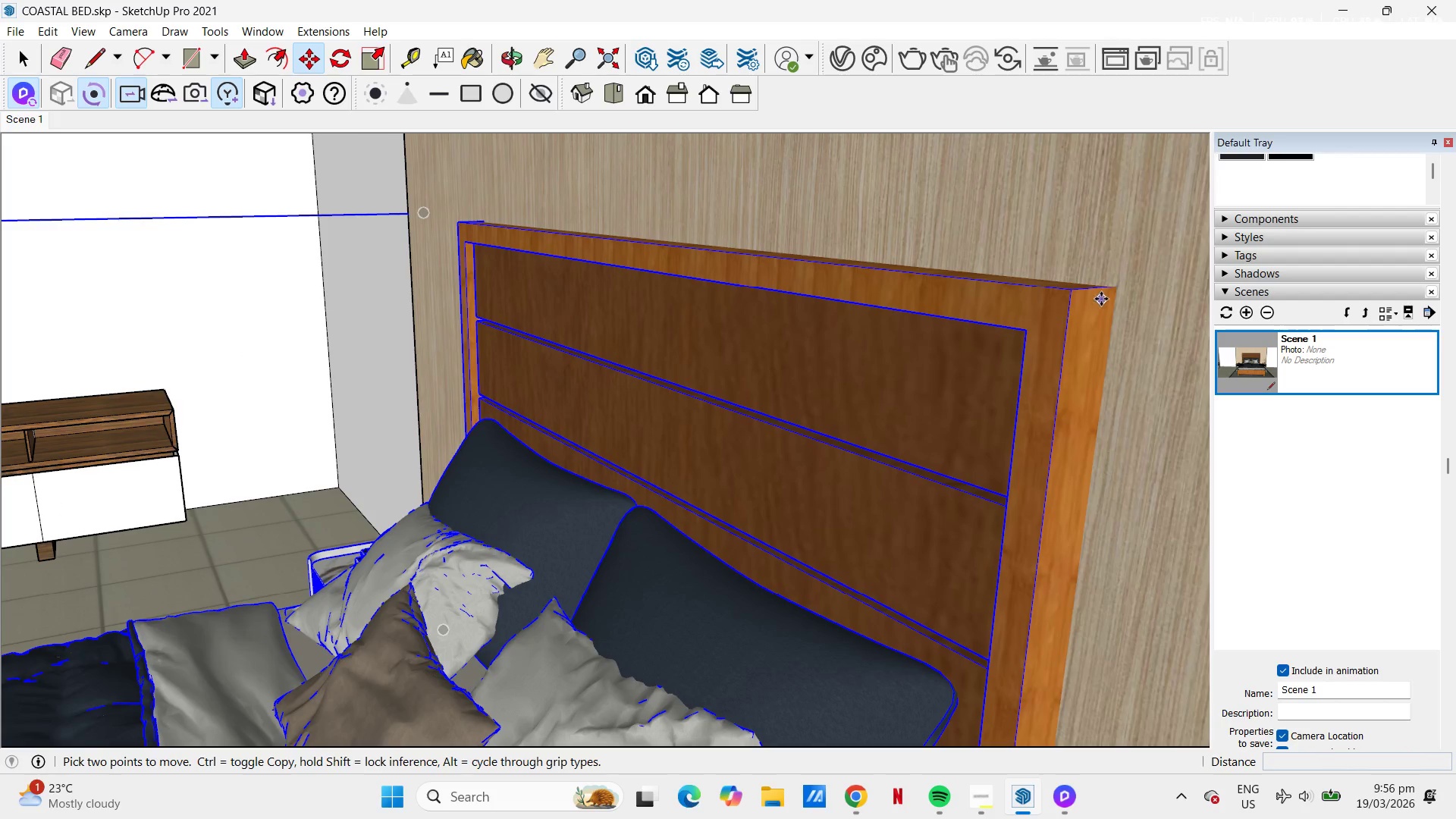 
left_click([1101, 297])
 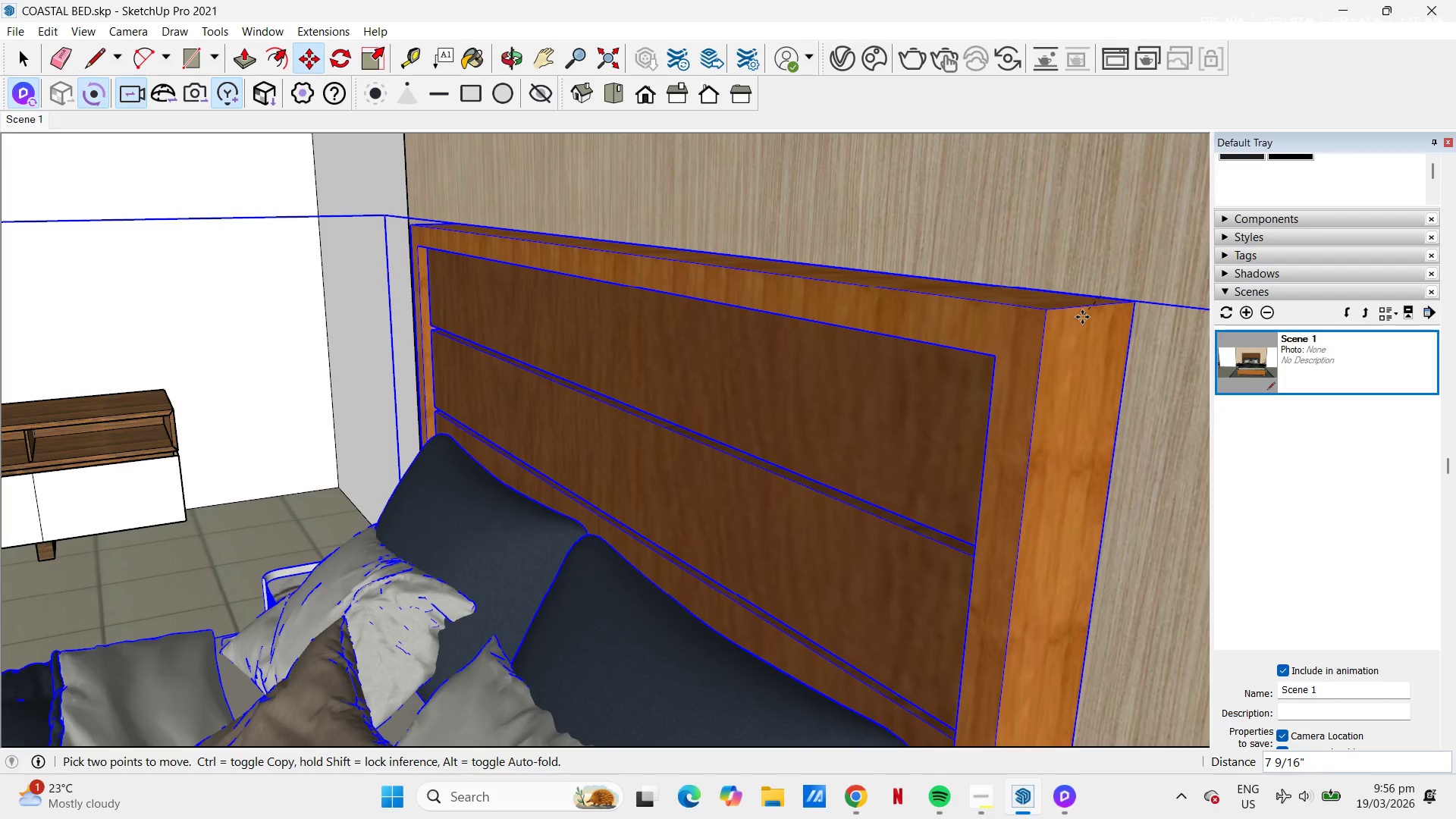 
key(Escape)
 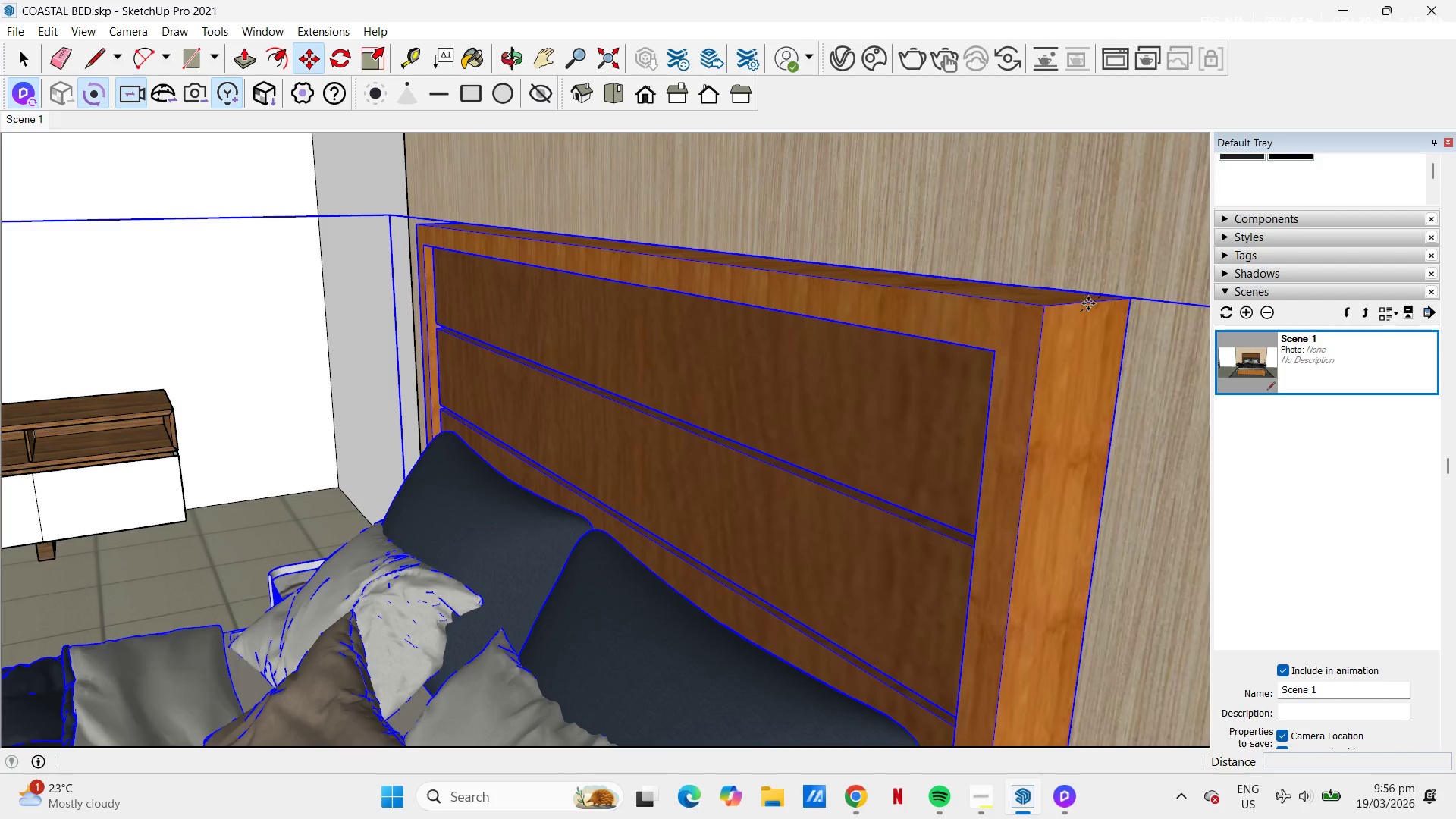 
scroll: coordinate [1112, 286], scroll_direction: up, amount: 11.0
 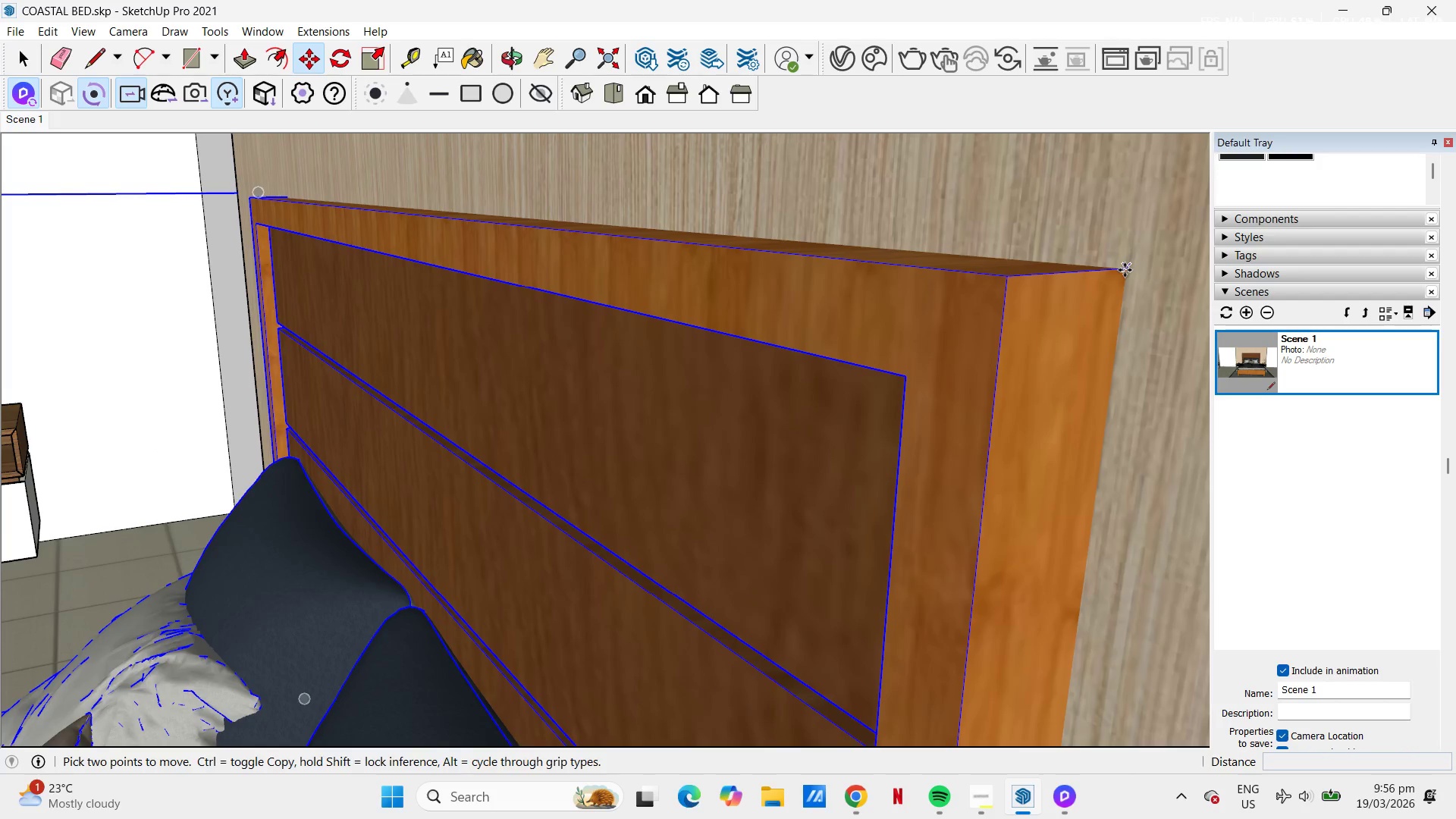 
left_click([1125, 270])
 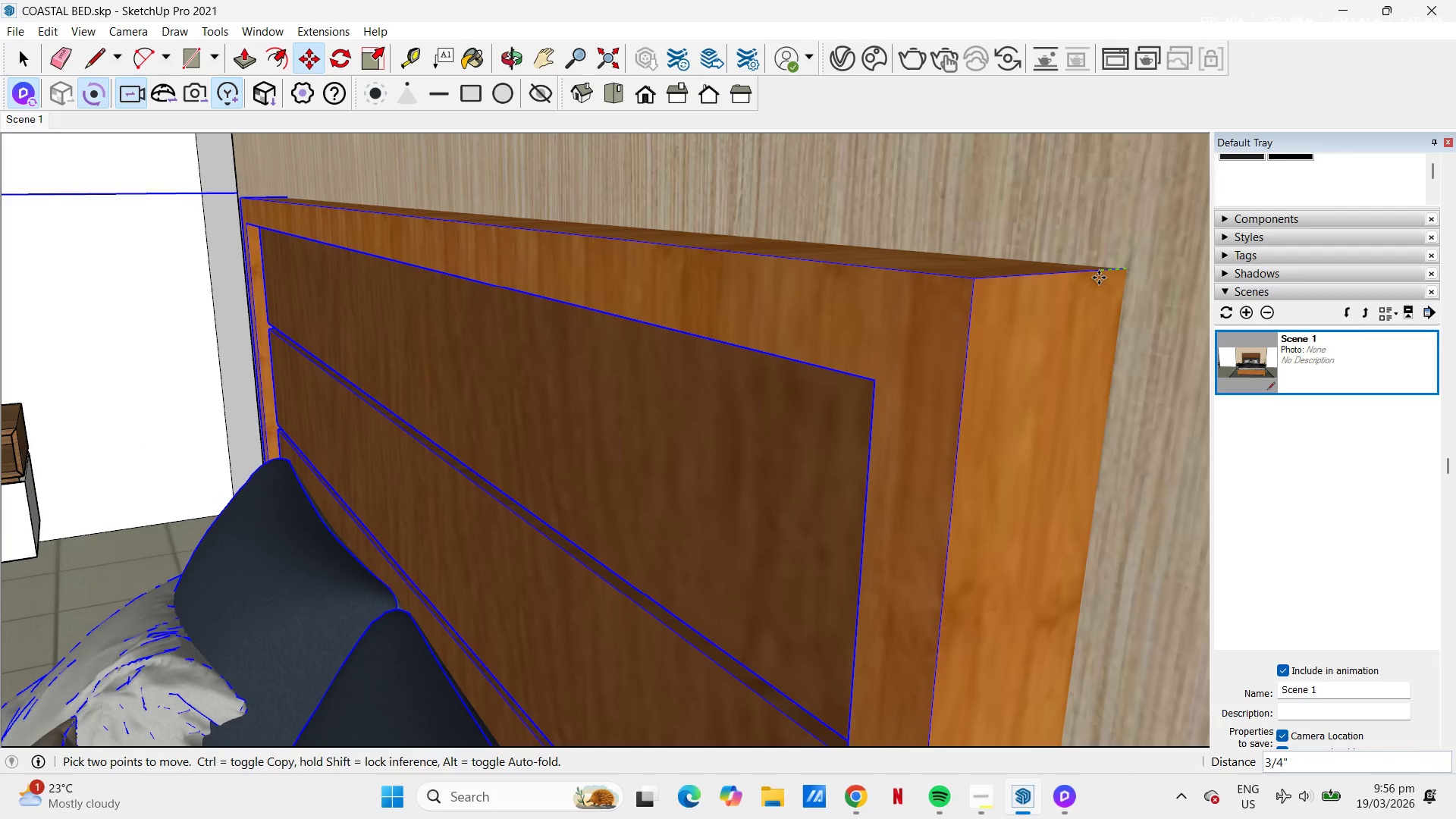 
left_click([1100, 278])
 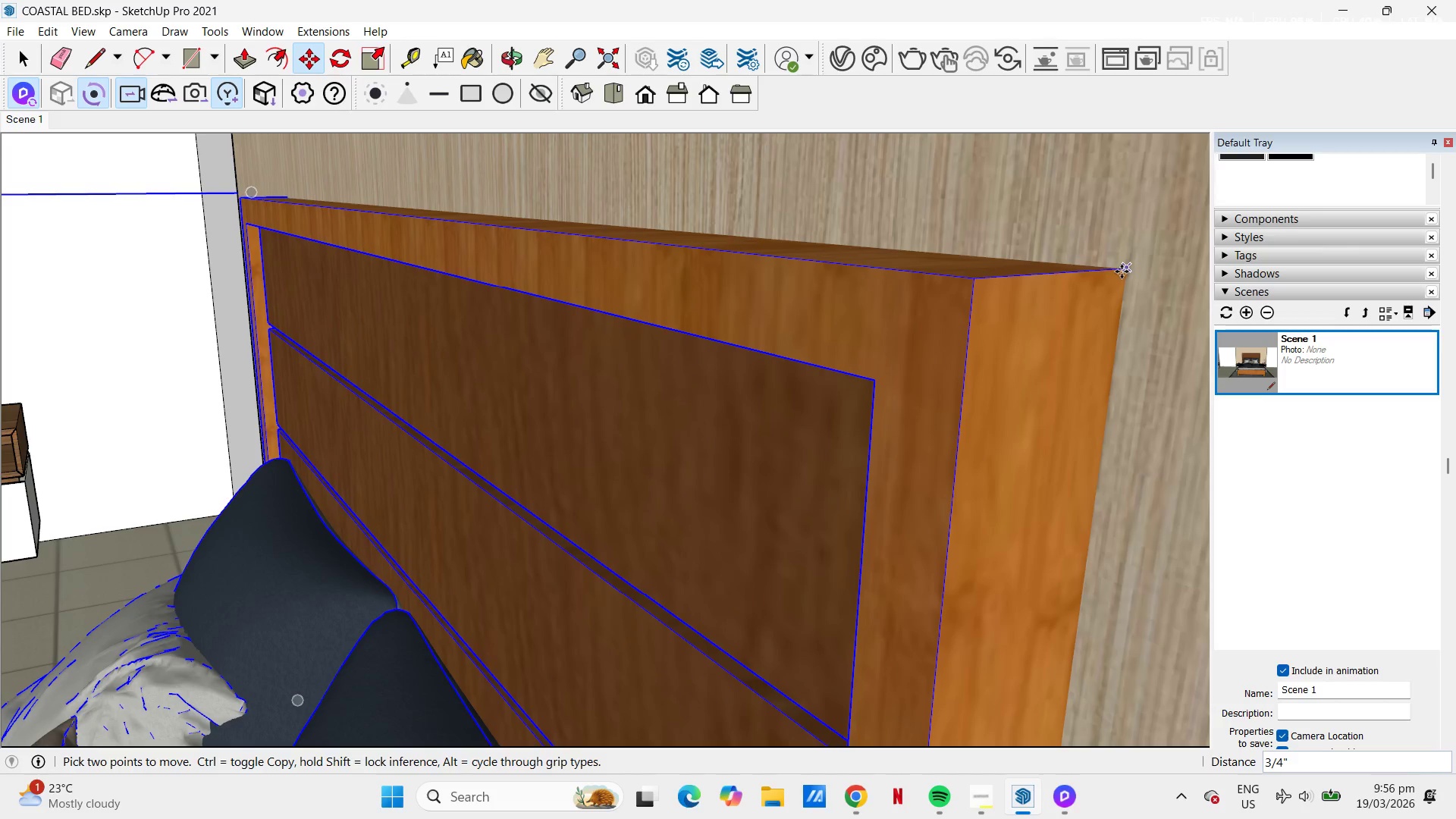 
left_click([1122, 271])
 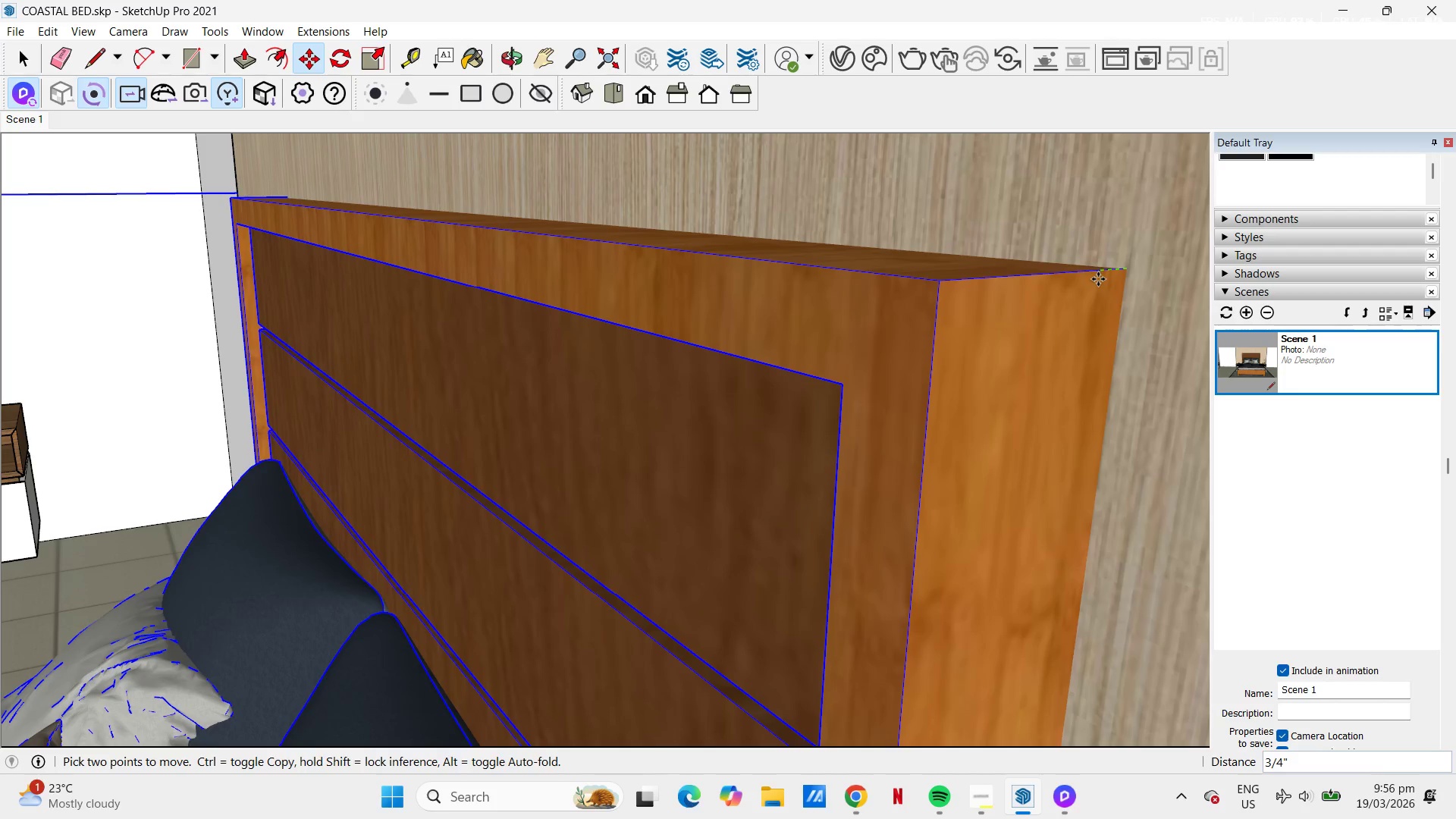 
left_click([1098, 279])
 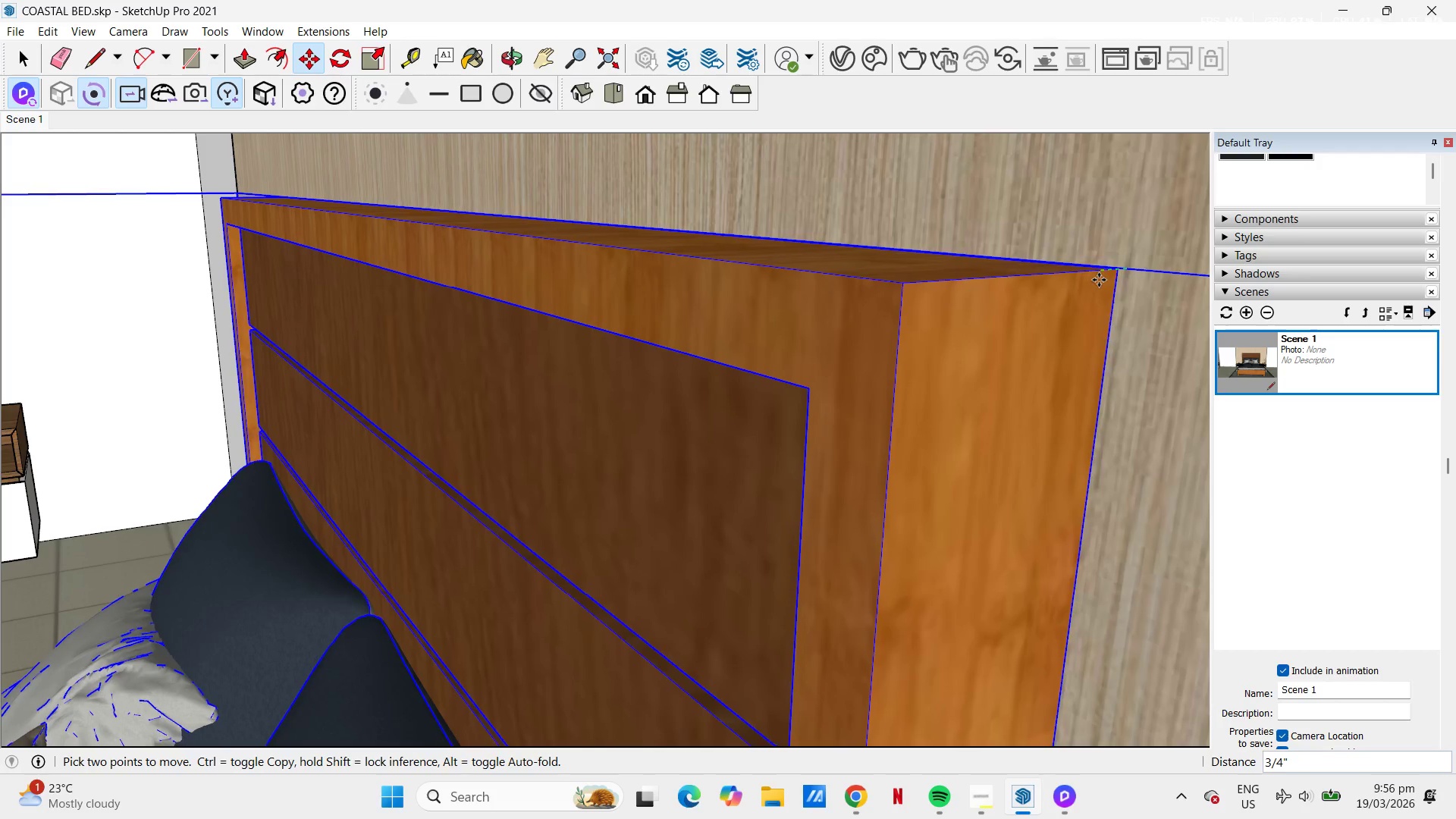 
left_click([1099, 280])
 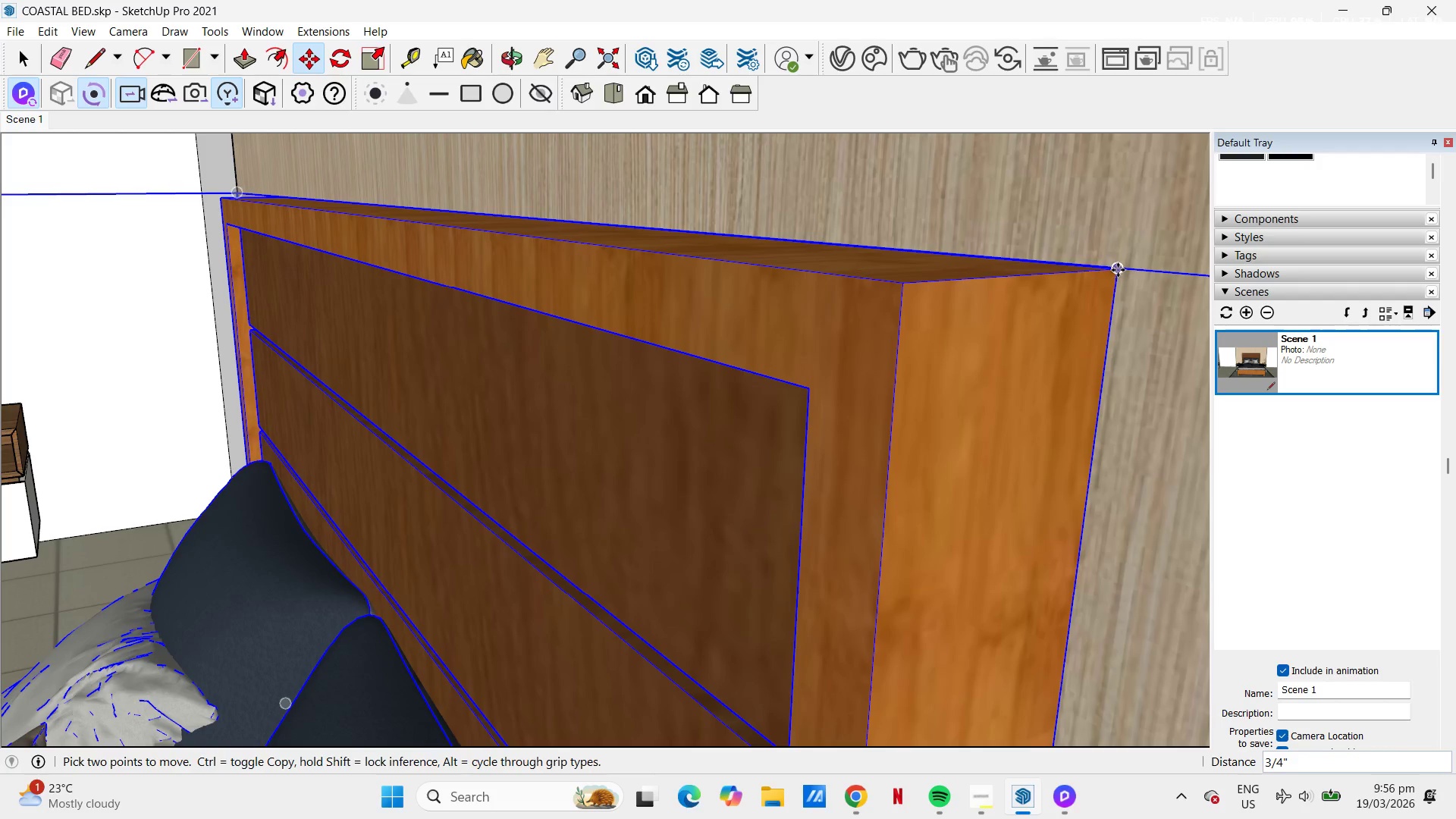 
left_click([1118, 270])
 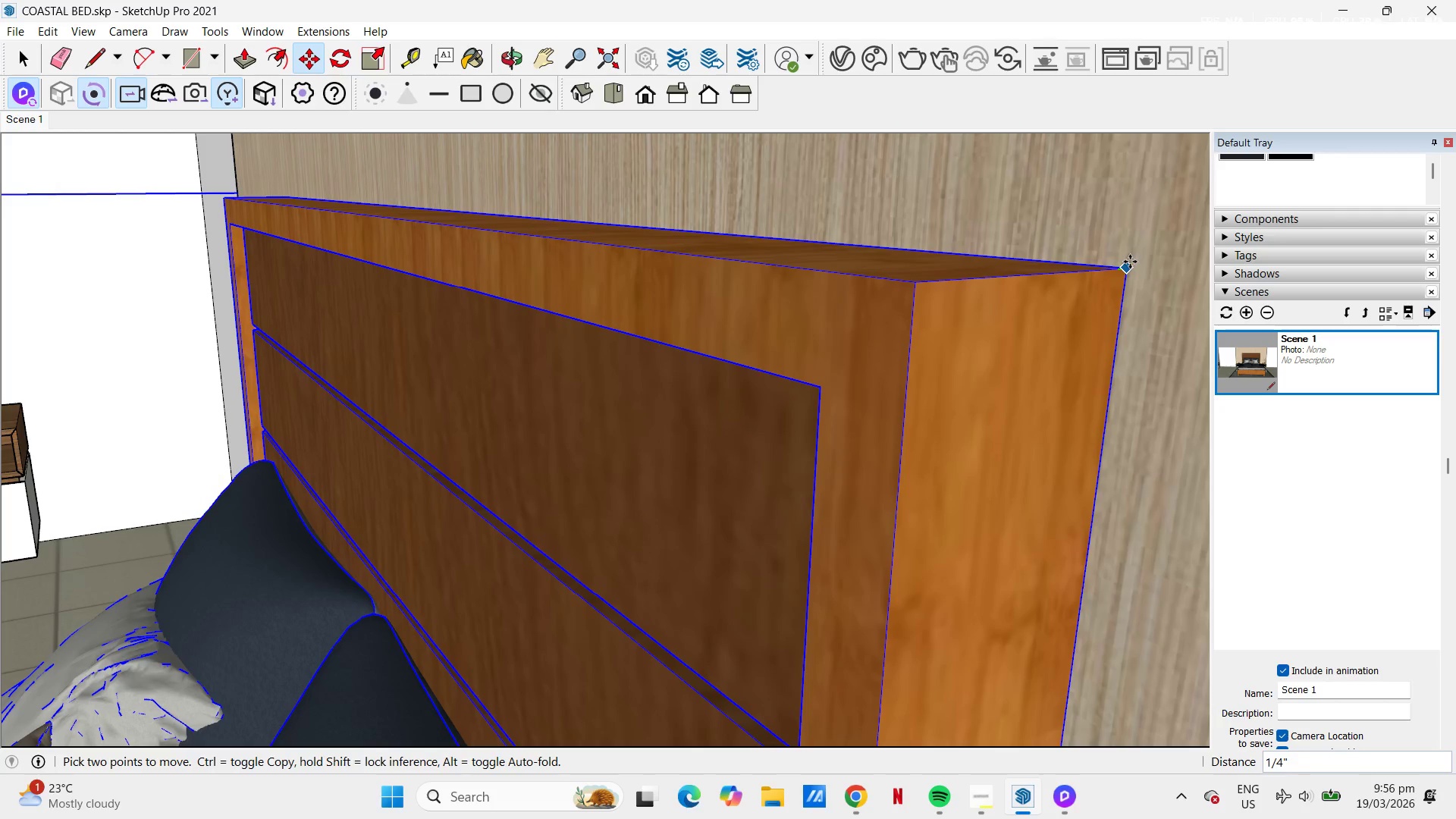 
left_click([1130, 260])
 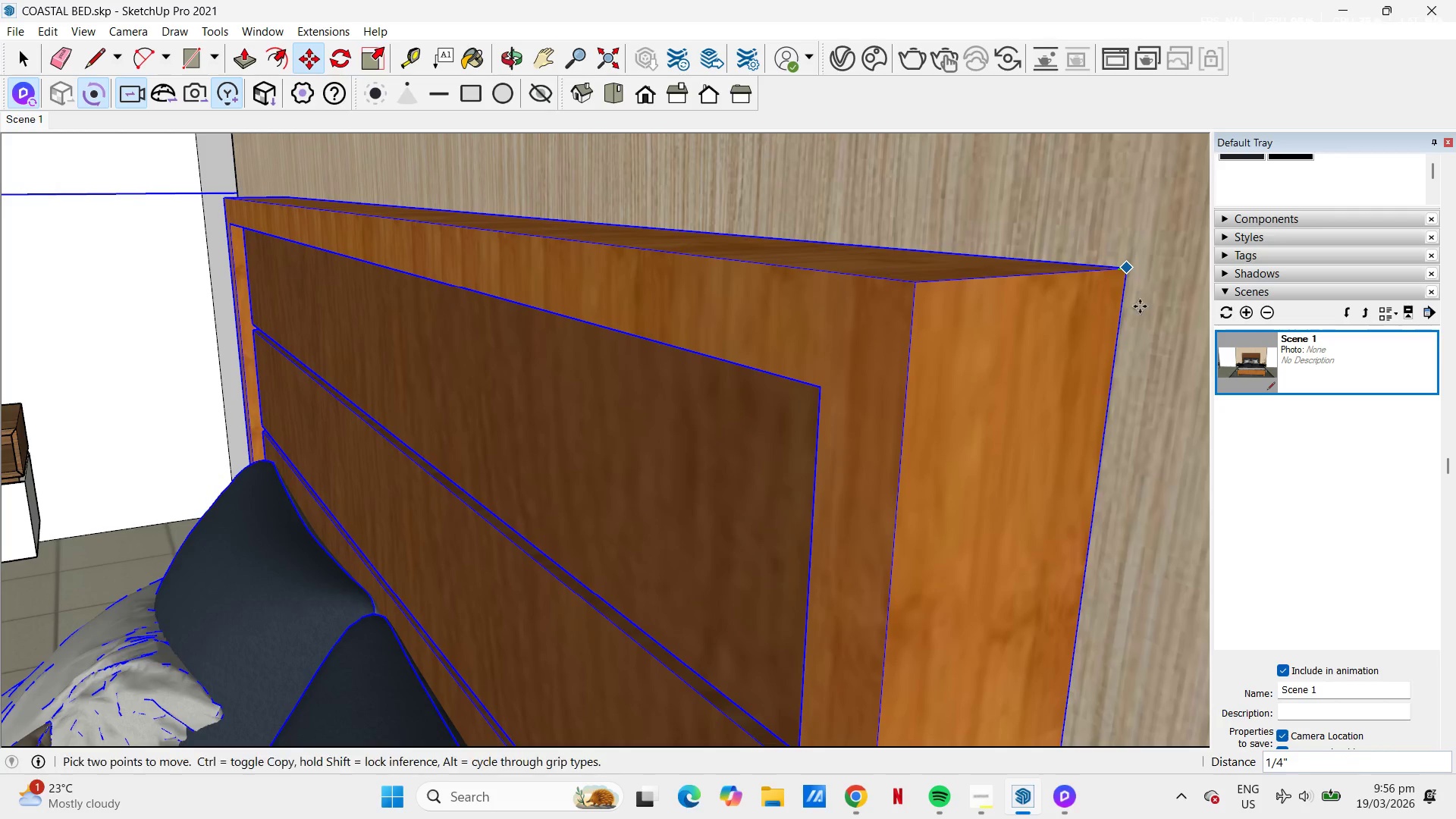 
scroll: coordinate [570, 321], scroll_direction: down, amount: 11.0
 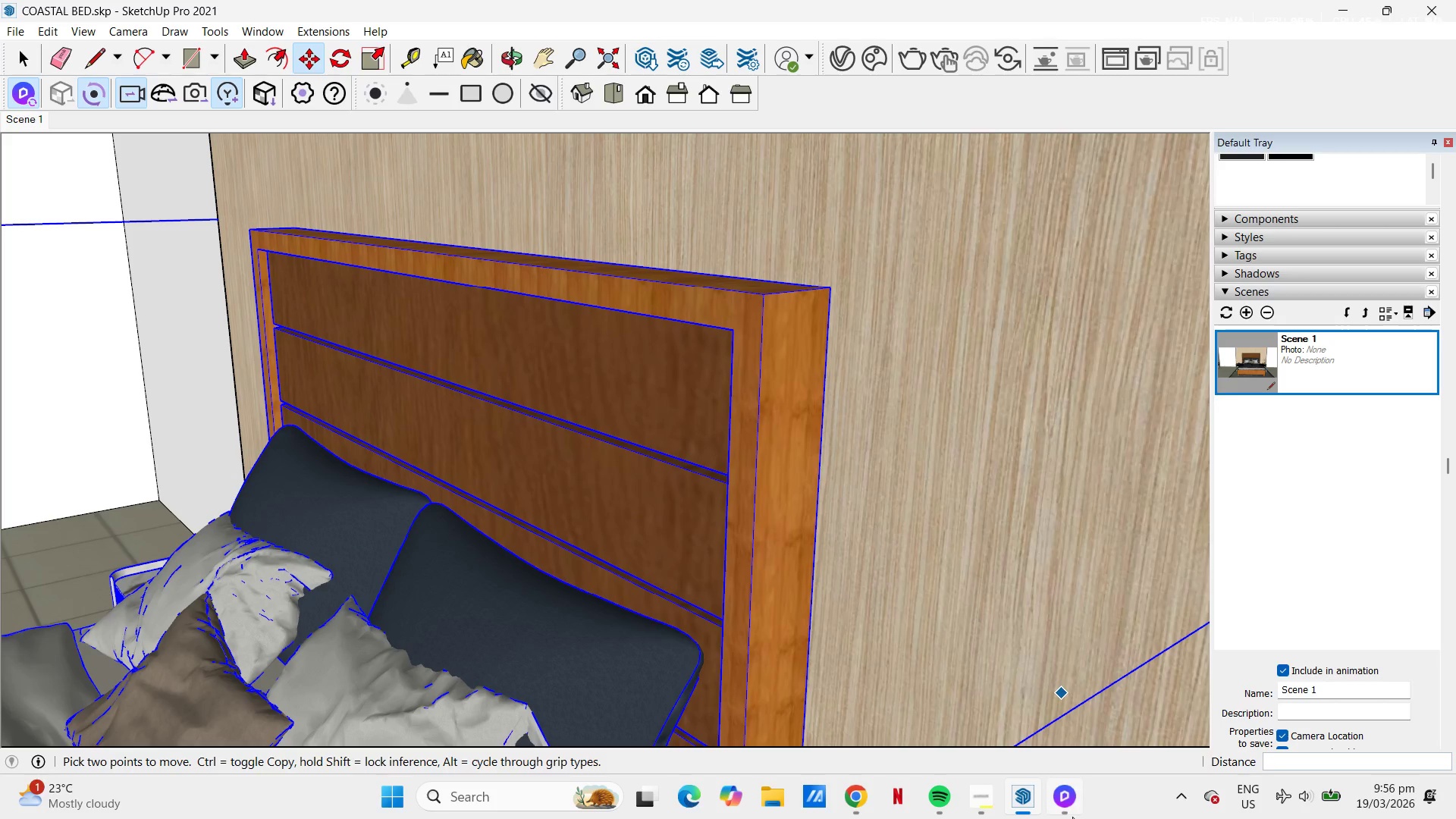 
left_click([1066, 803])
 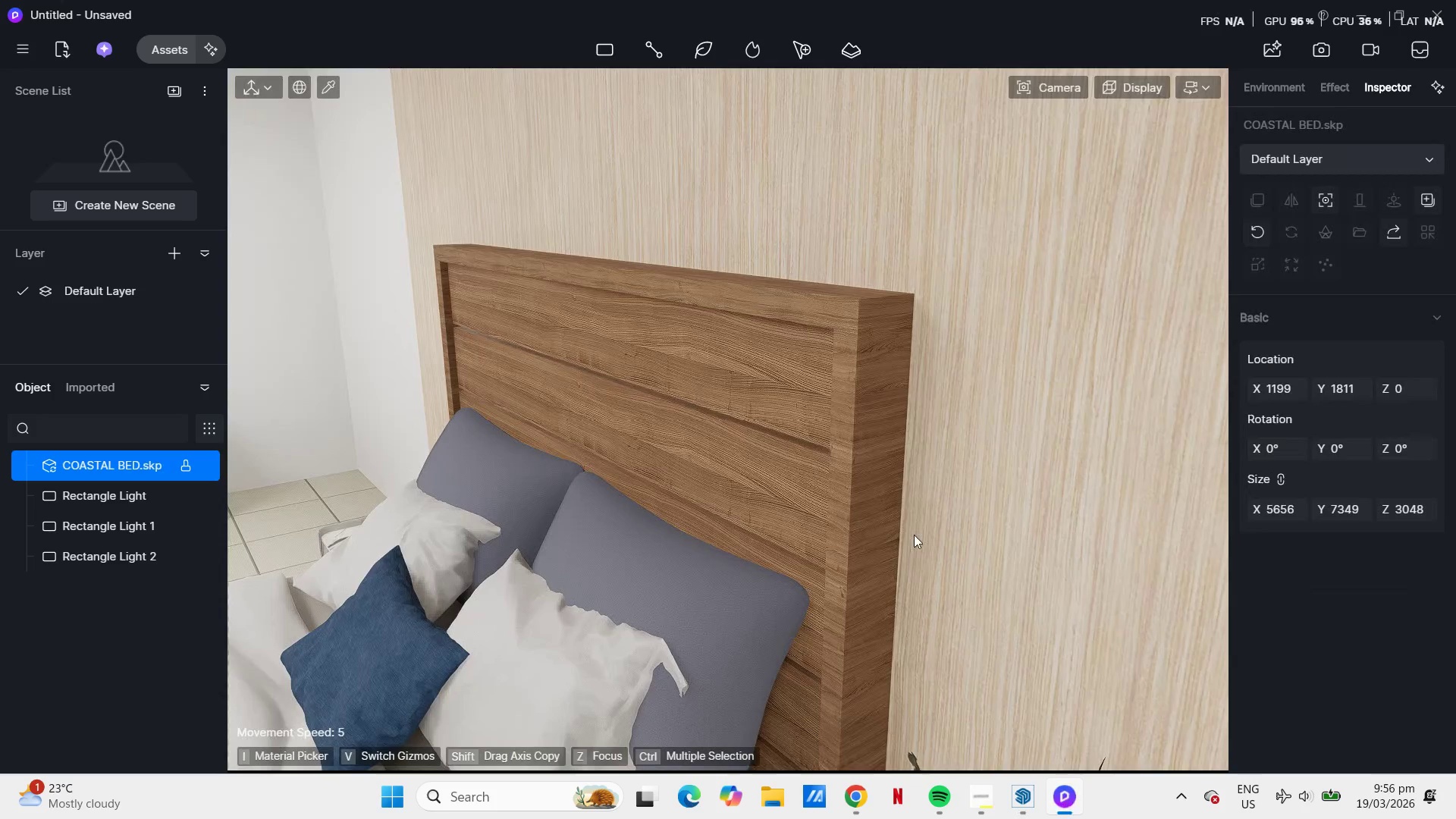 
key(A)
 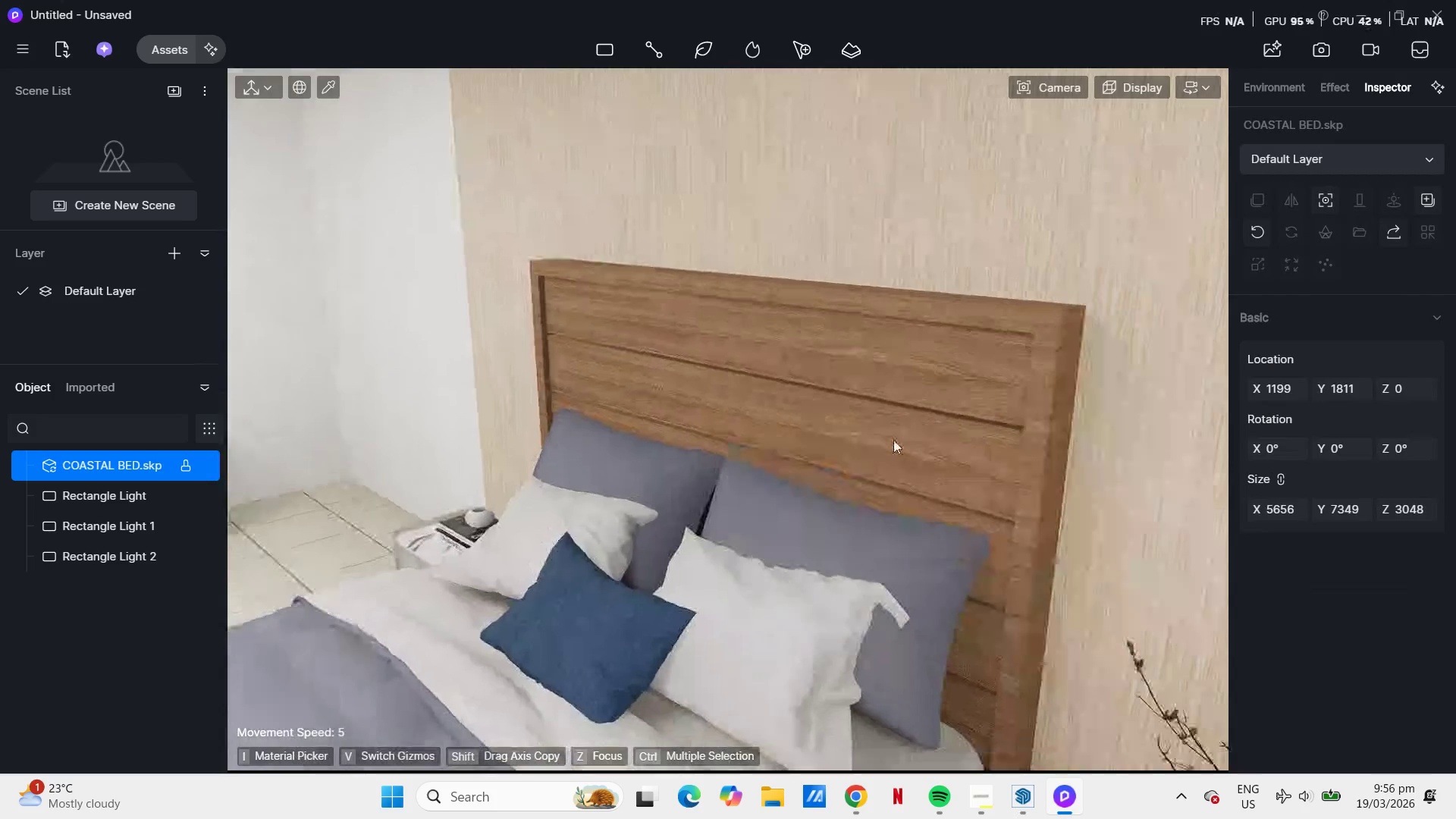 
scroll: coordinate [920, 519], scroll_direction: down, amount: 2.0
 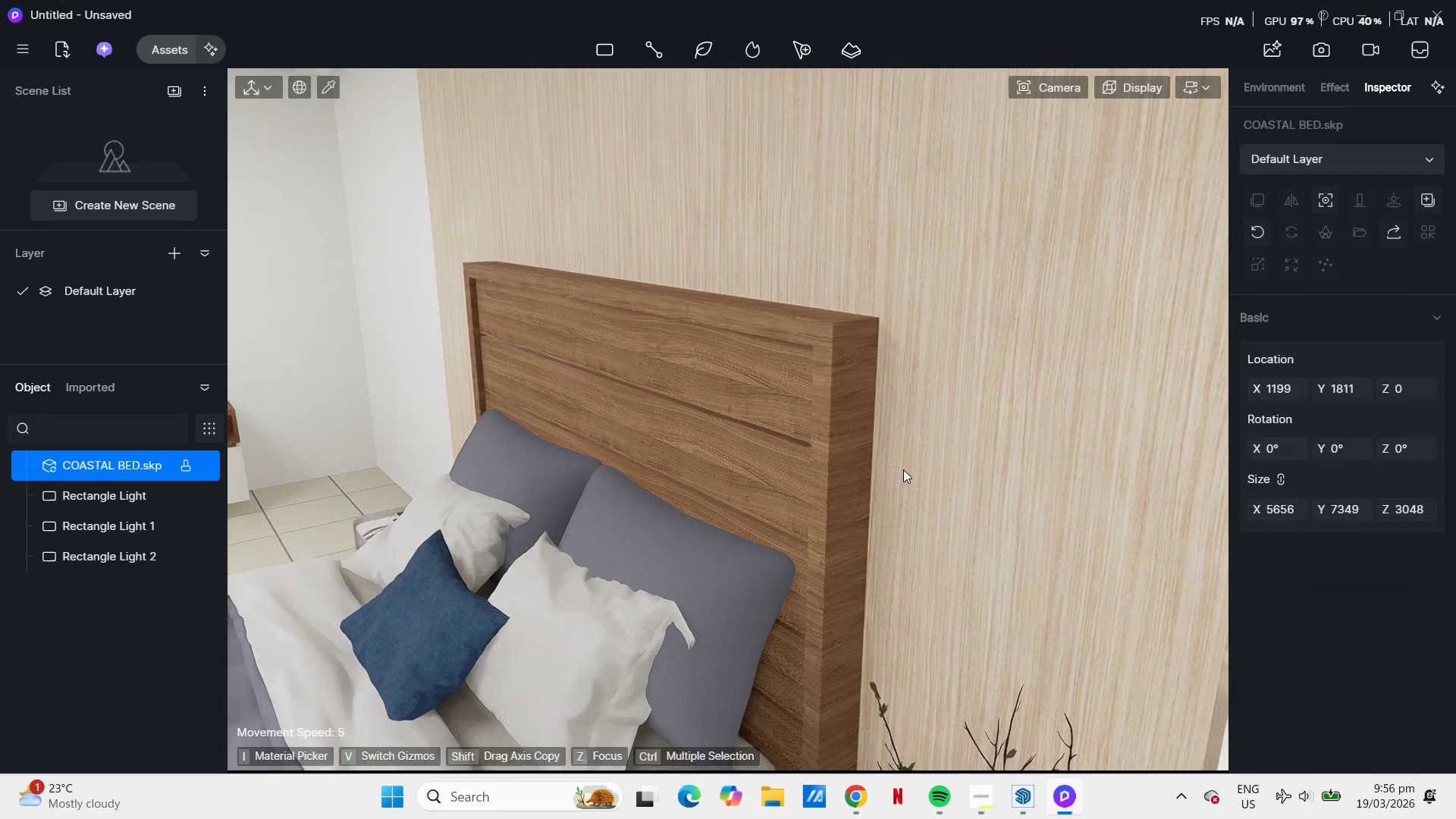 
key(A)
 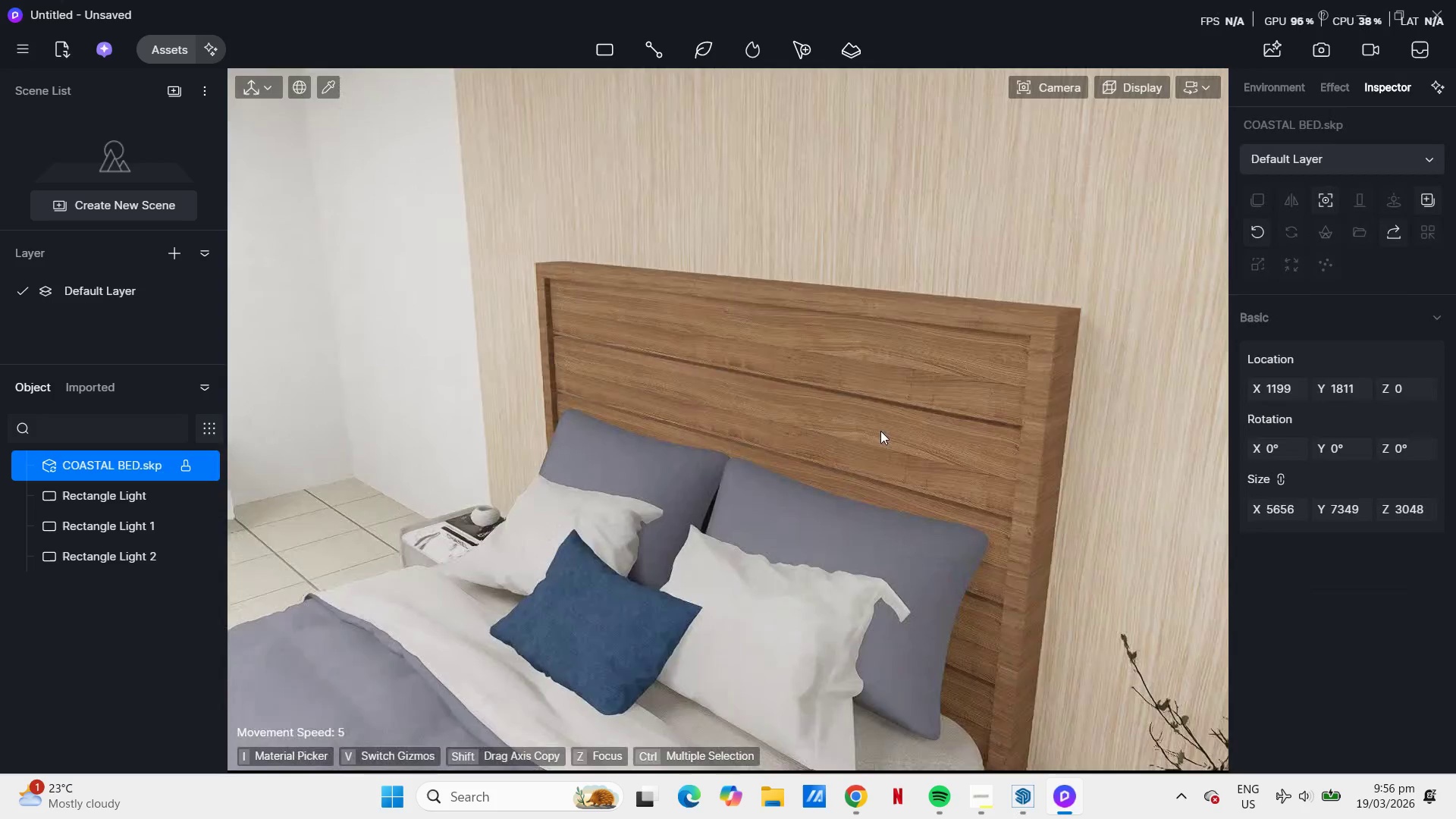 
scroll: coordinate [880, 431], scroll_direction: down, amount: 2.0
 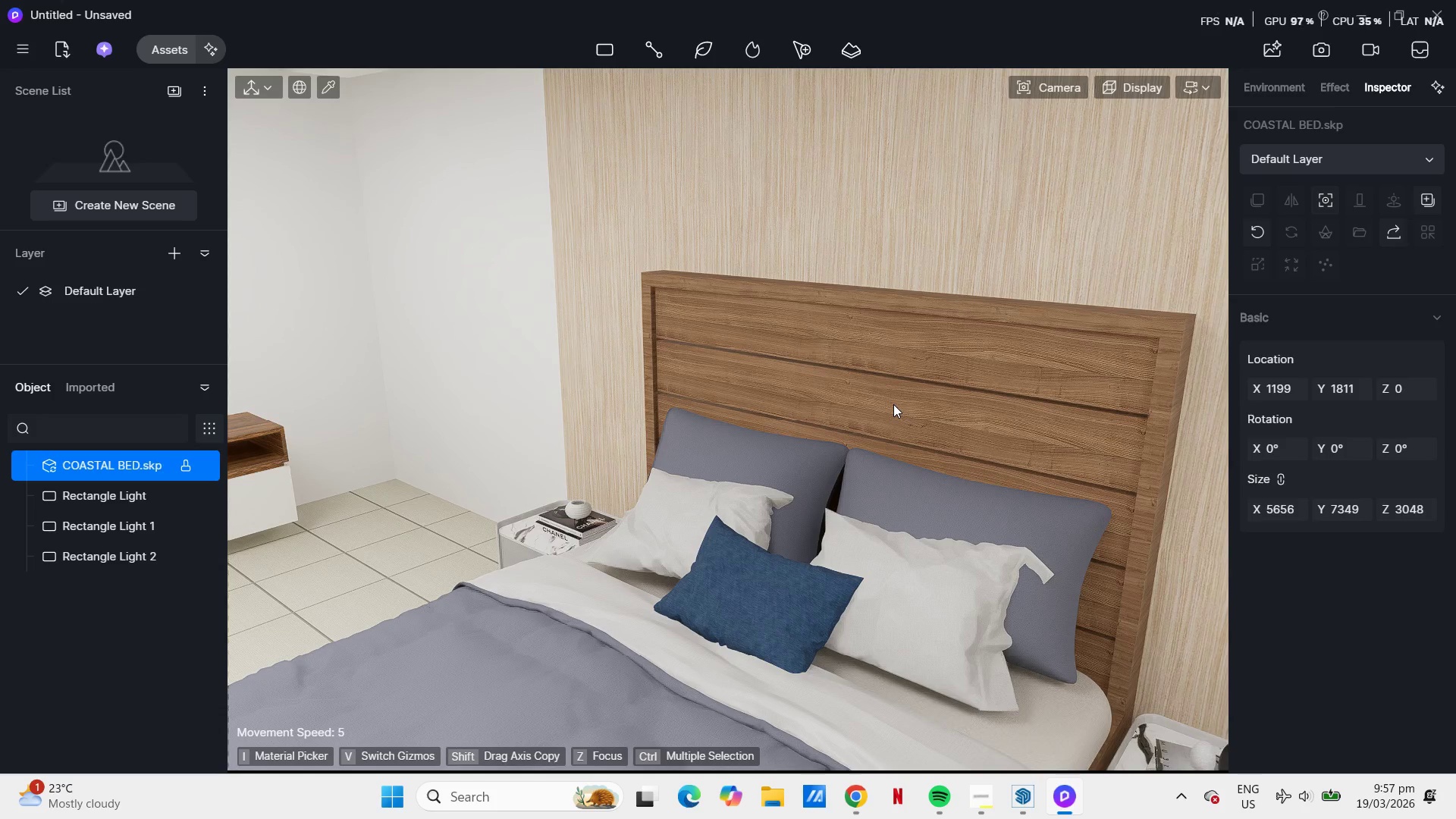 
wait(26.18)
 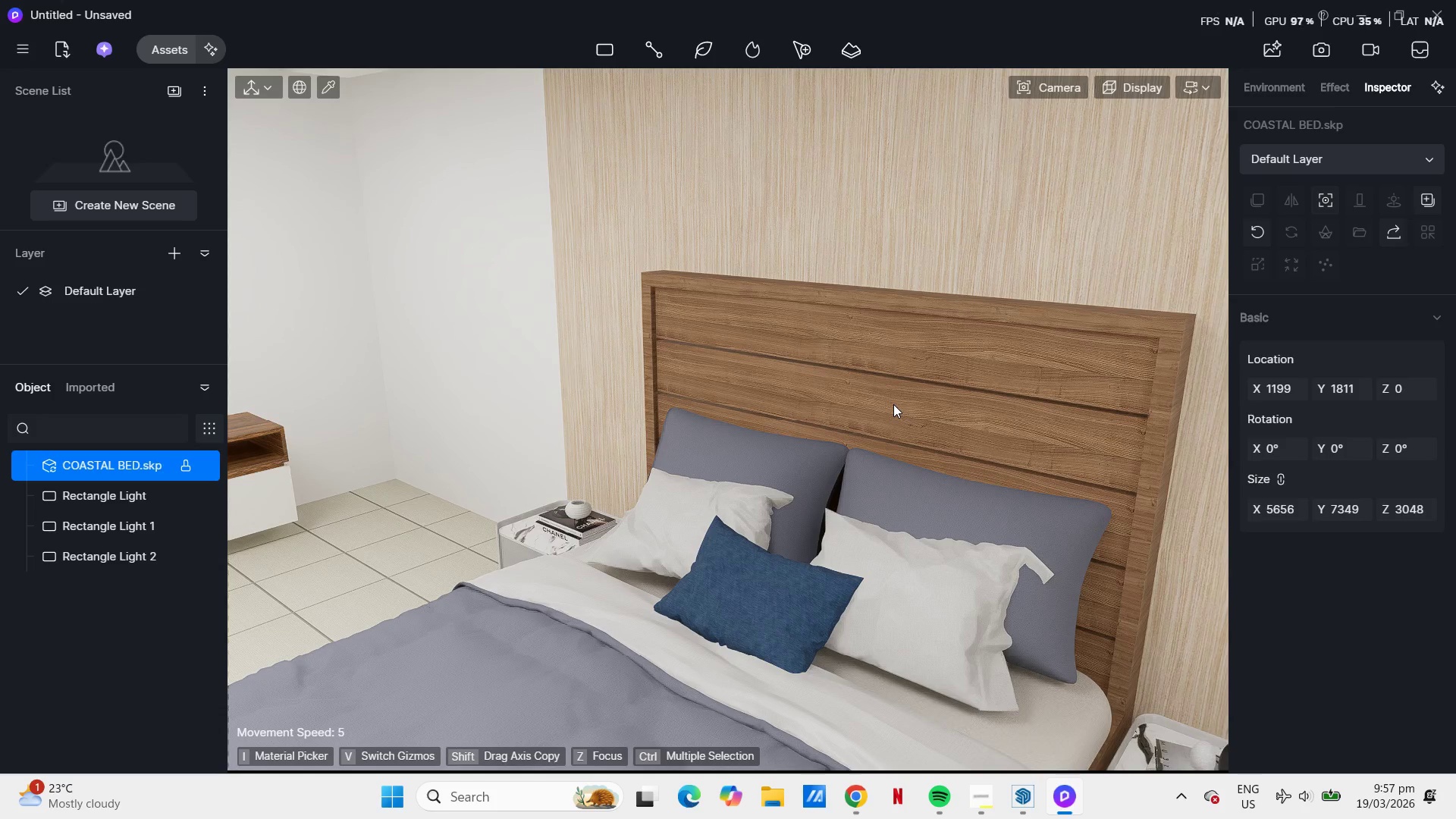 
scroll: coordinate [861, 332], scroll_direction: down, amount: 2.0
 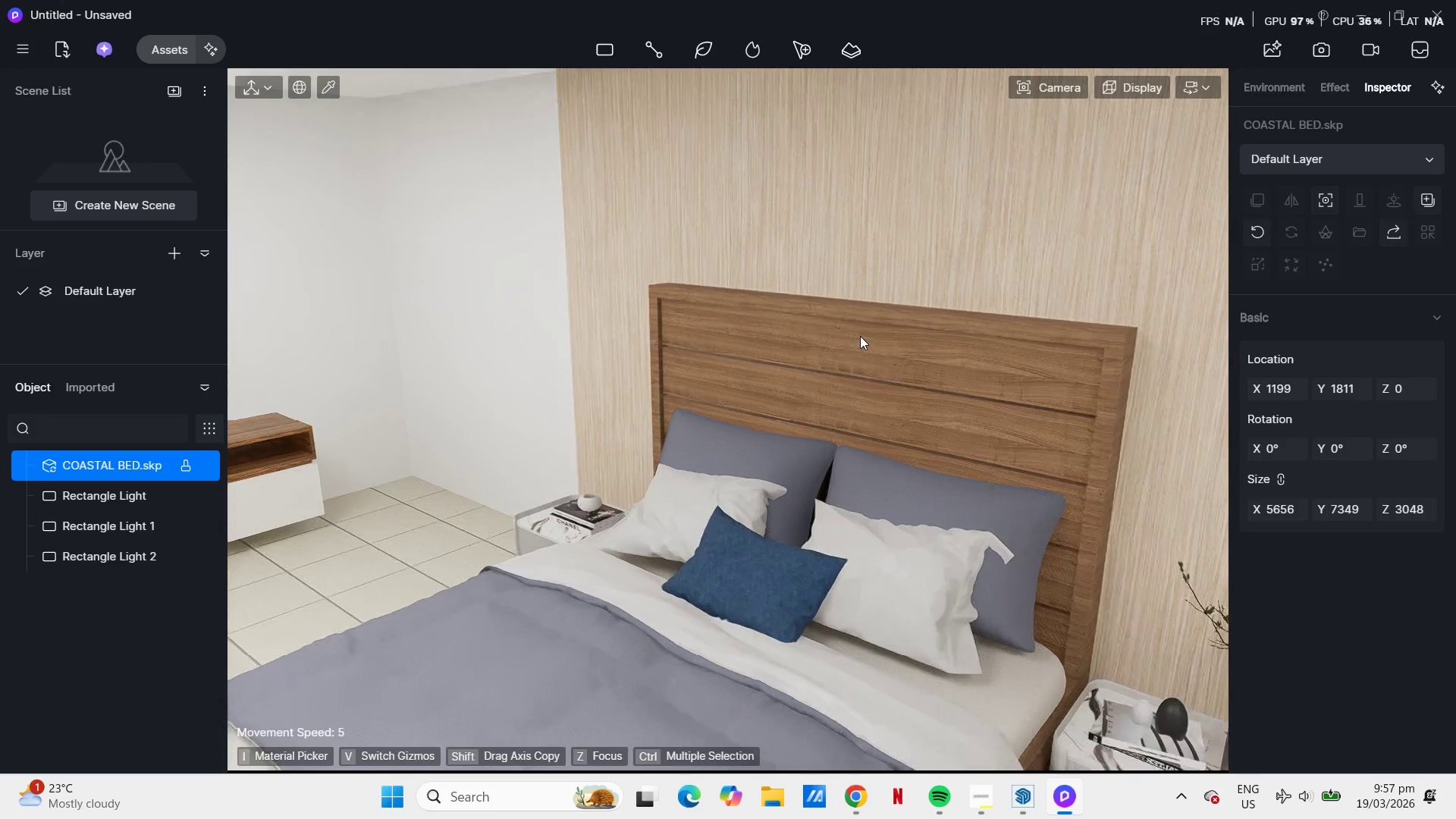 
type(EEEA)
 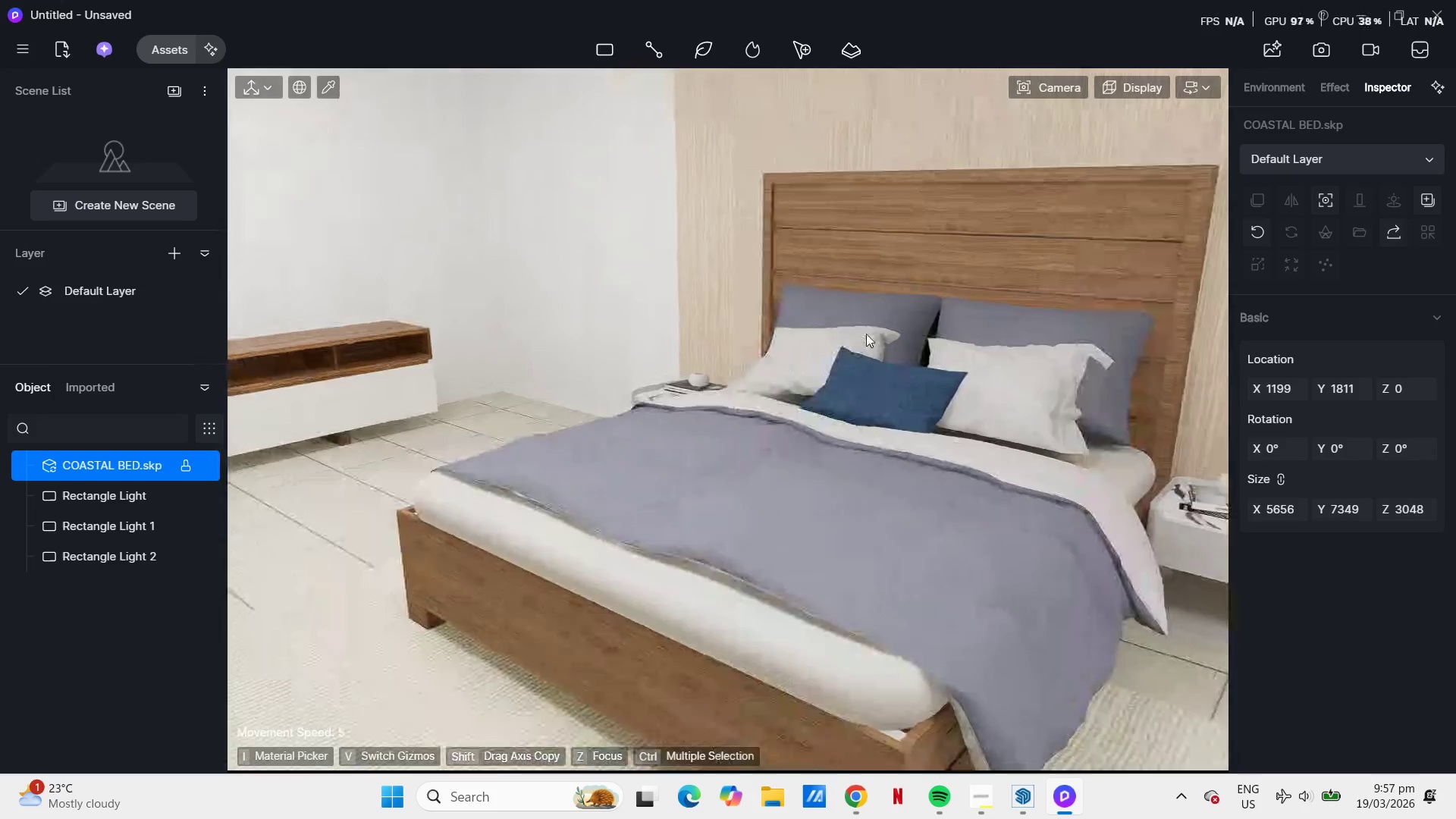 
scroll: coordinate [860, 336], scroll_direction: down, amount: 3.0
 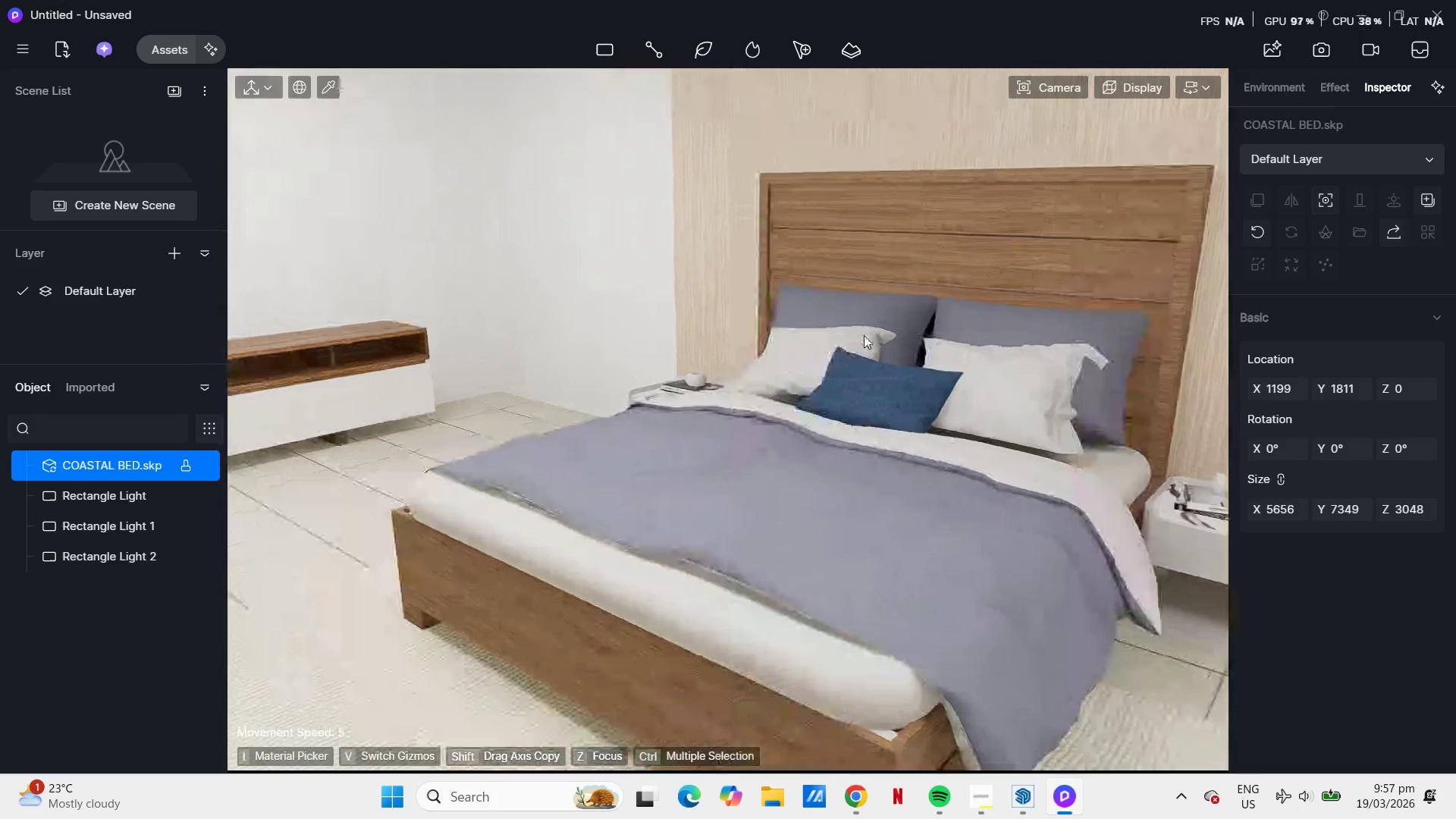 
key(A)
 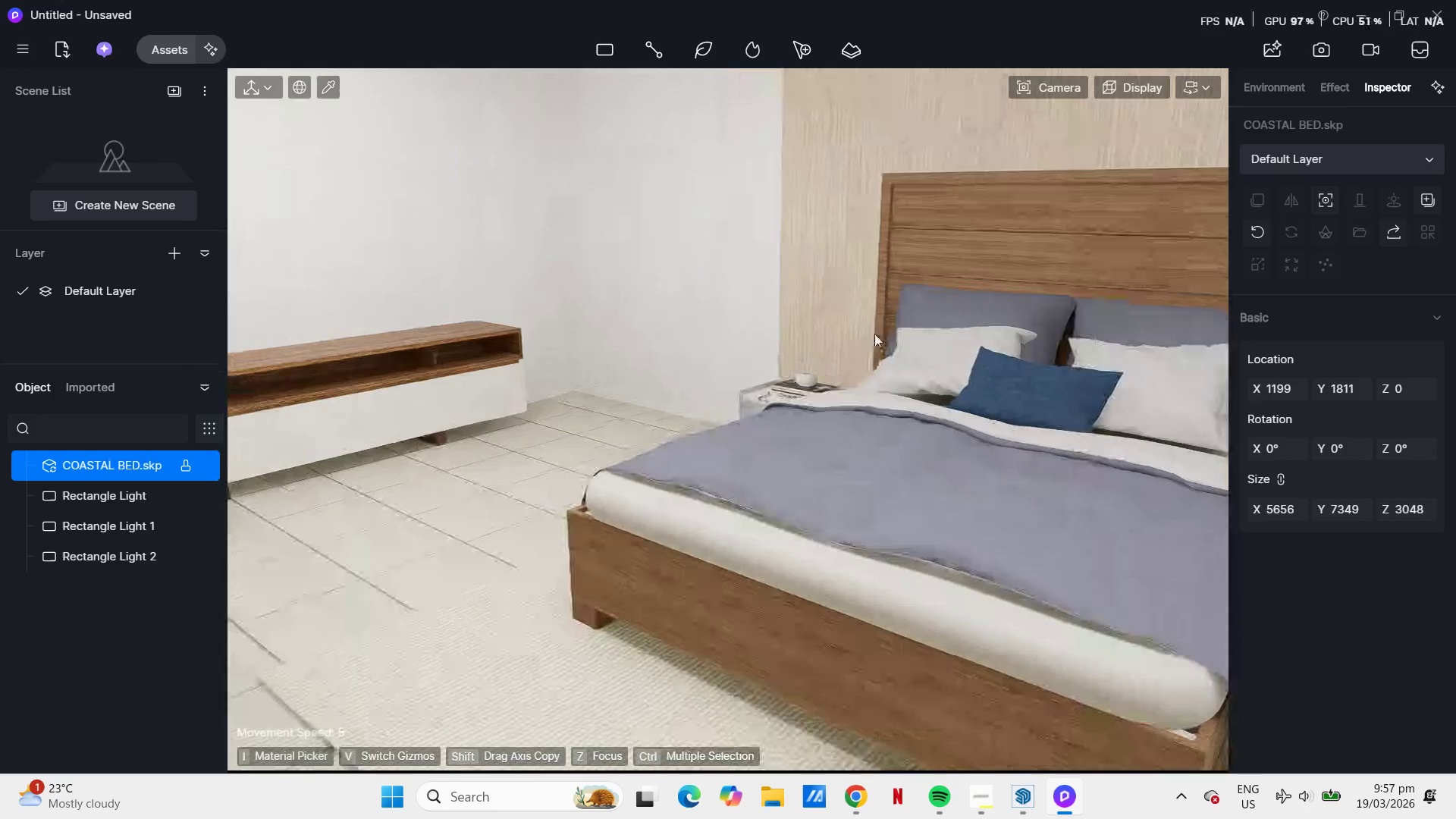 
right_click([888, 331])
 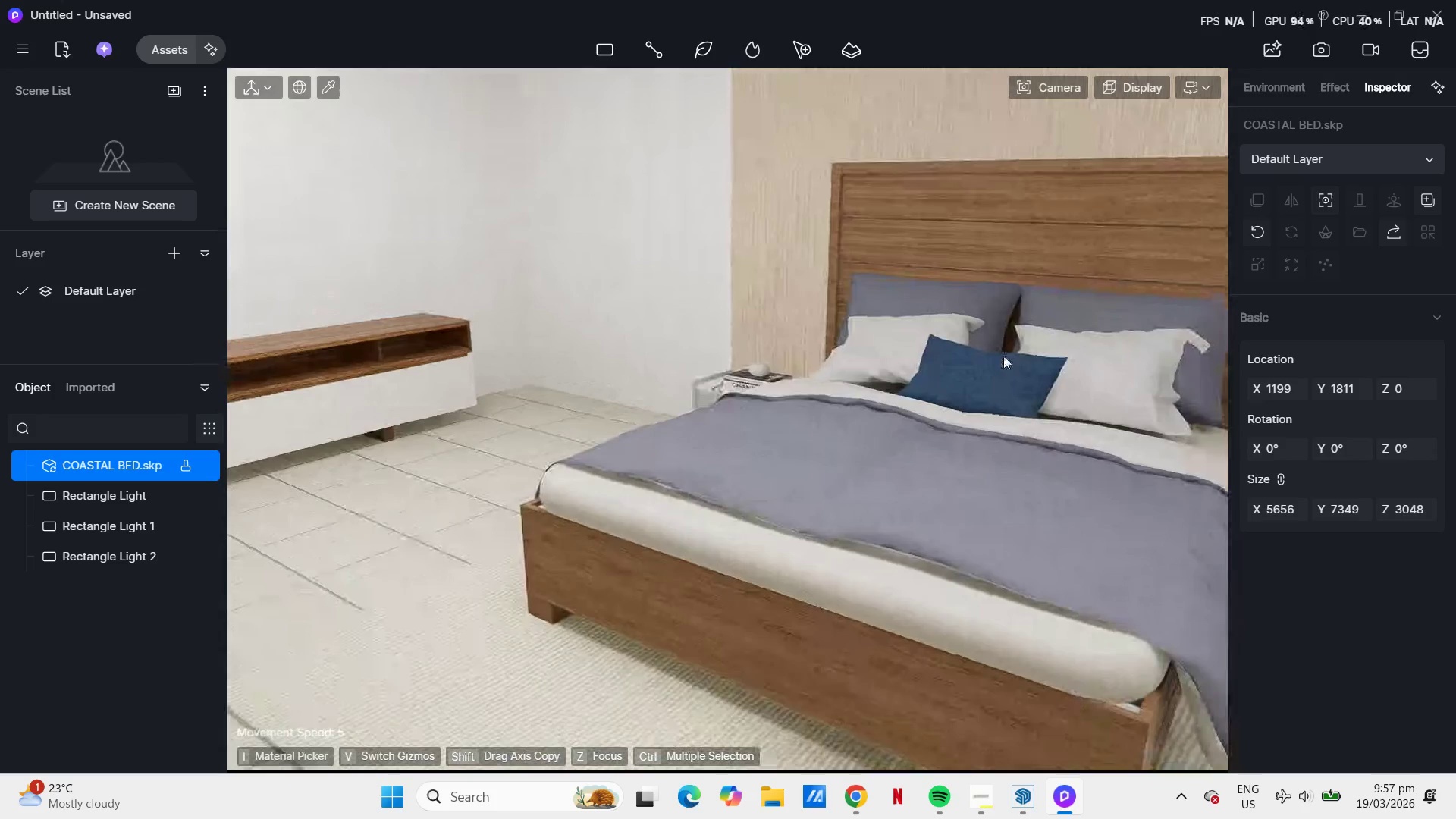 
type(DD)
 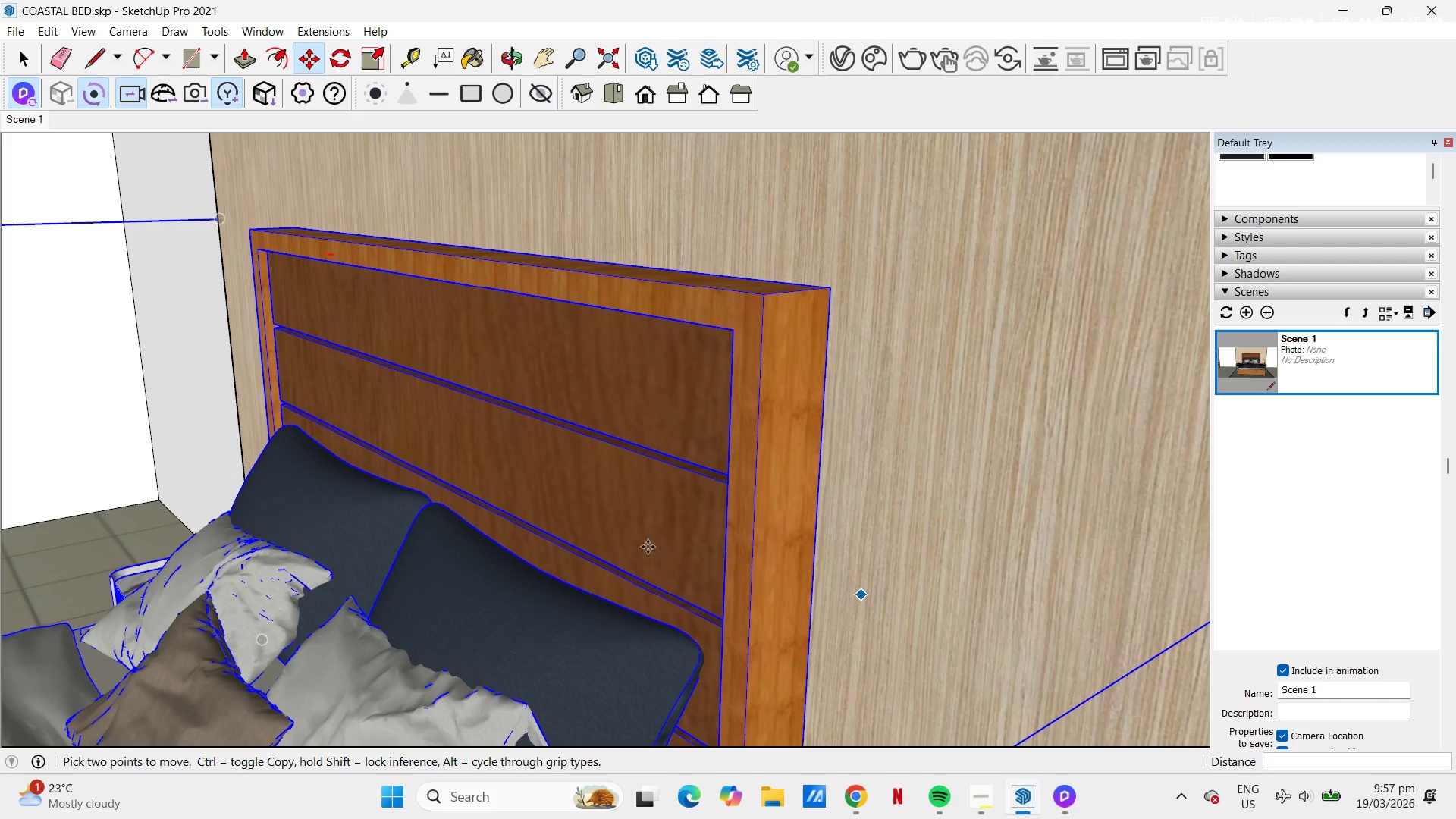 
key(H)
 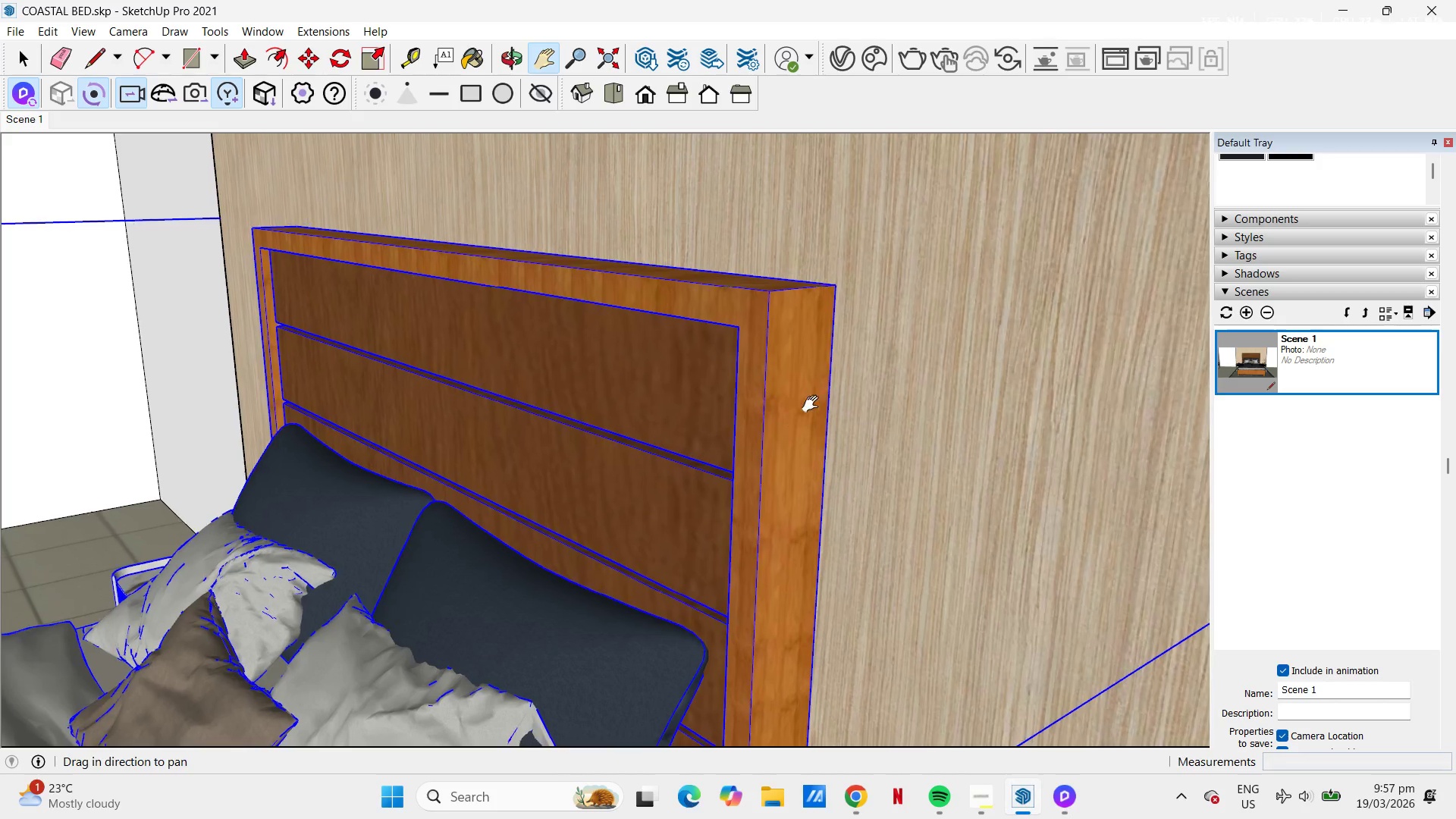 
left_click_drag(start_coordinate=[786, 423], to_coordinate=[1152, 0])
 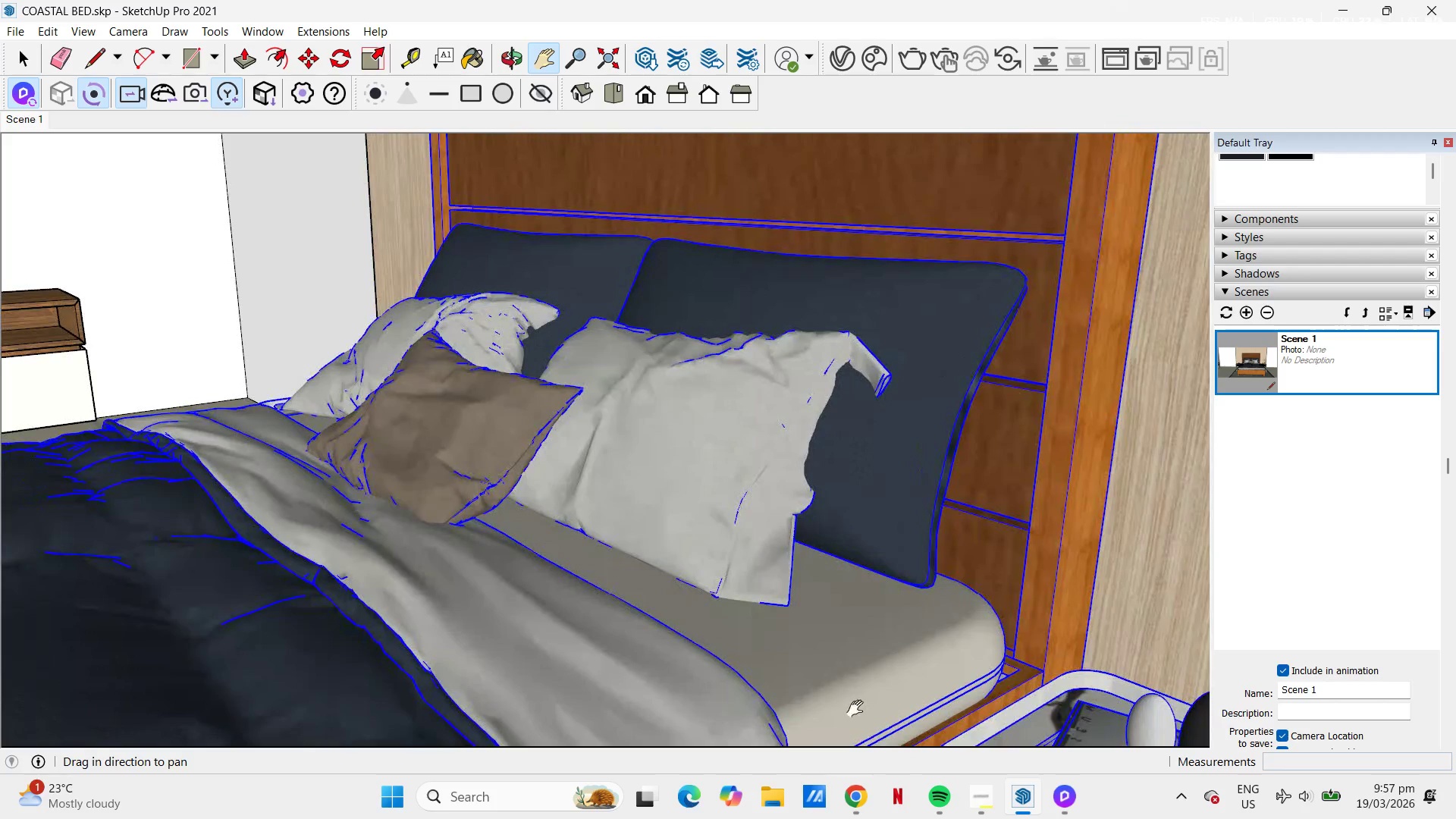 
scroll: coordinate [858, 709], scroll_direction: up, amount: 1.0
 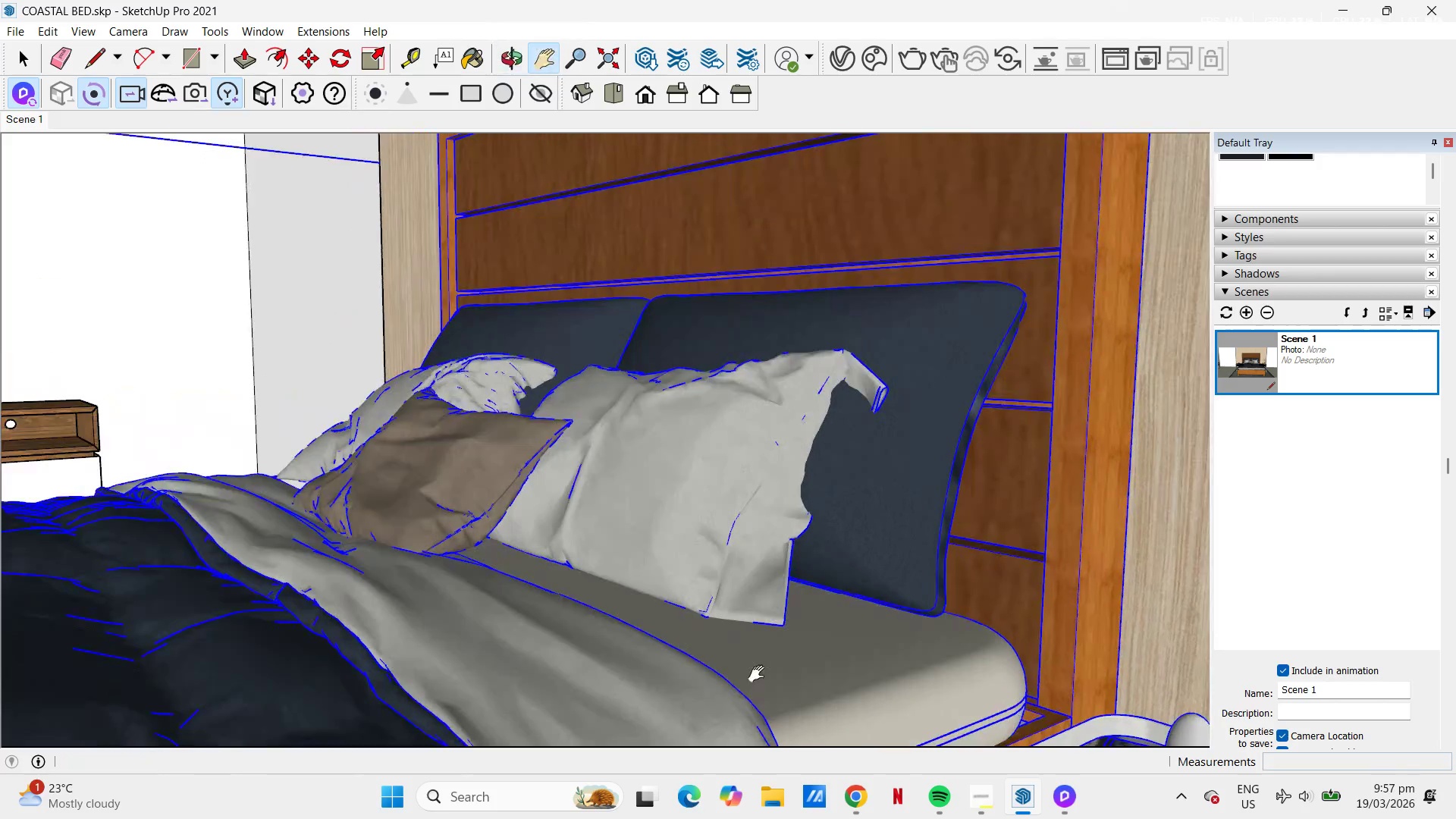 
key(V)
 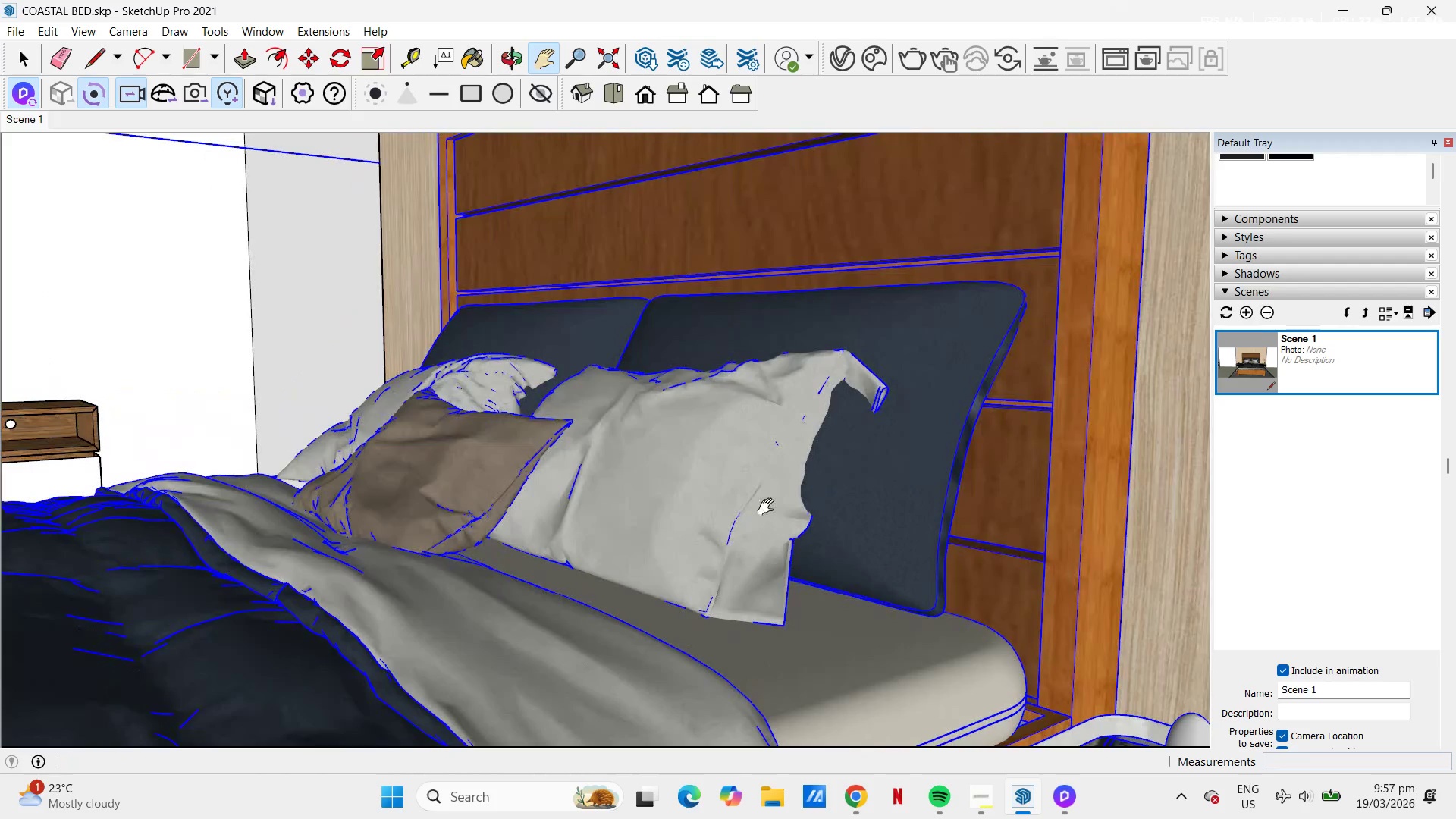 
left_click([769, 507])
 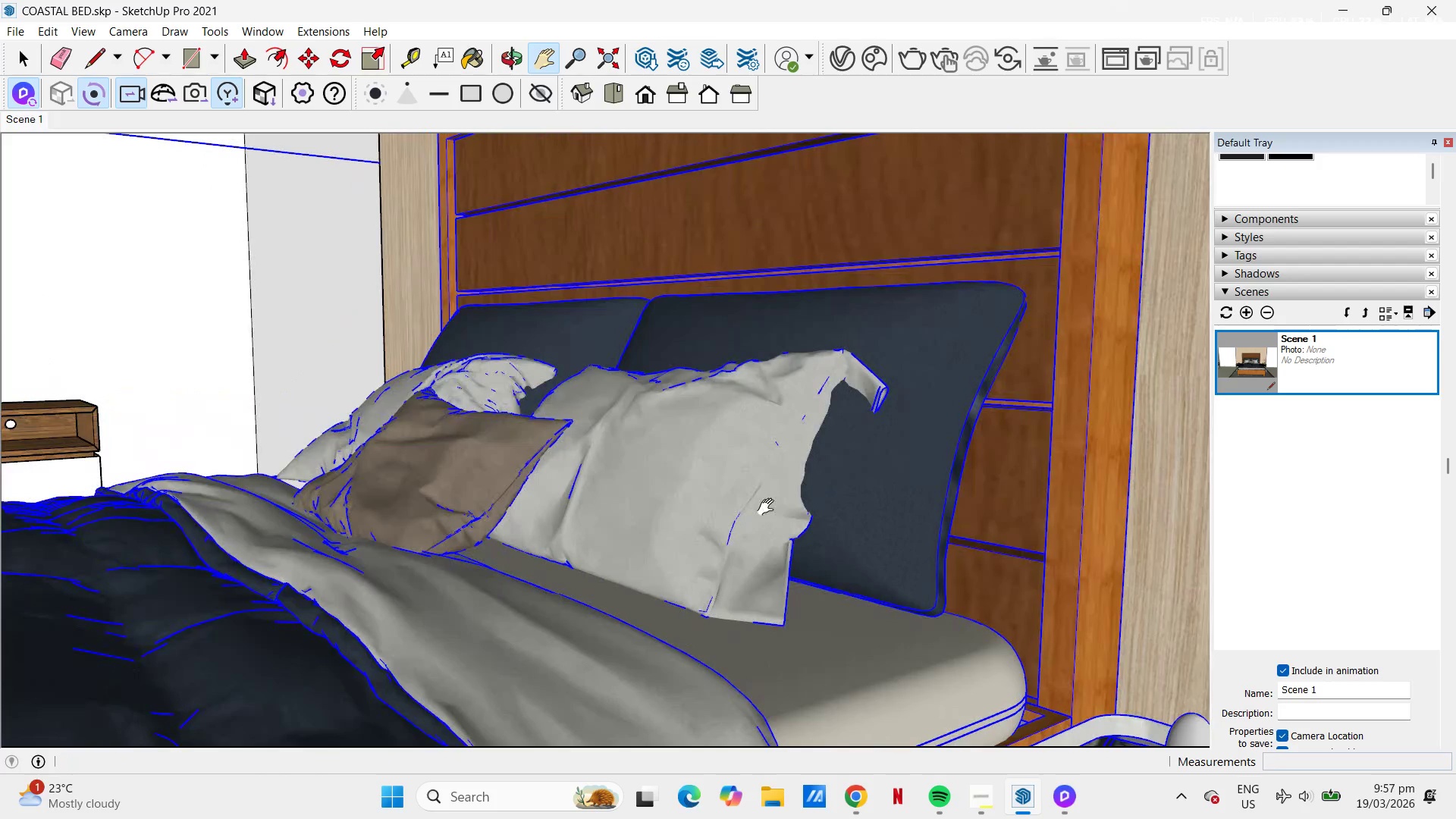 
key(Space)
 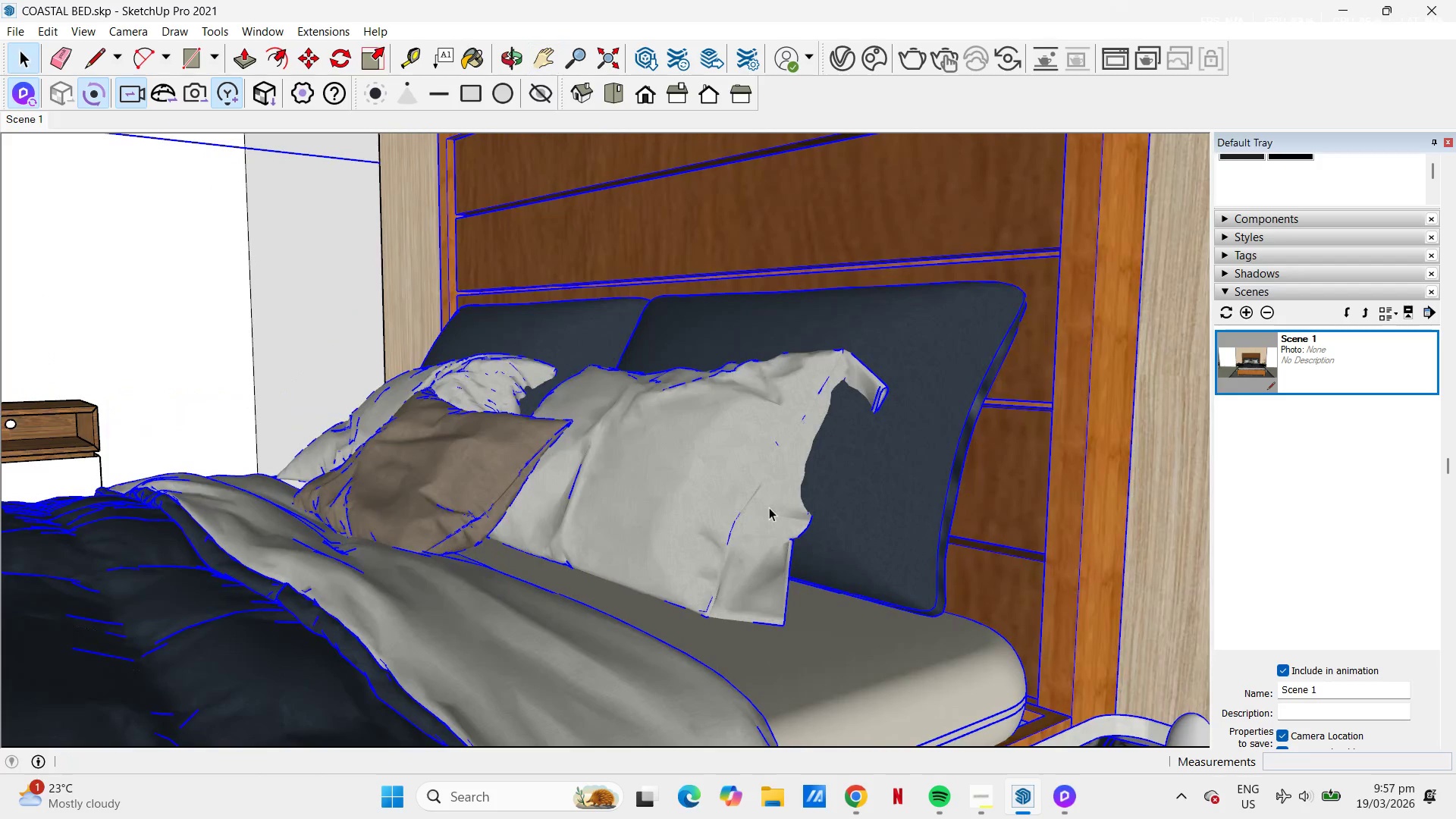 
double_click([769, 507])
 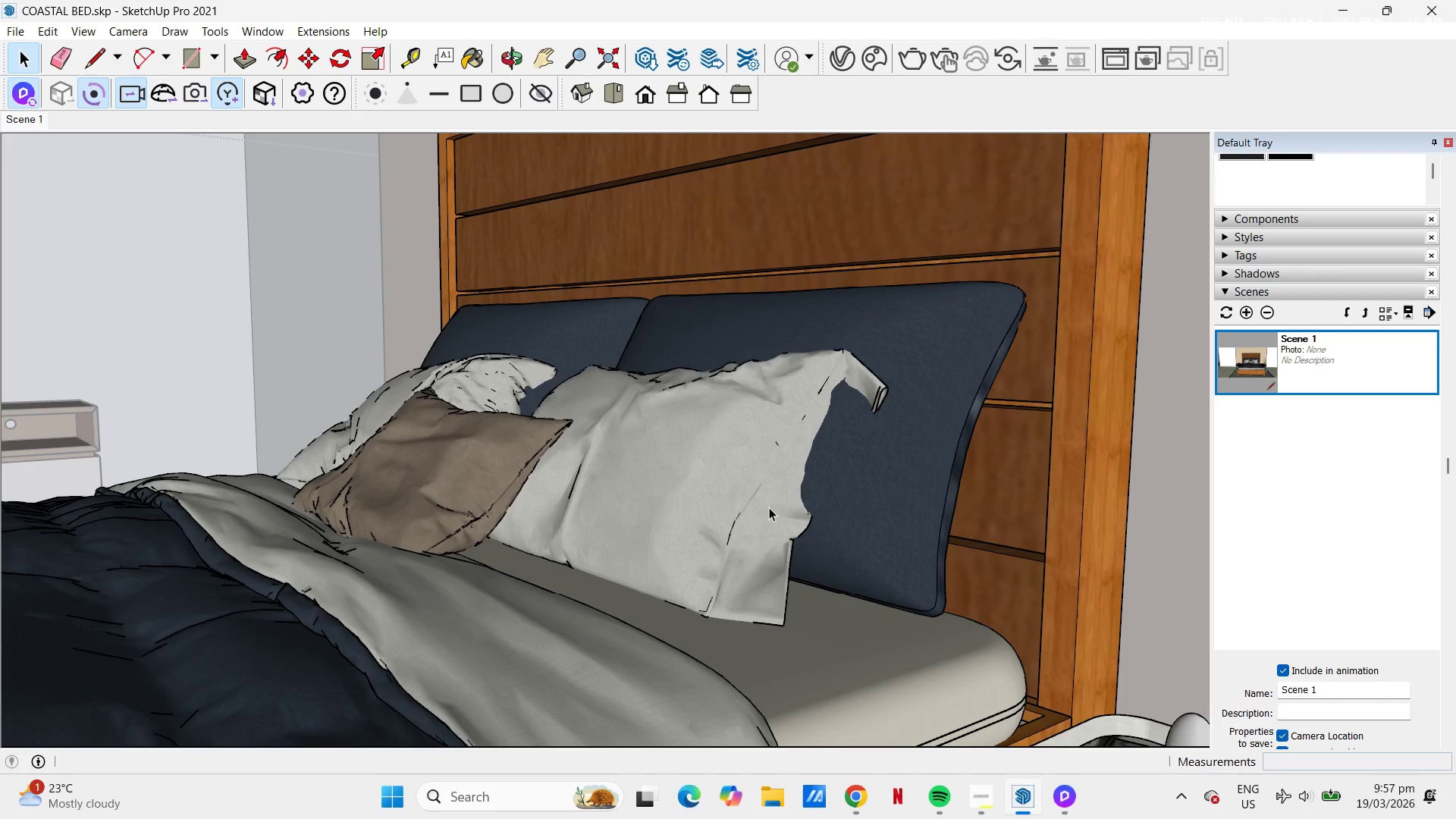 
left_click([769, 507])
 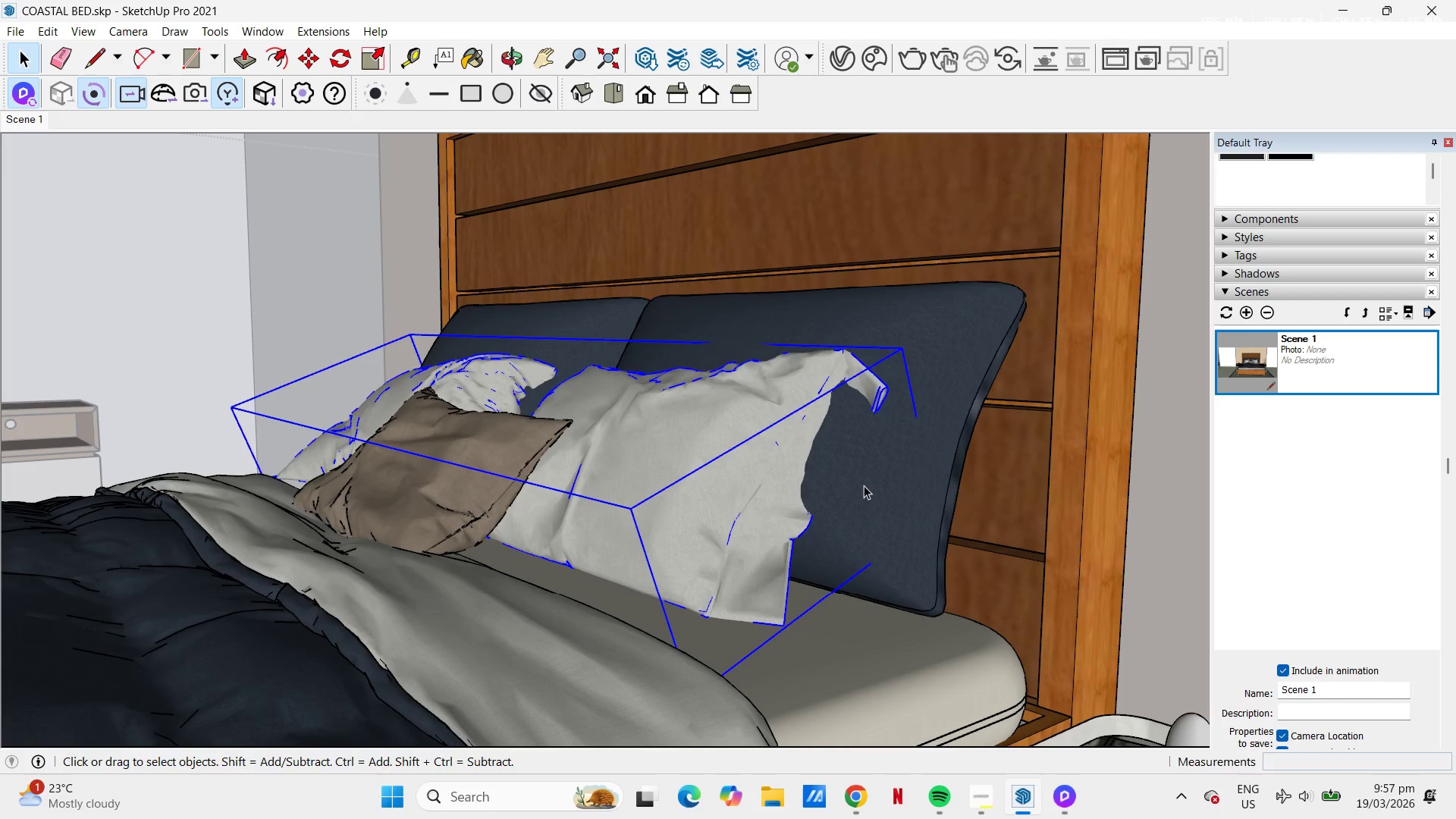 
hold_key(key=ControlLeft, duration=0.47)
left_click([887, 493])
 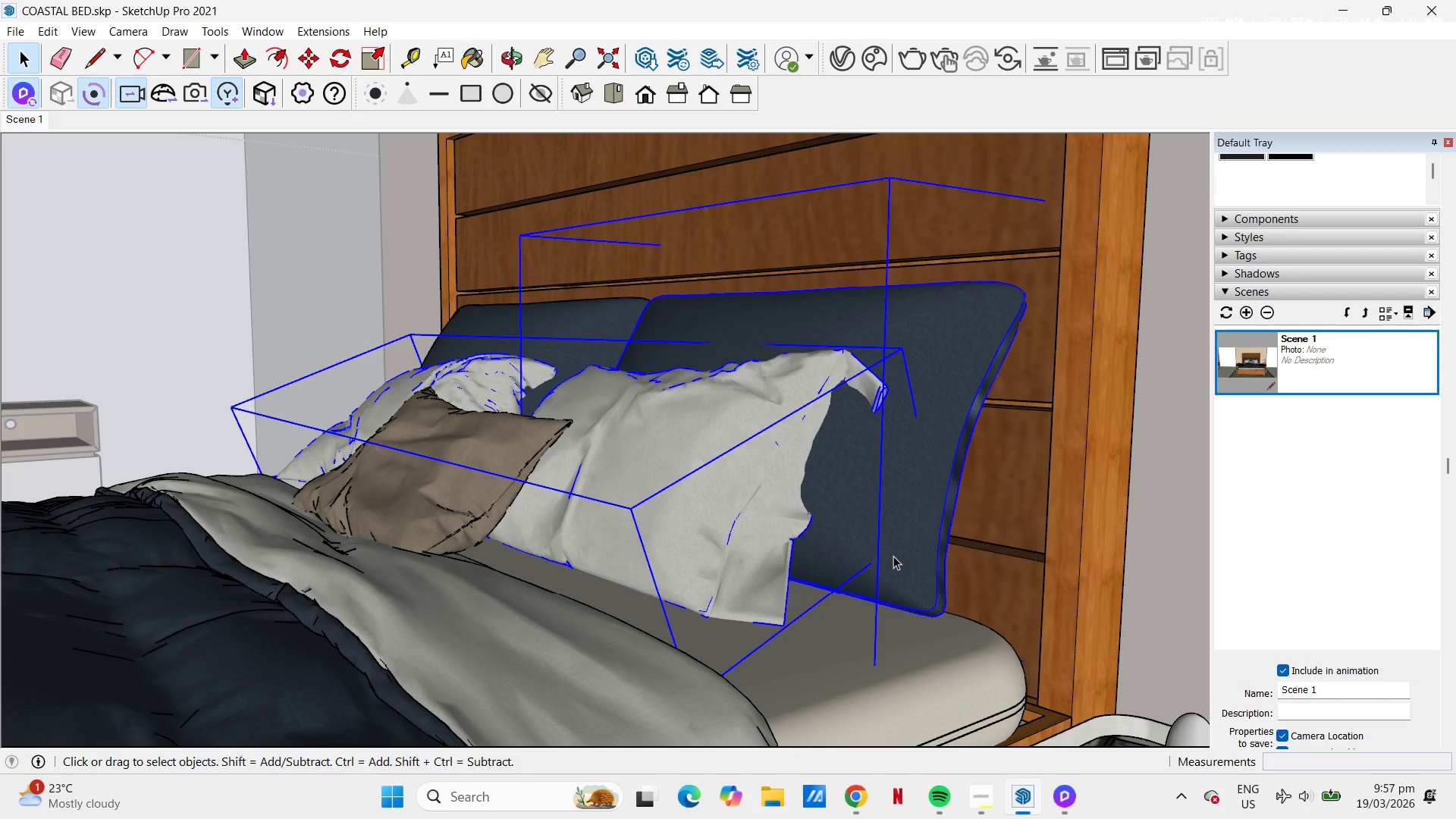 
key(M)
 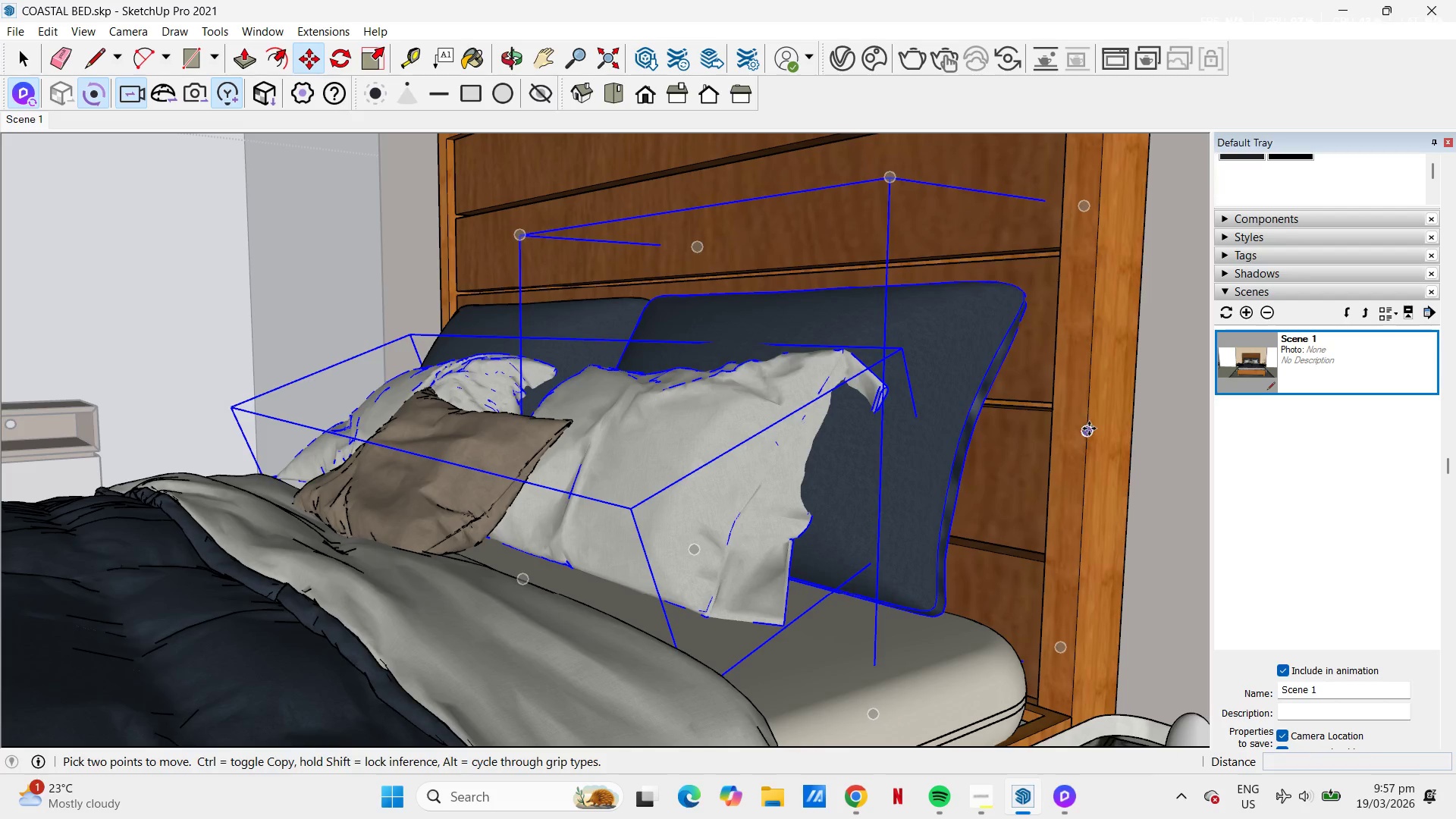 
left_click([1089, 428])
 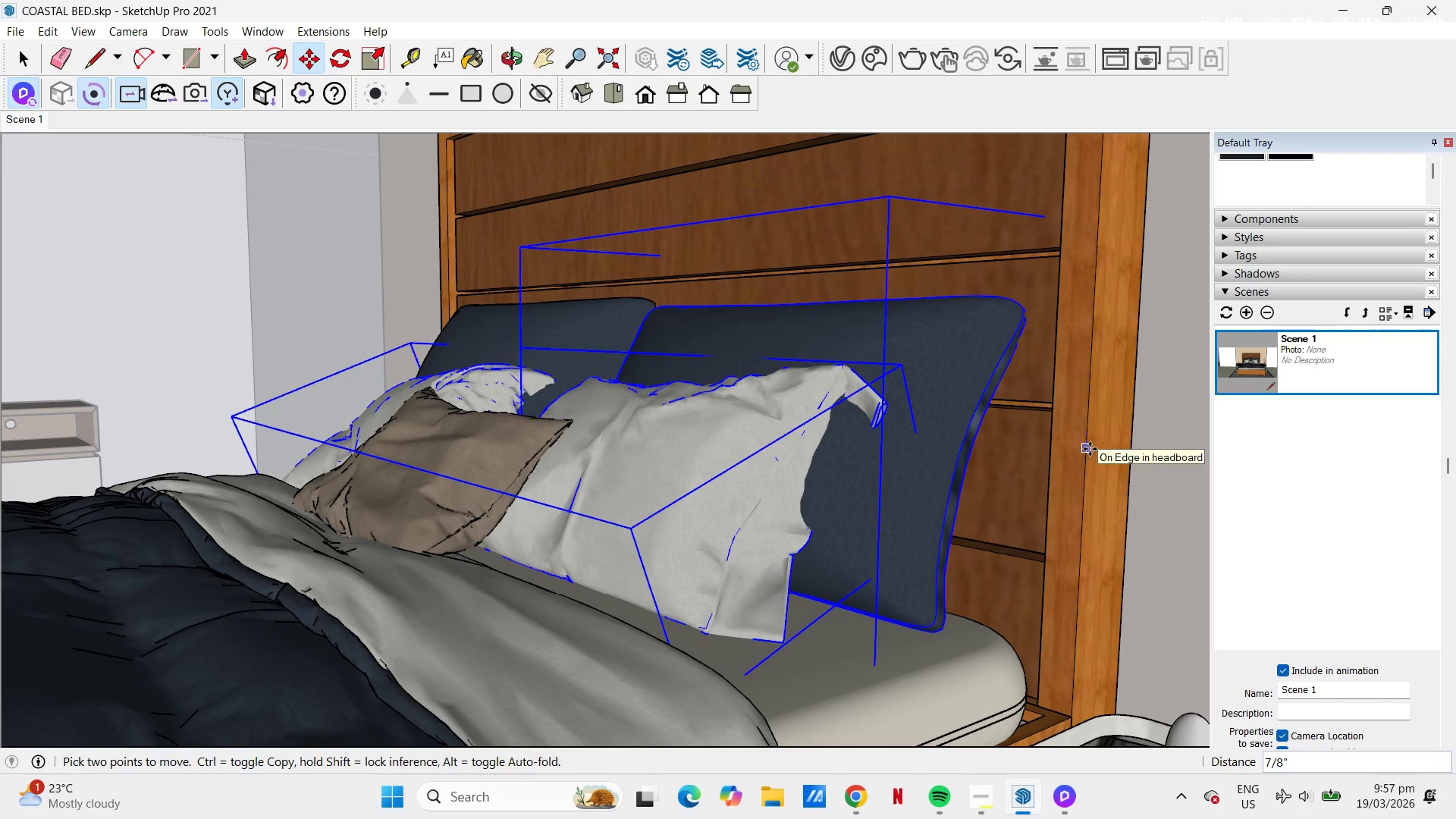 
left_click([1090, 449])
 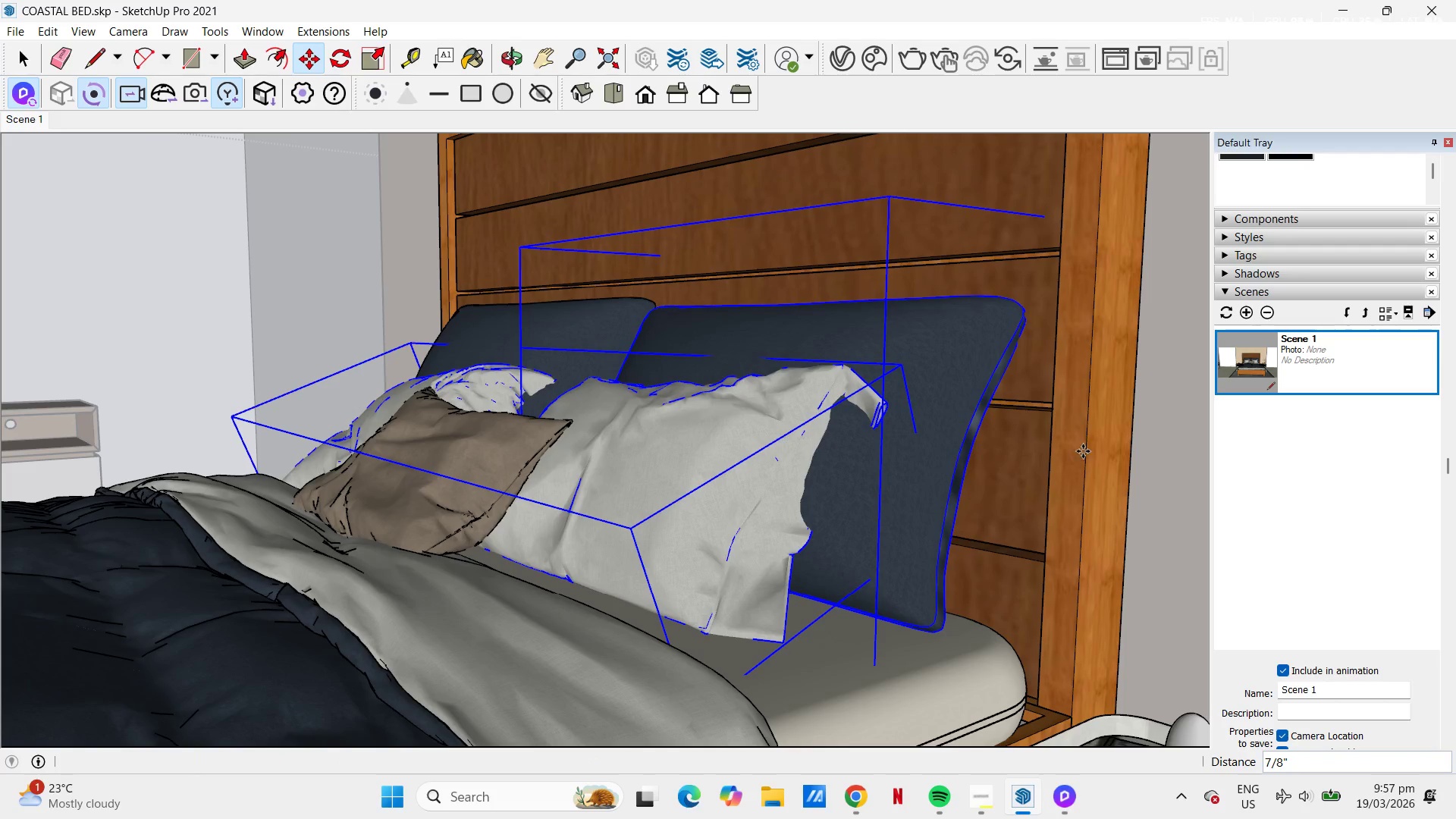 
key(Space)
 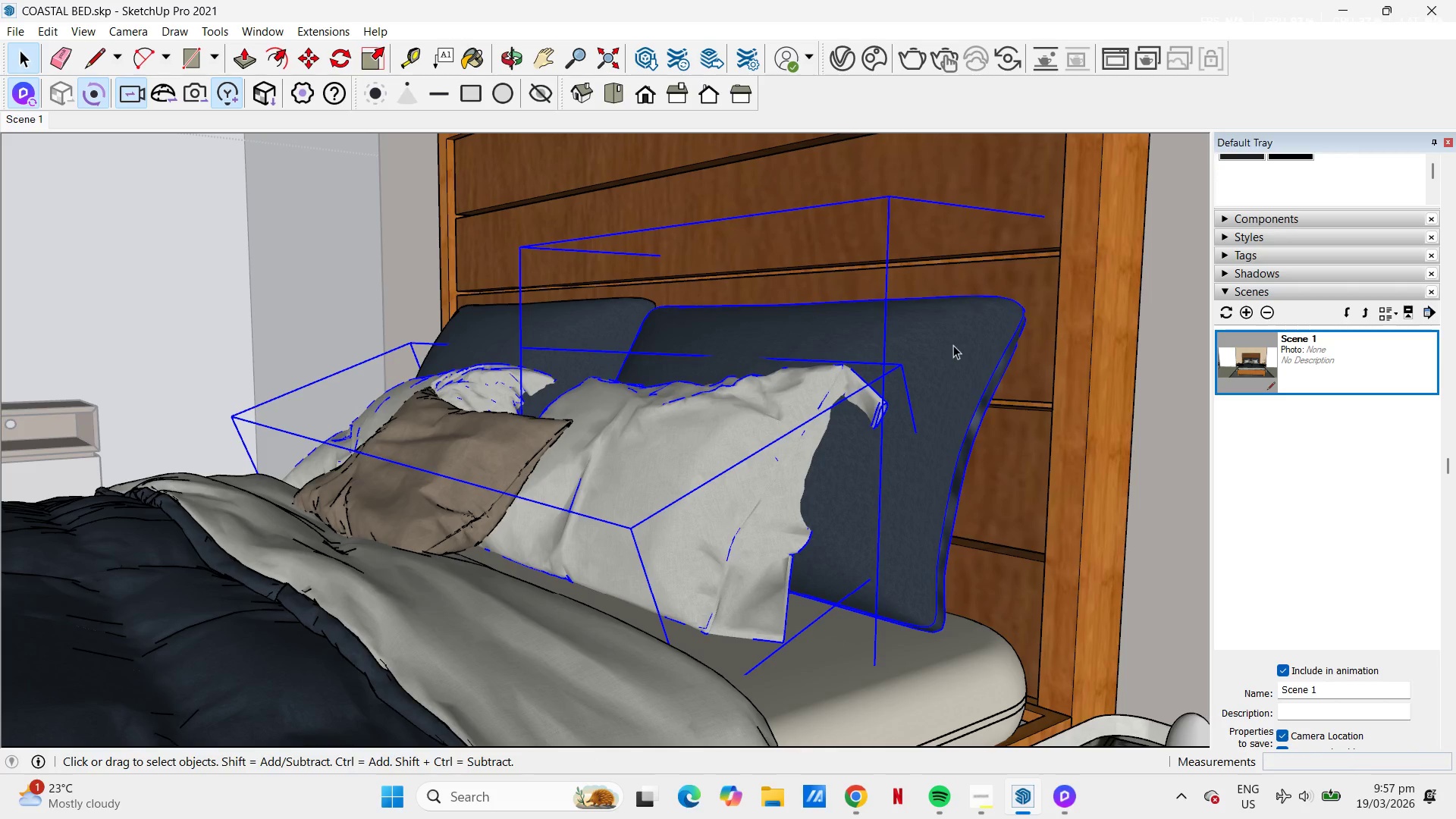 
key(Escape)
 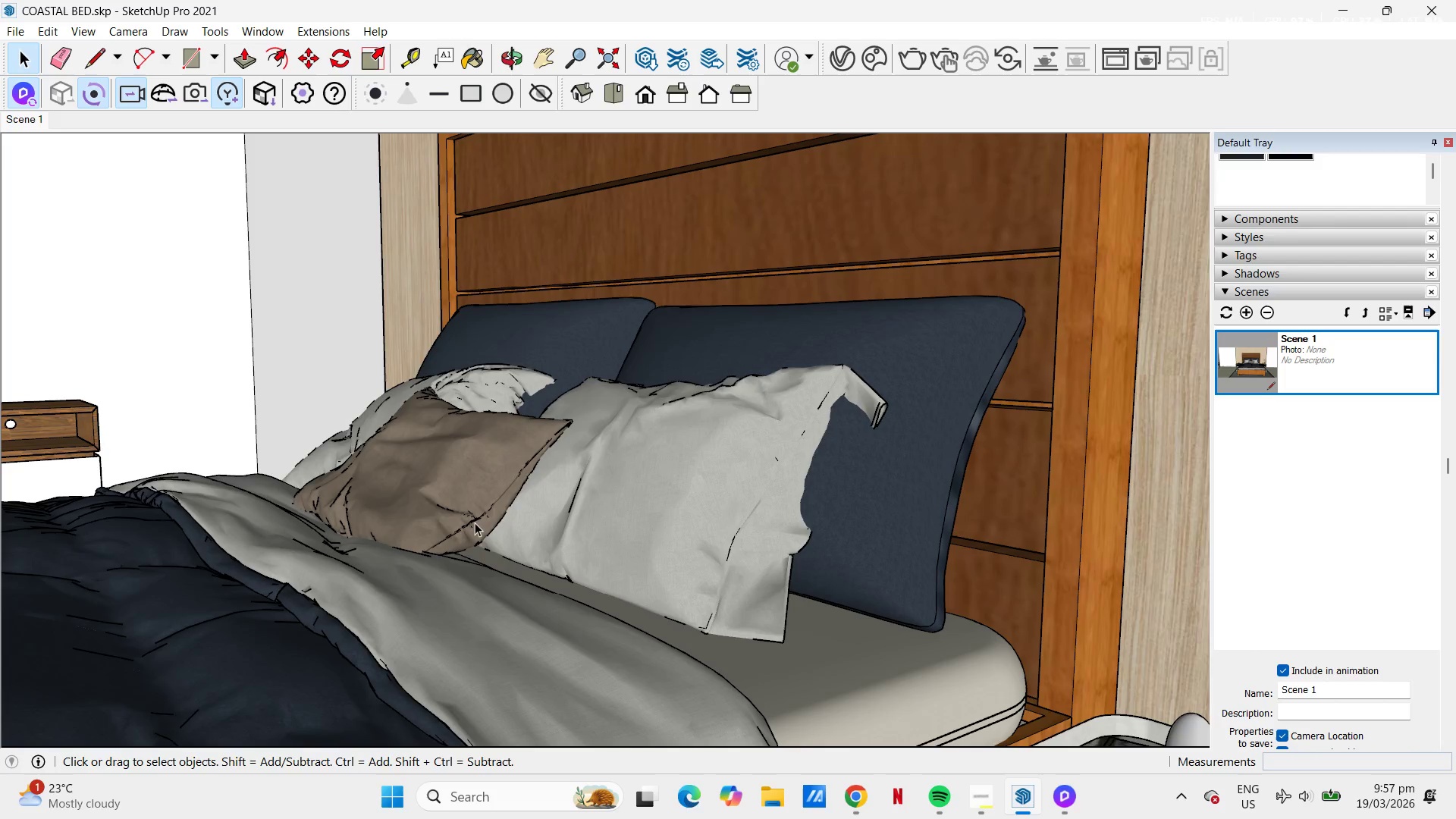 
wait(5.41)
 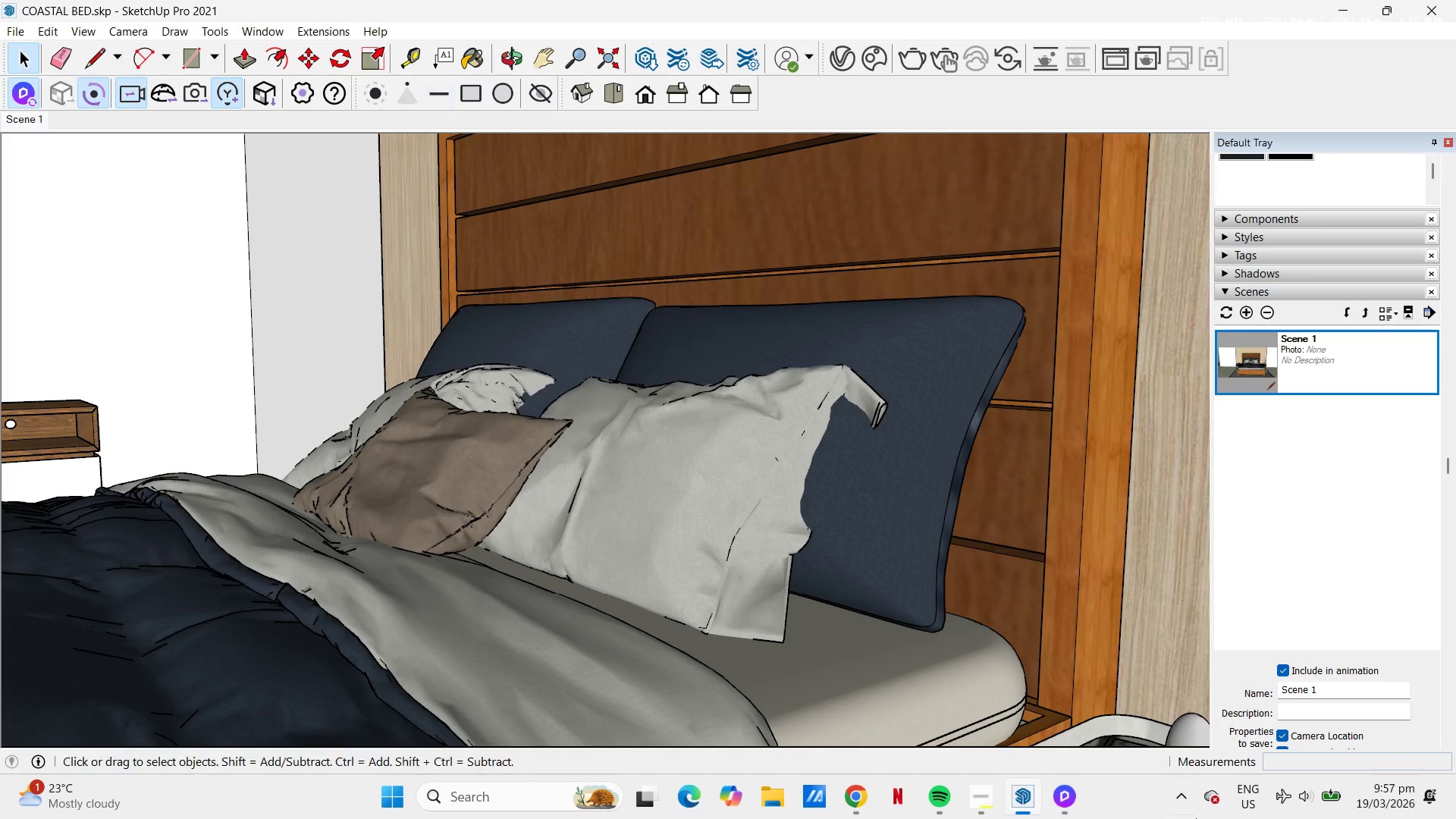 
key(A)
 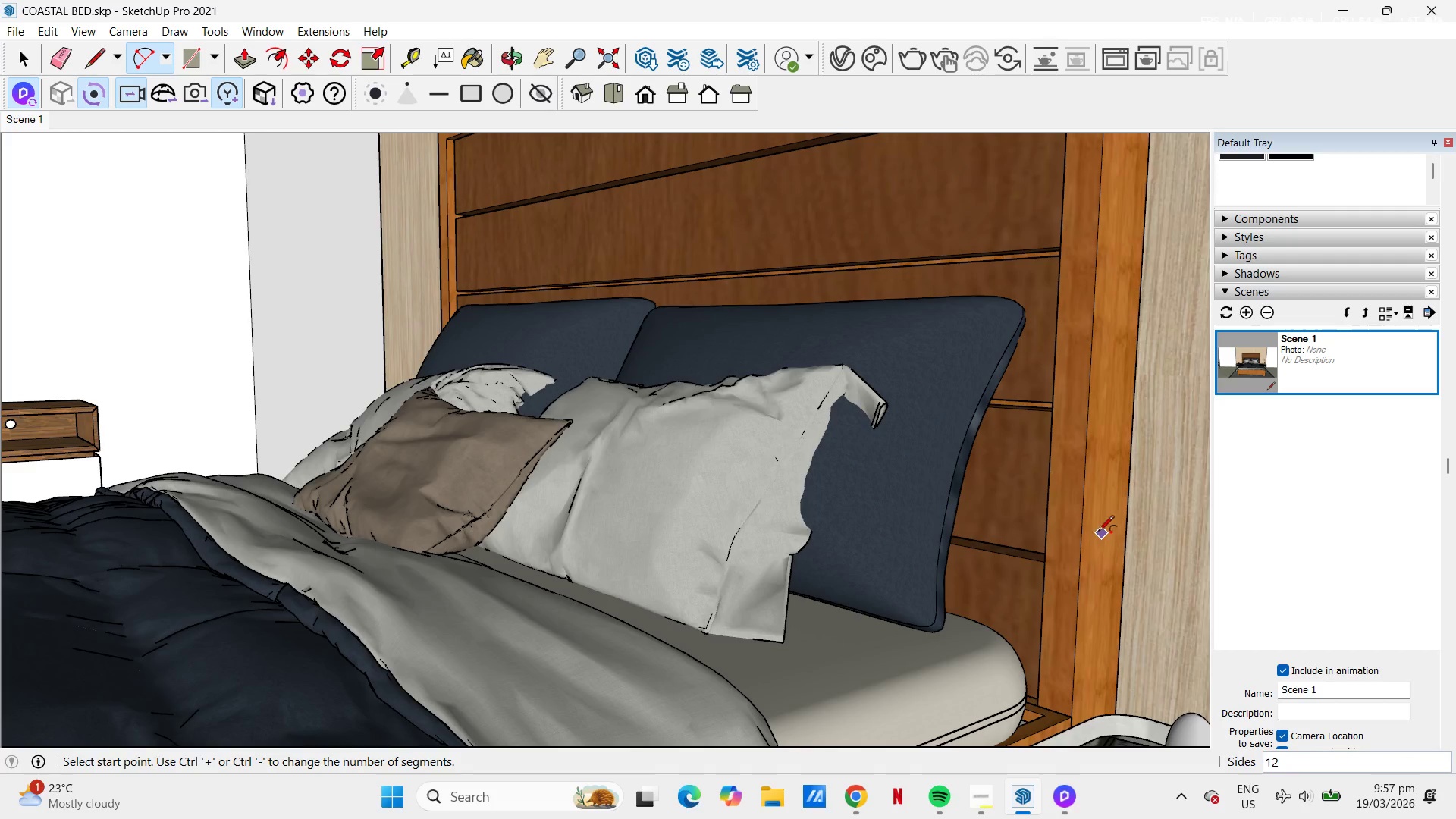 
key(Escape)
 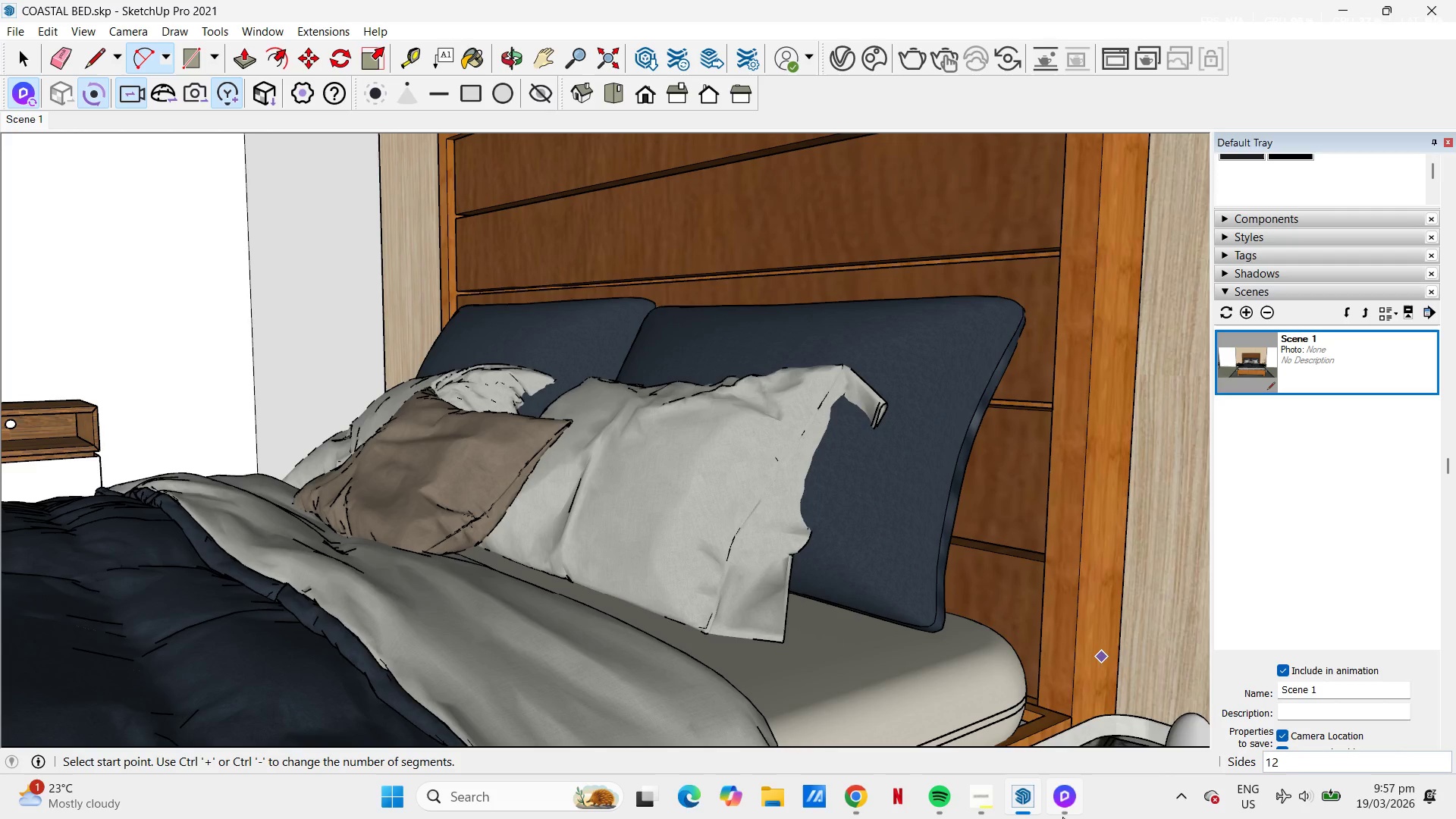 
left_click([1065, 811])
 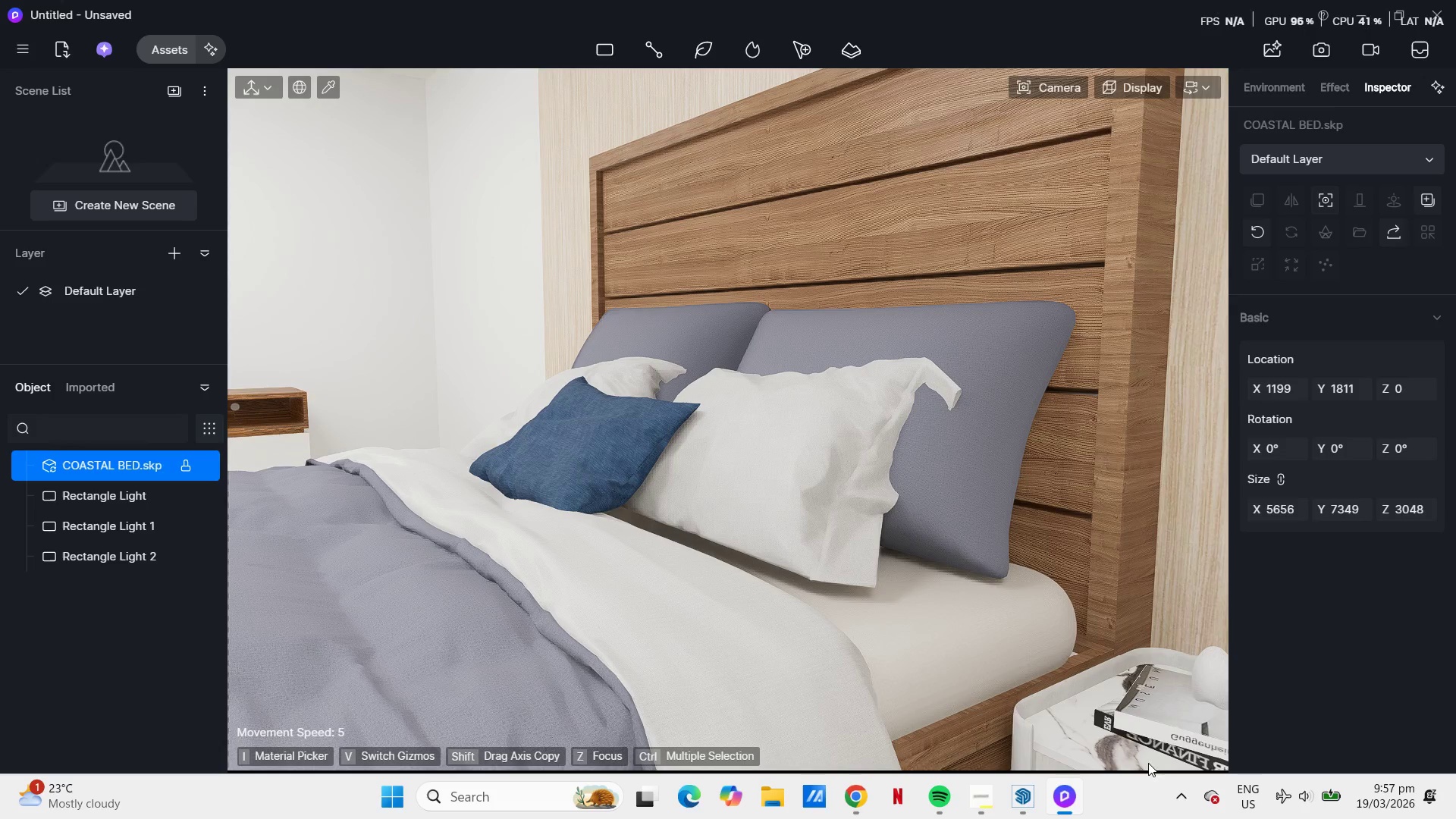 
left_click([1021, 803])
 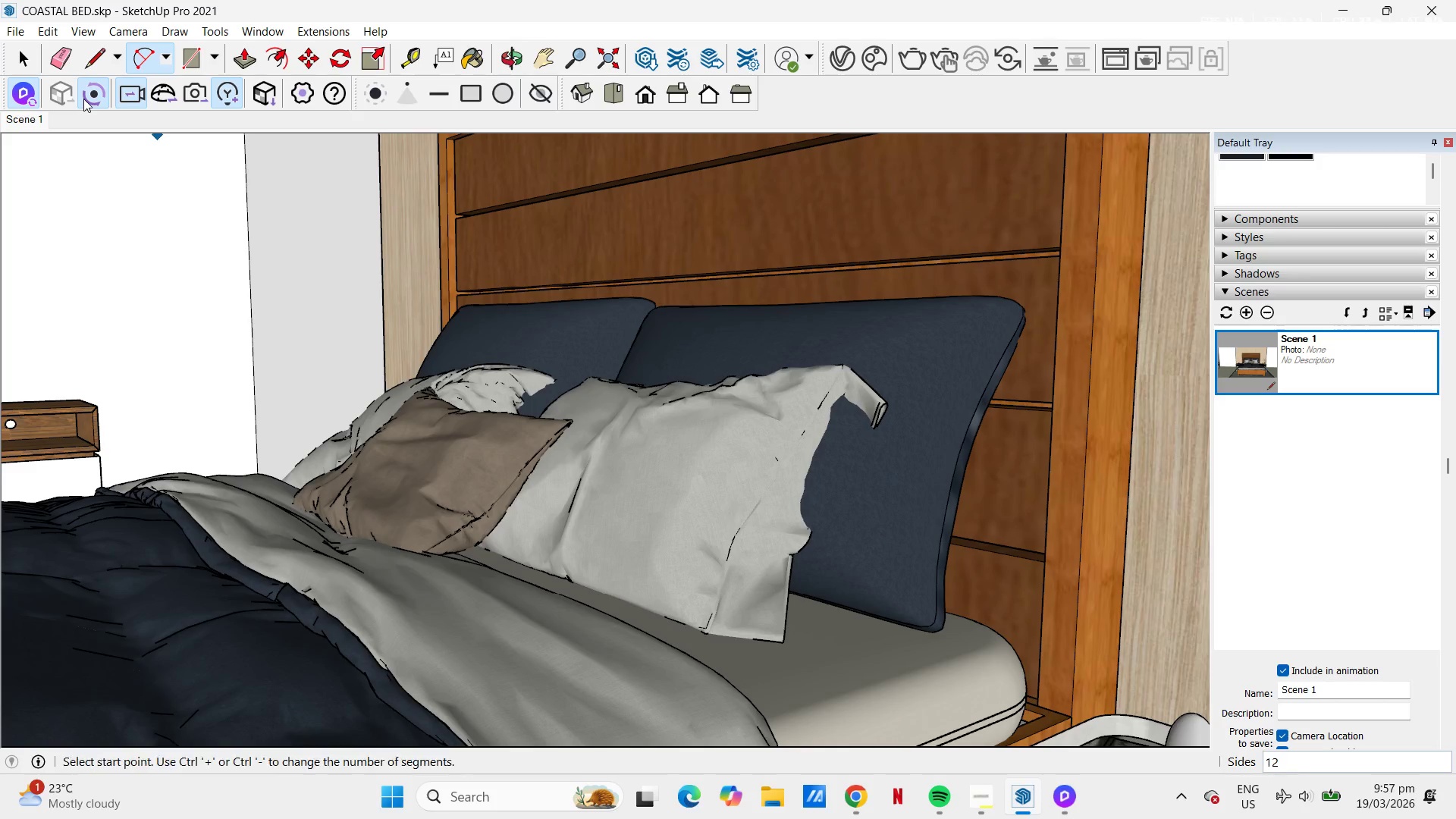 
double_click([65, 94])
 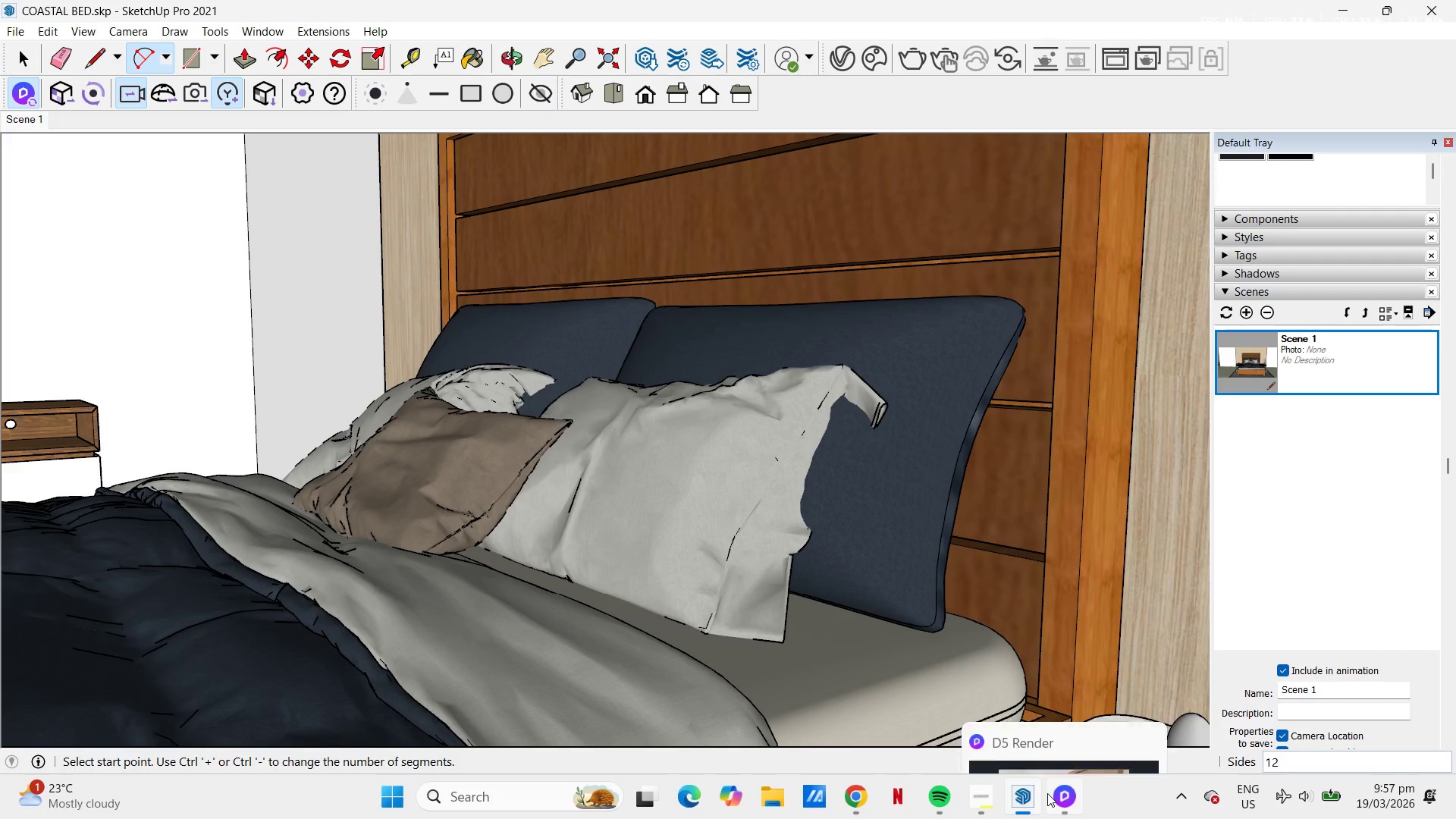 
left_click([1064, 794])
 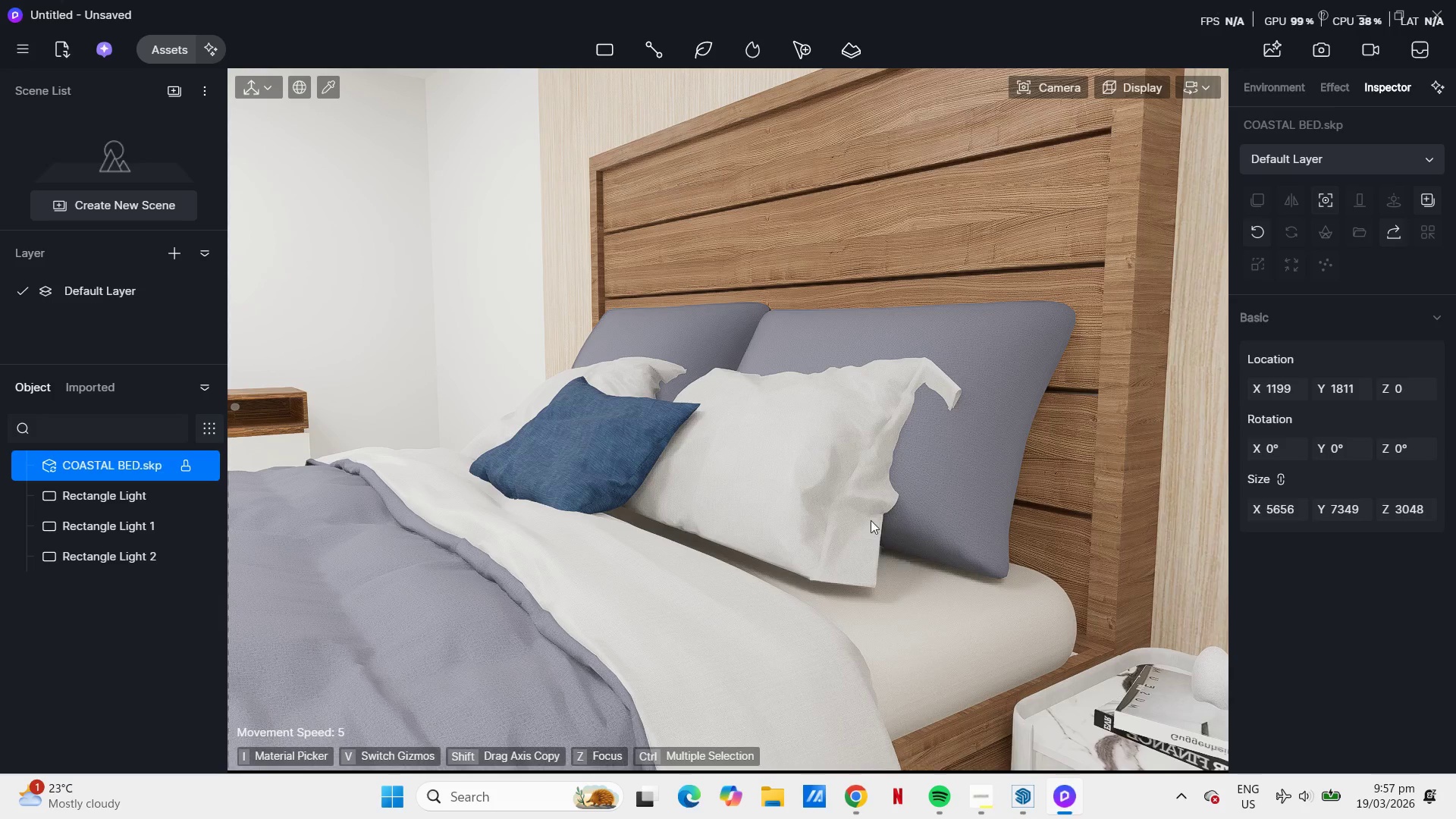 
key(A)
 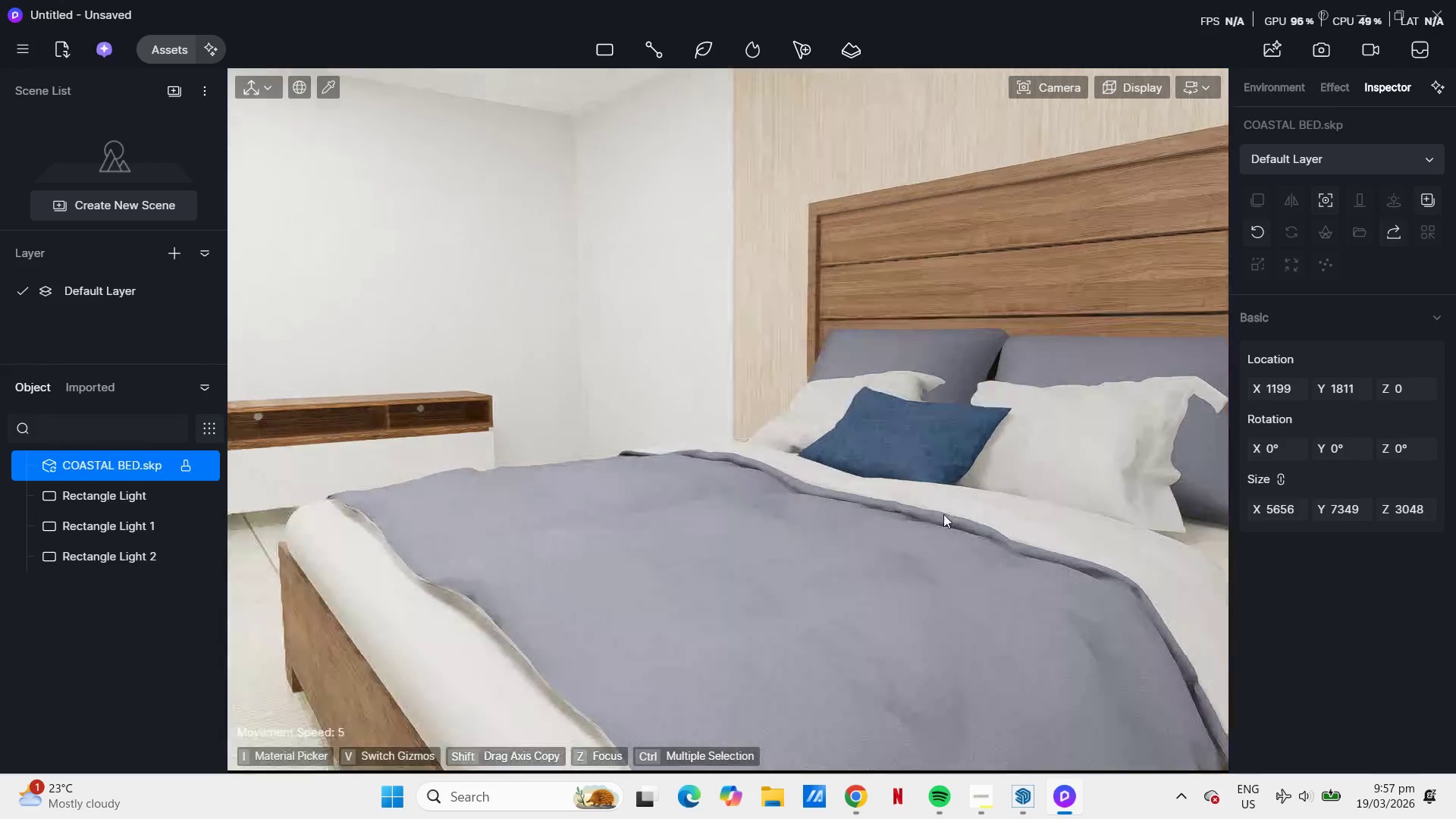 
scroll: coordinate [872, 517], scroll_direction: down, amount: 4.0
 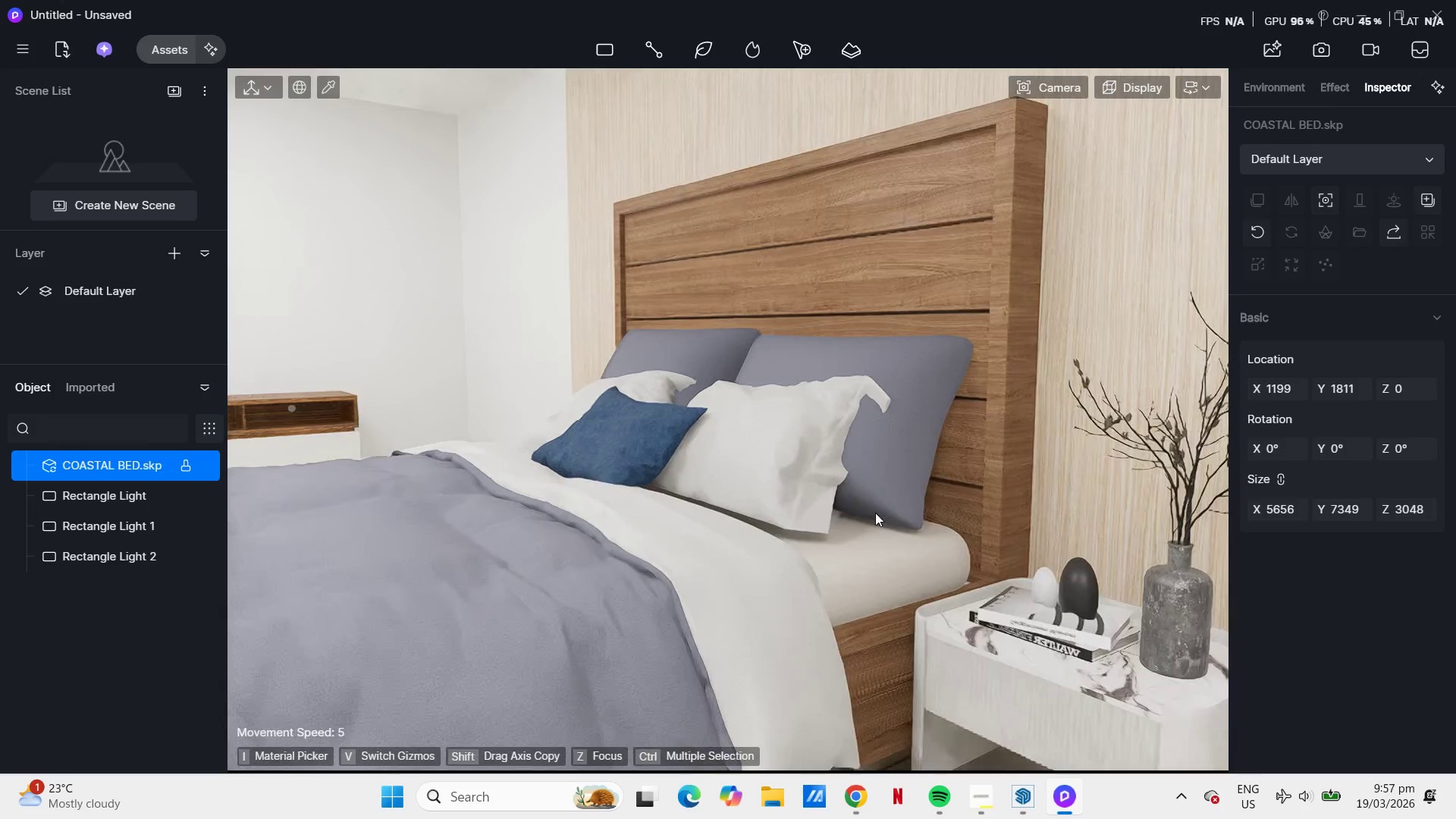 
key(A)
 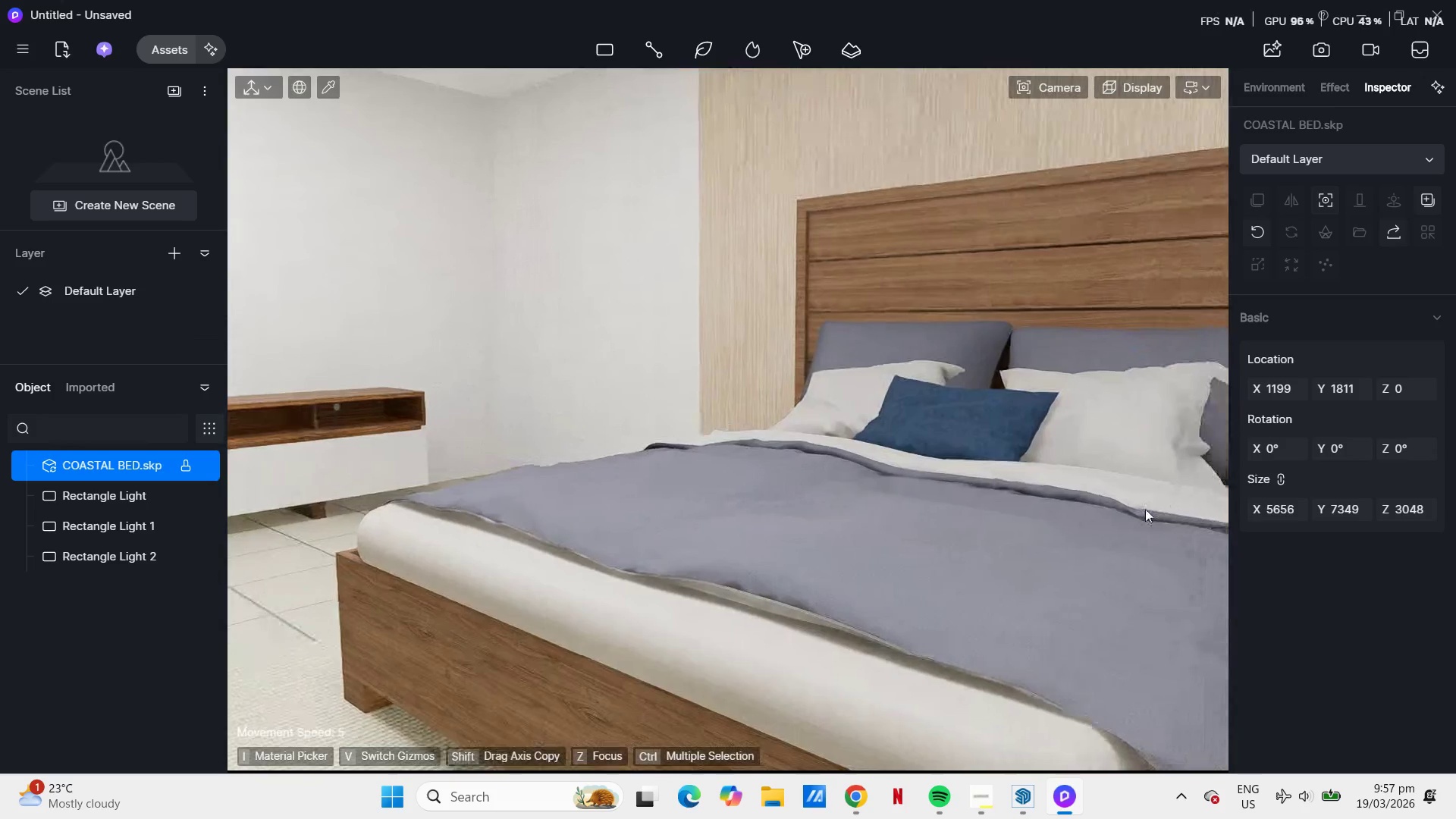 
scroll: coordinate [1141, 507], scroll_direction: down, amount: 2.0
 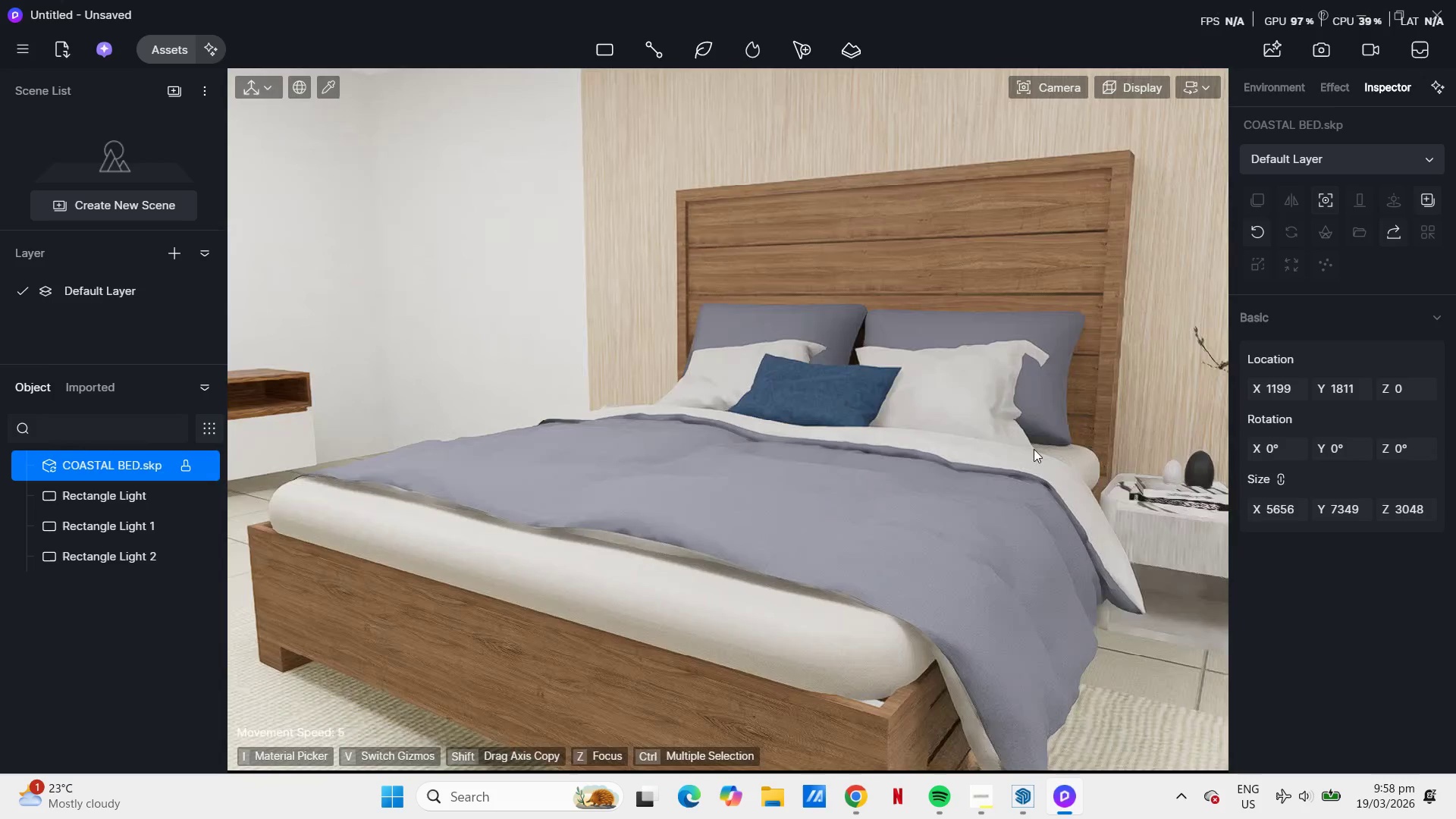 
key(A)
 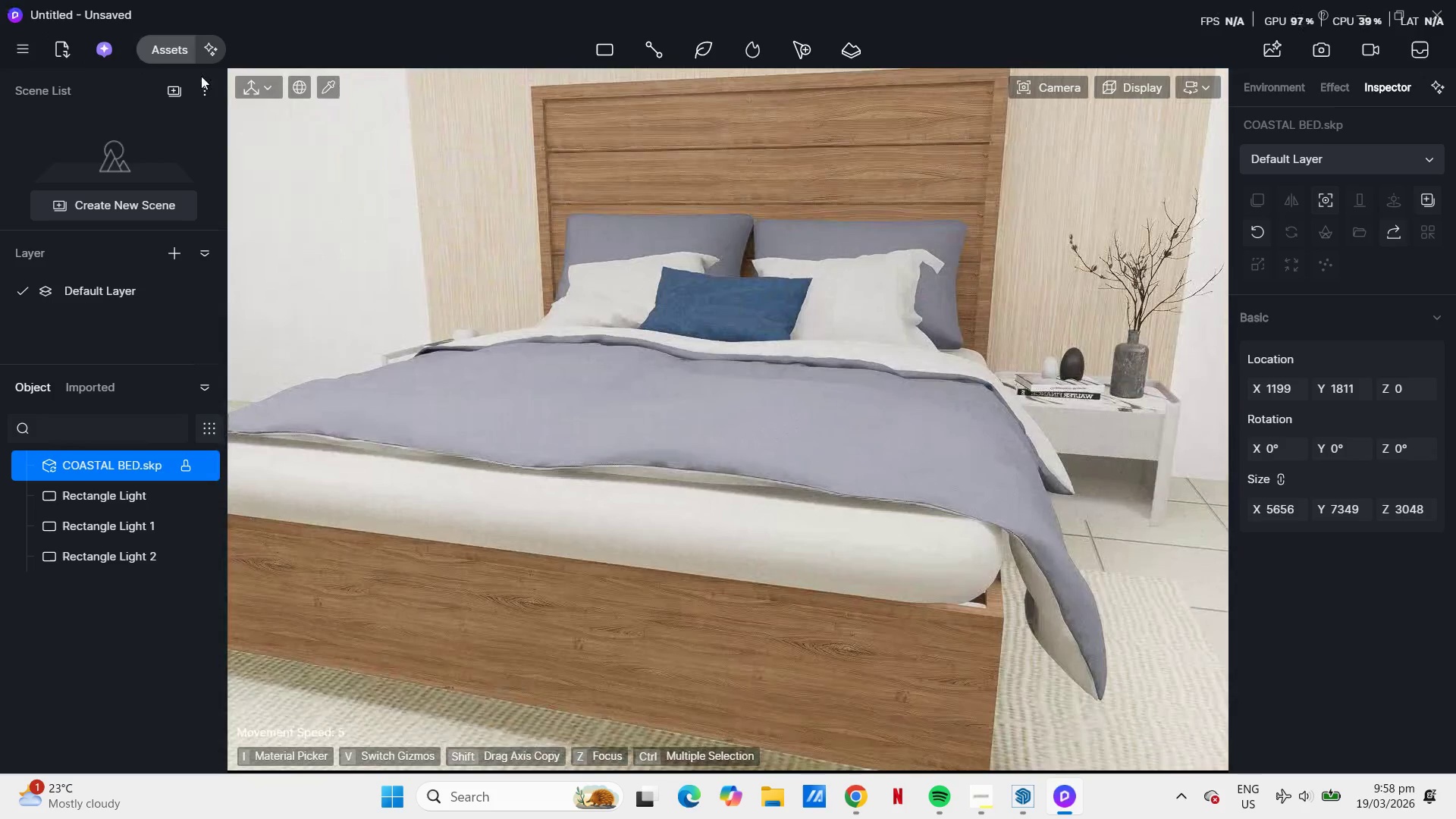 
scroll: coordinate [758, 347], scroll_direction: down, amount: 4.0
 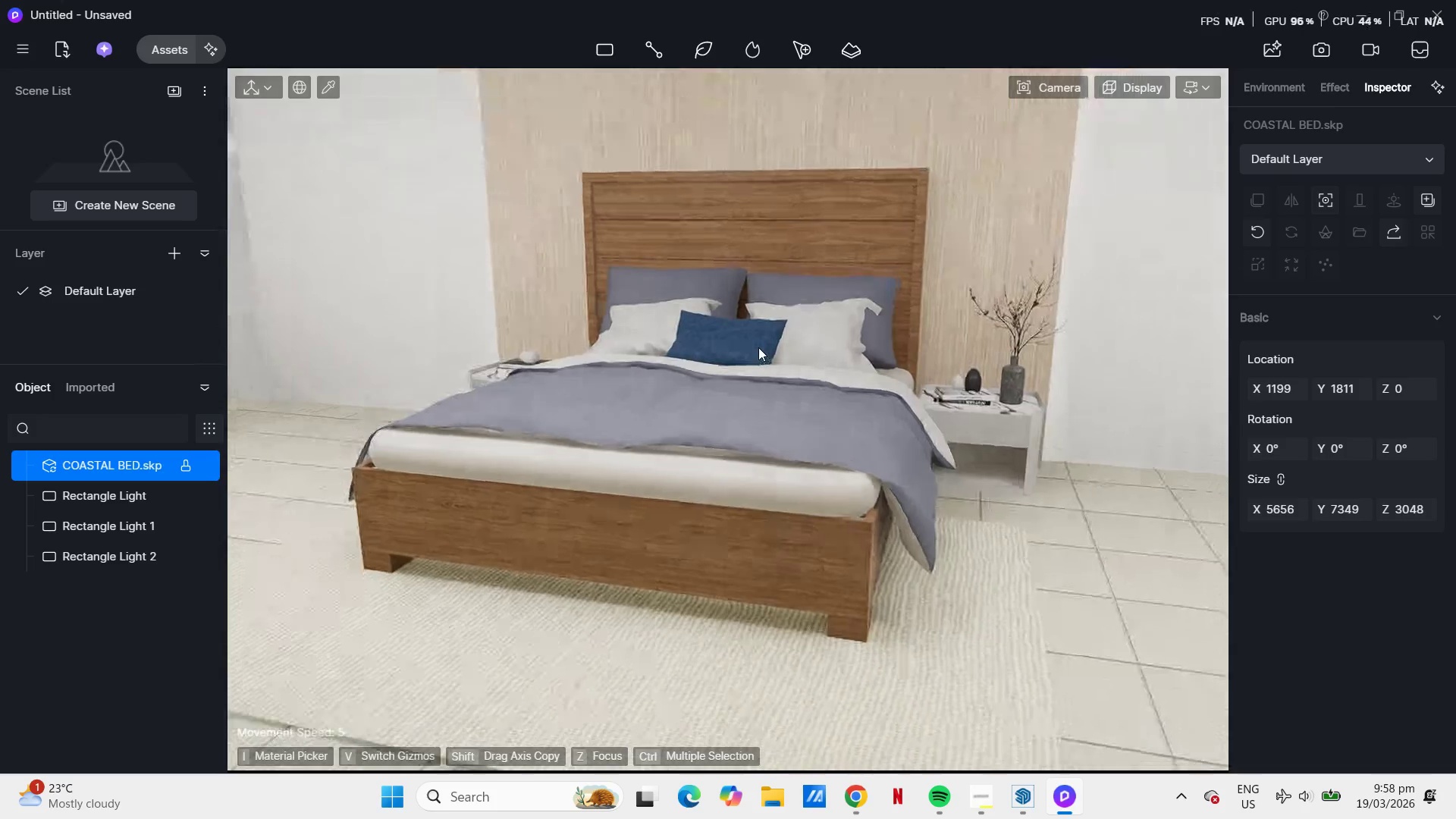 
type(AAA)
 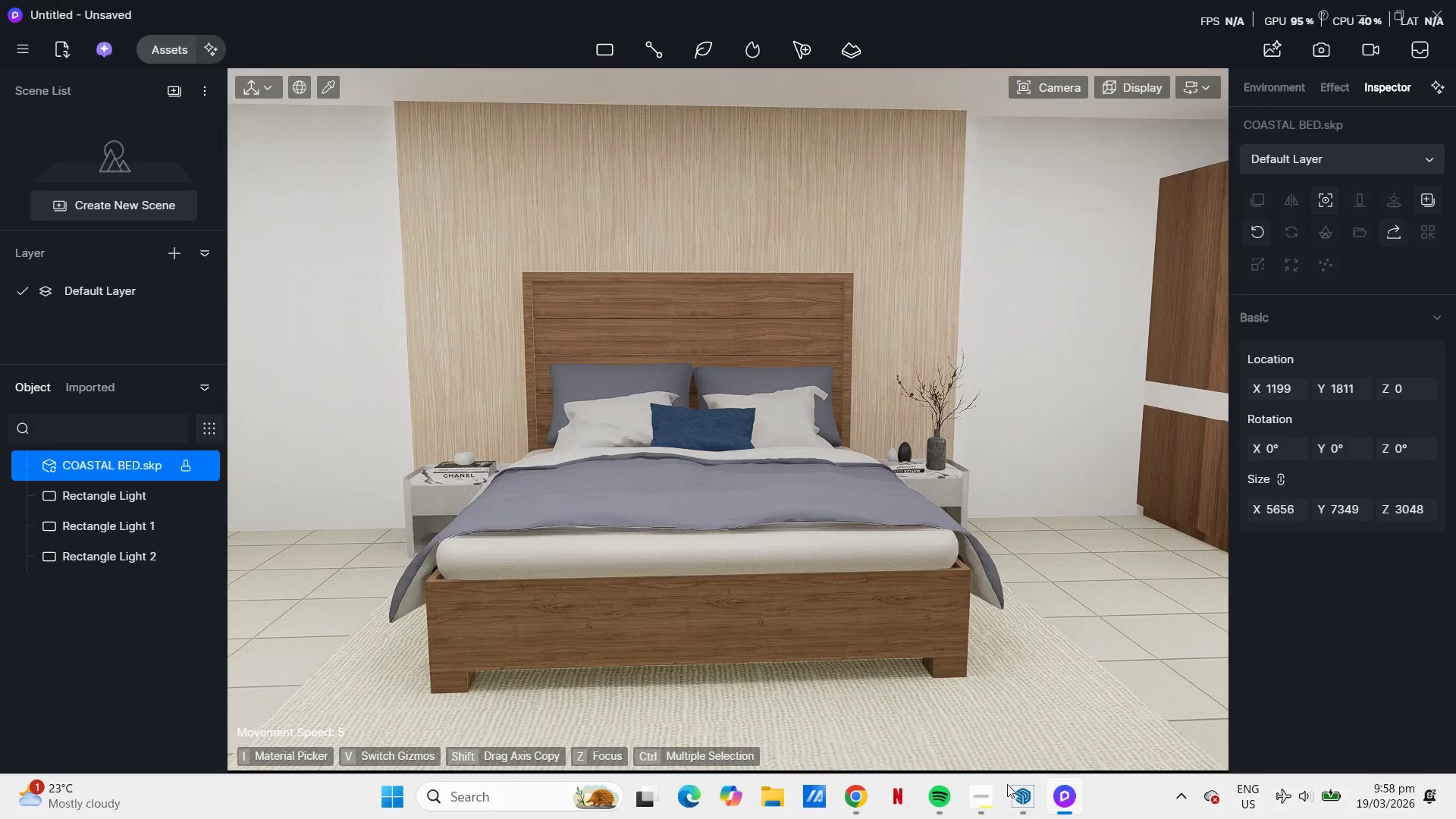 
left_click([1032, 798])
 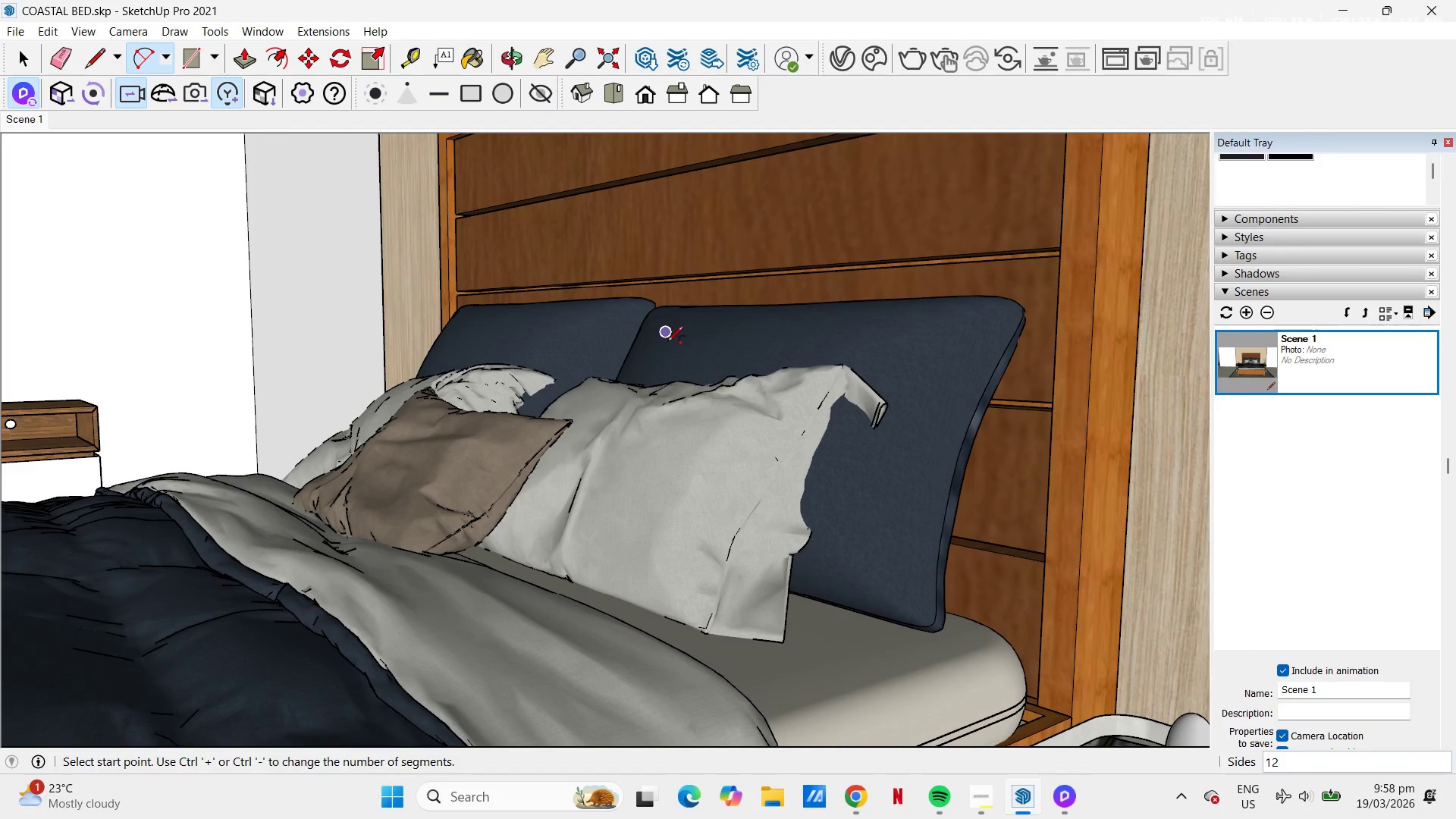 
right_click([644, 353])
 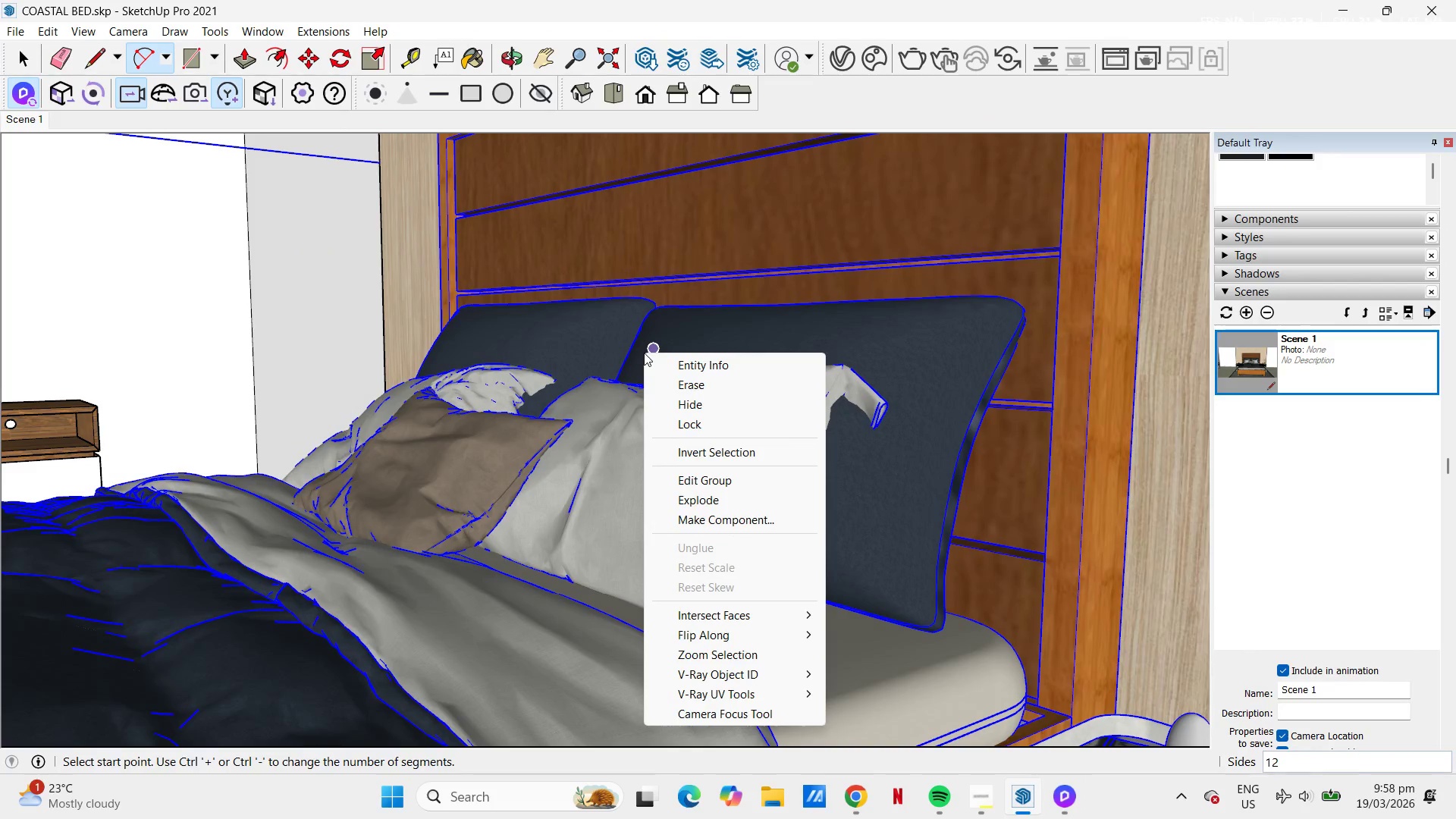 
key(Escape)
 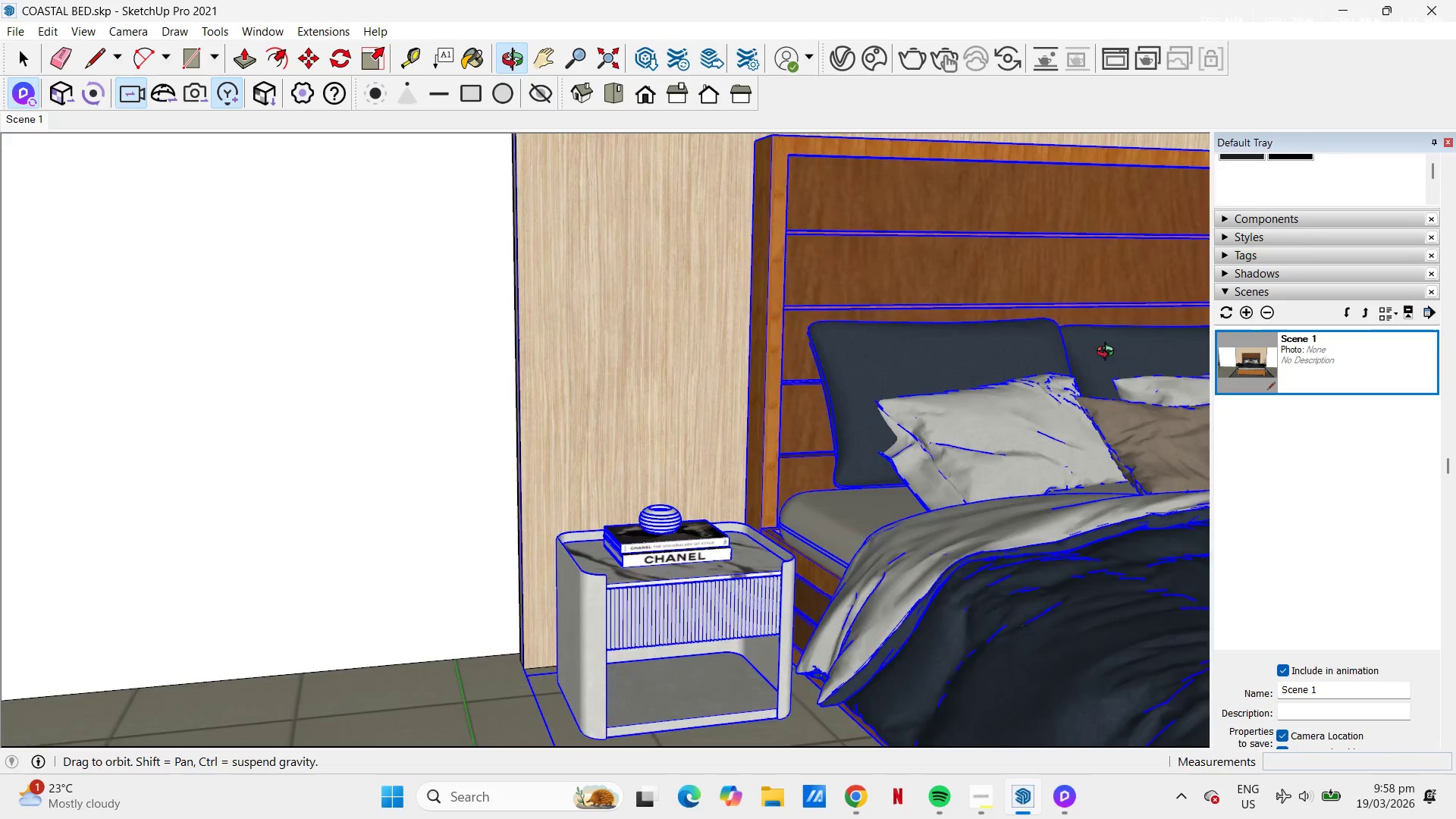 
key(H)
 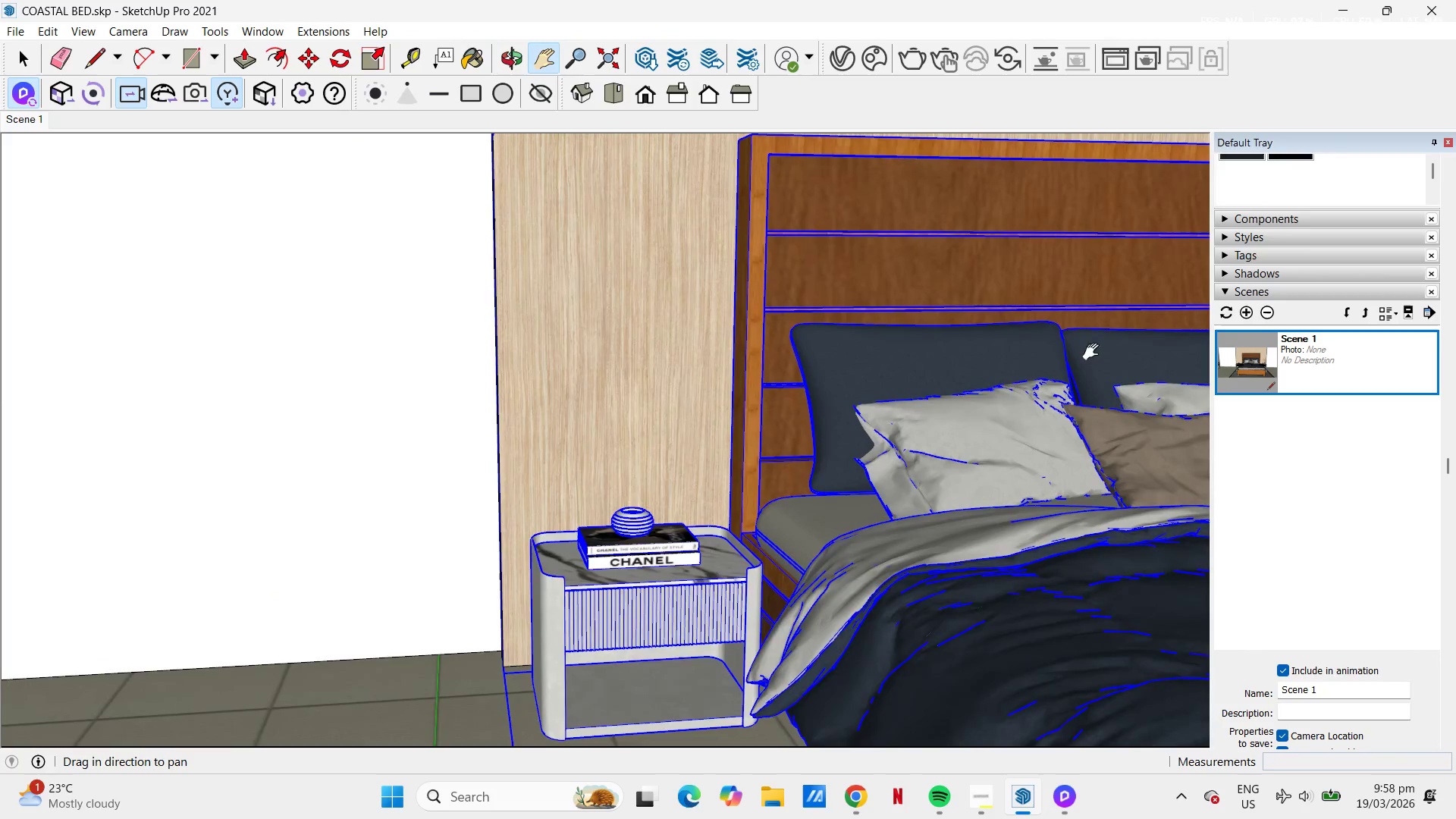 
left_click_drag(start_coordinate=[1058, 343], to_coordinate=[180, 331])
 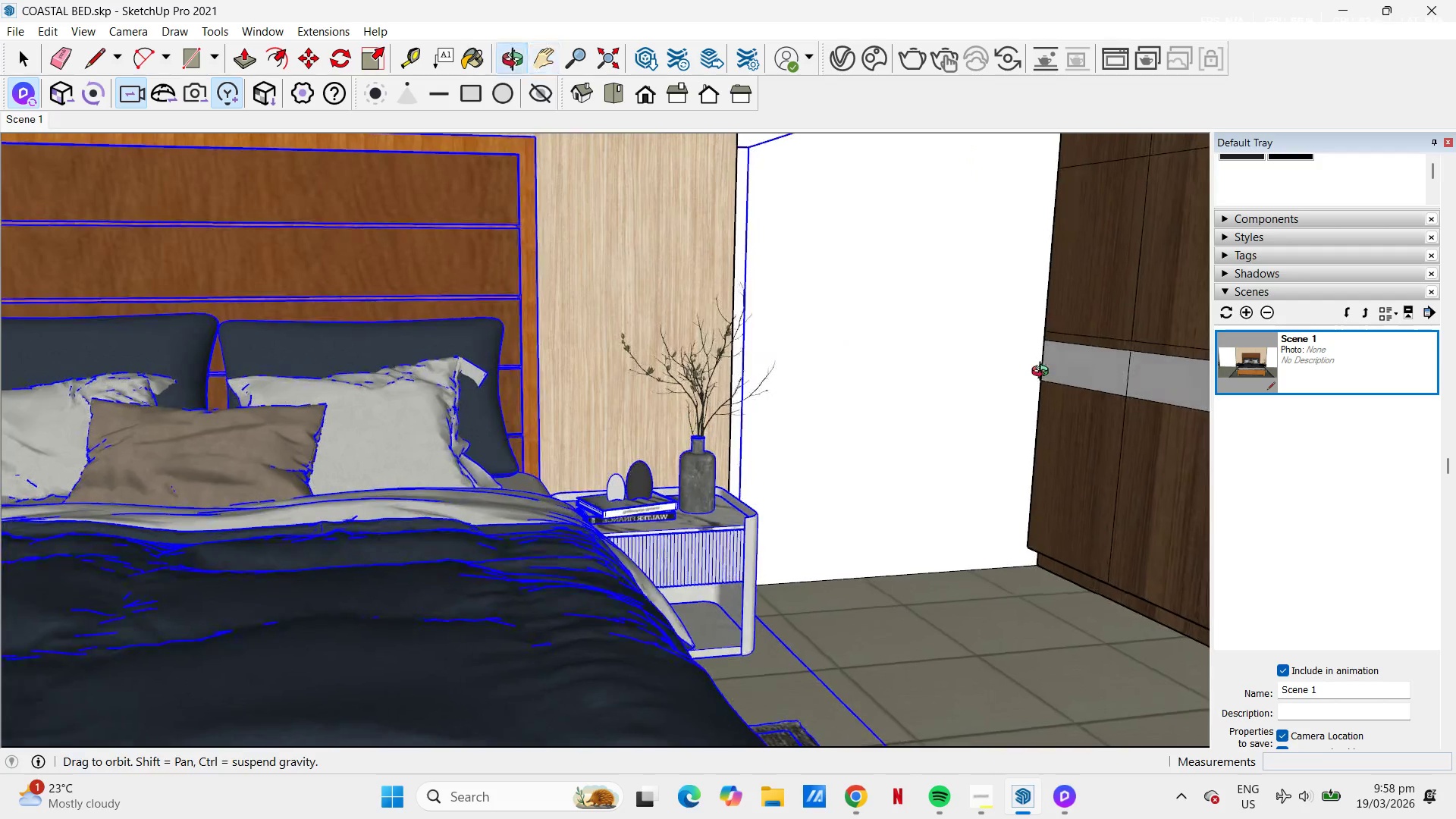 
left_click_drag(start_coordinate=[993, 356], to_coordinate=[721, 367])
 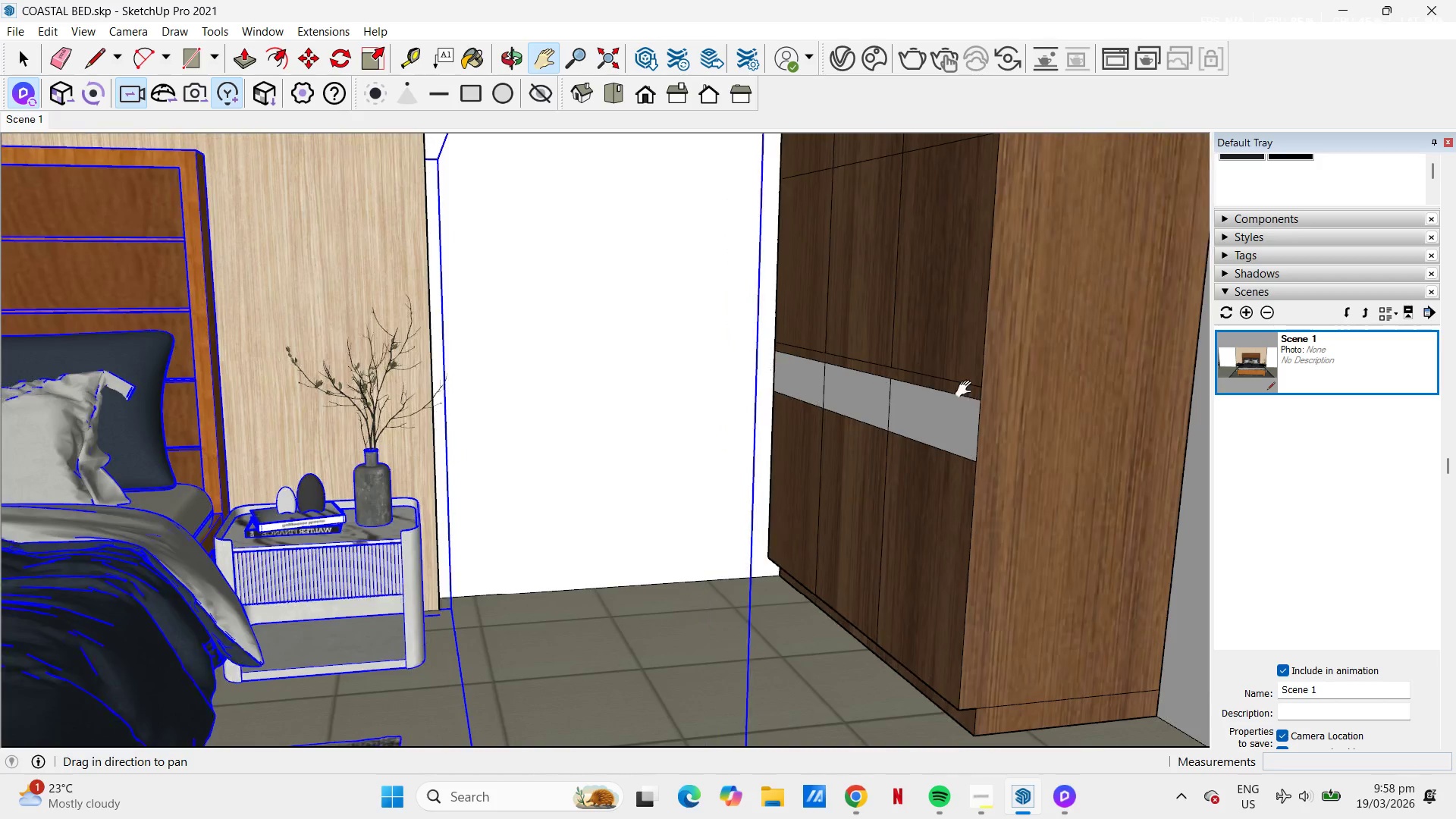 
key(Space)
 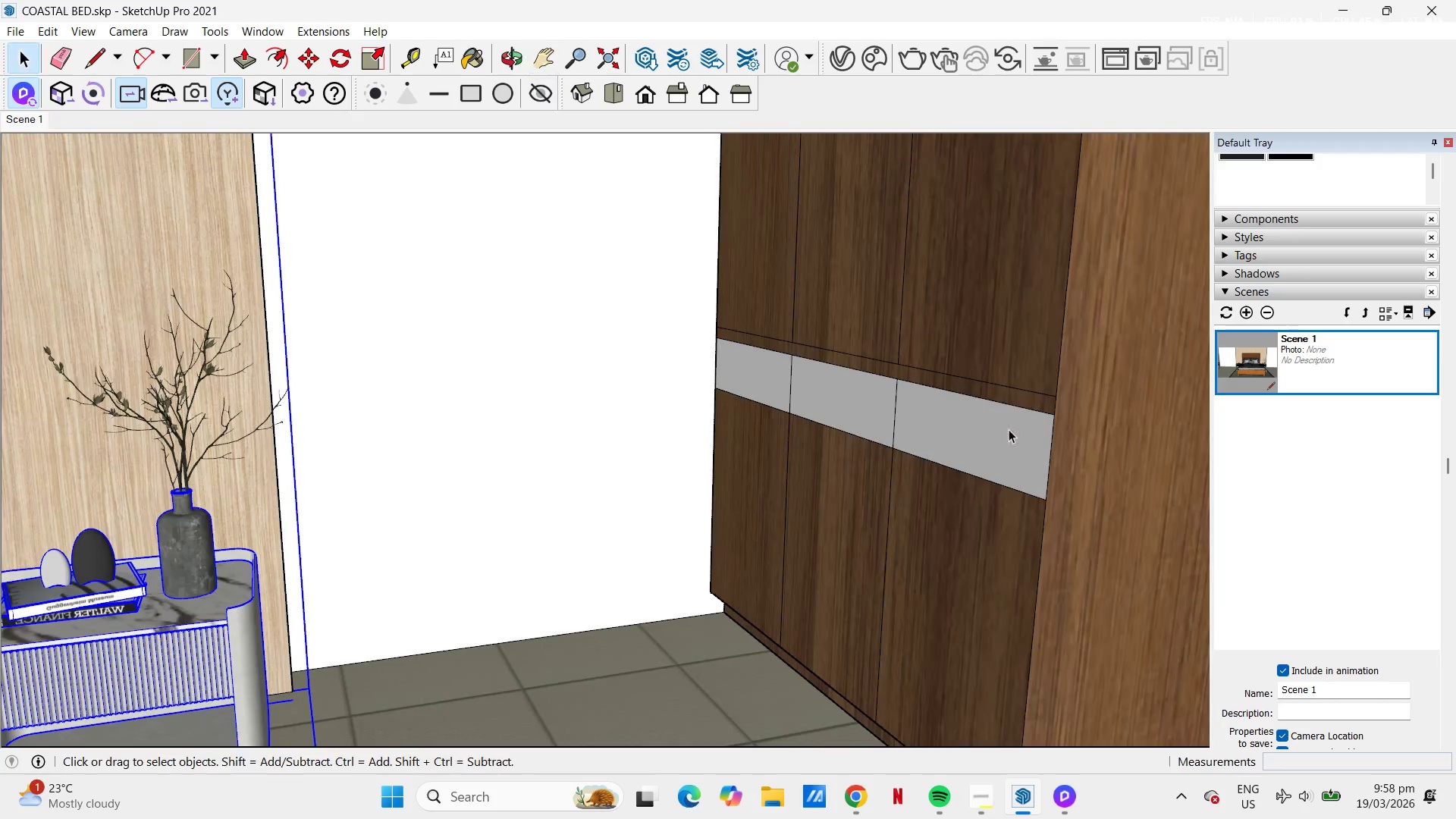 
scroll: coordinate [981, 395], scroll_direction: up, amount: 4.0
 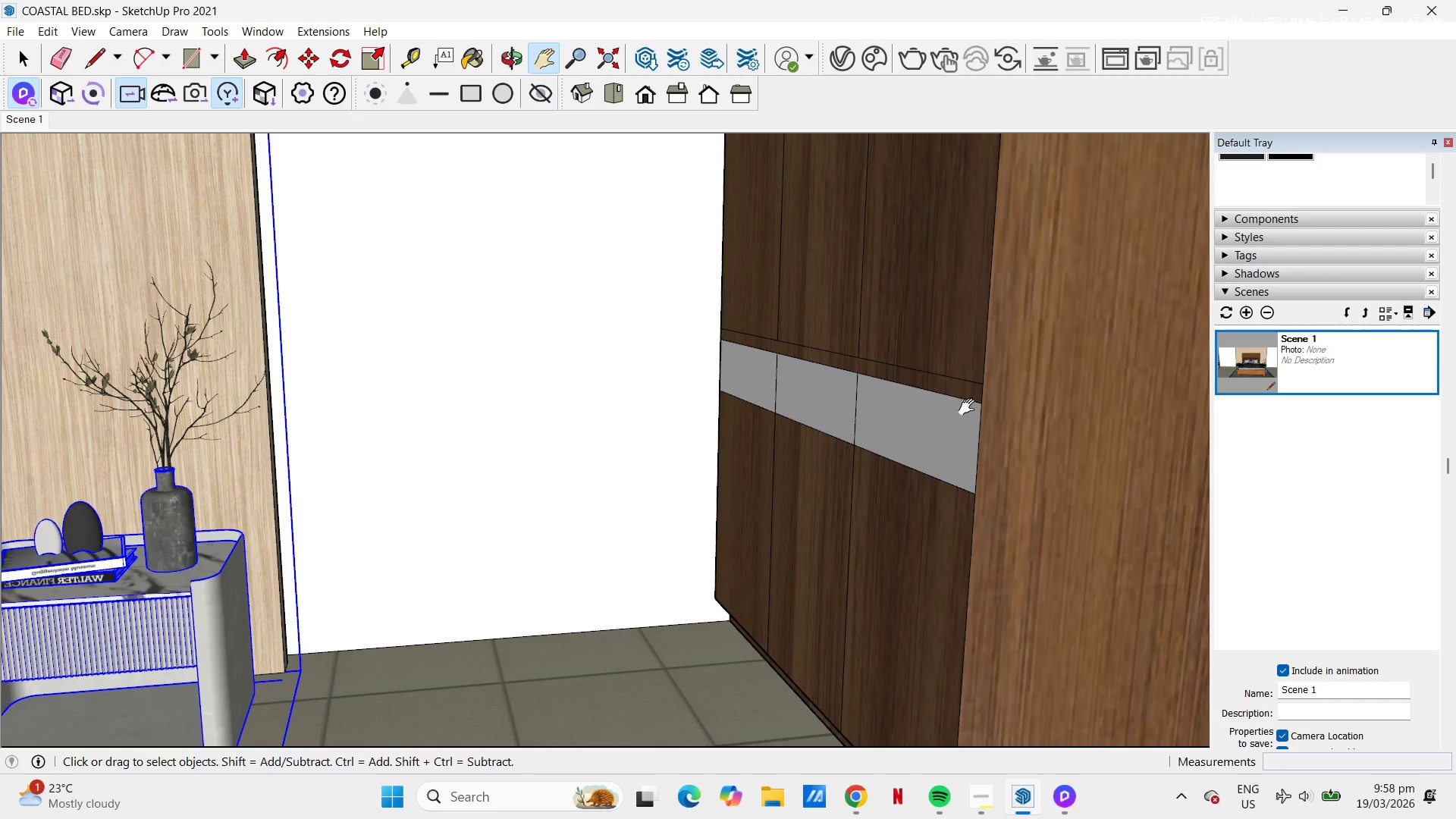 
key(Space)
 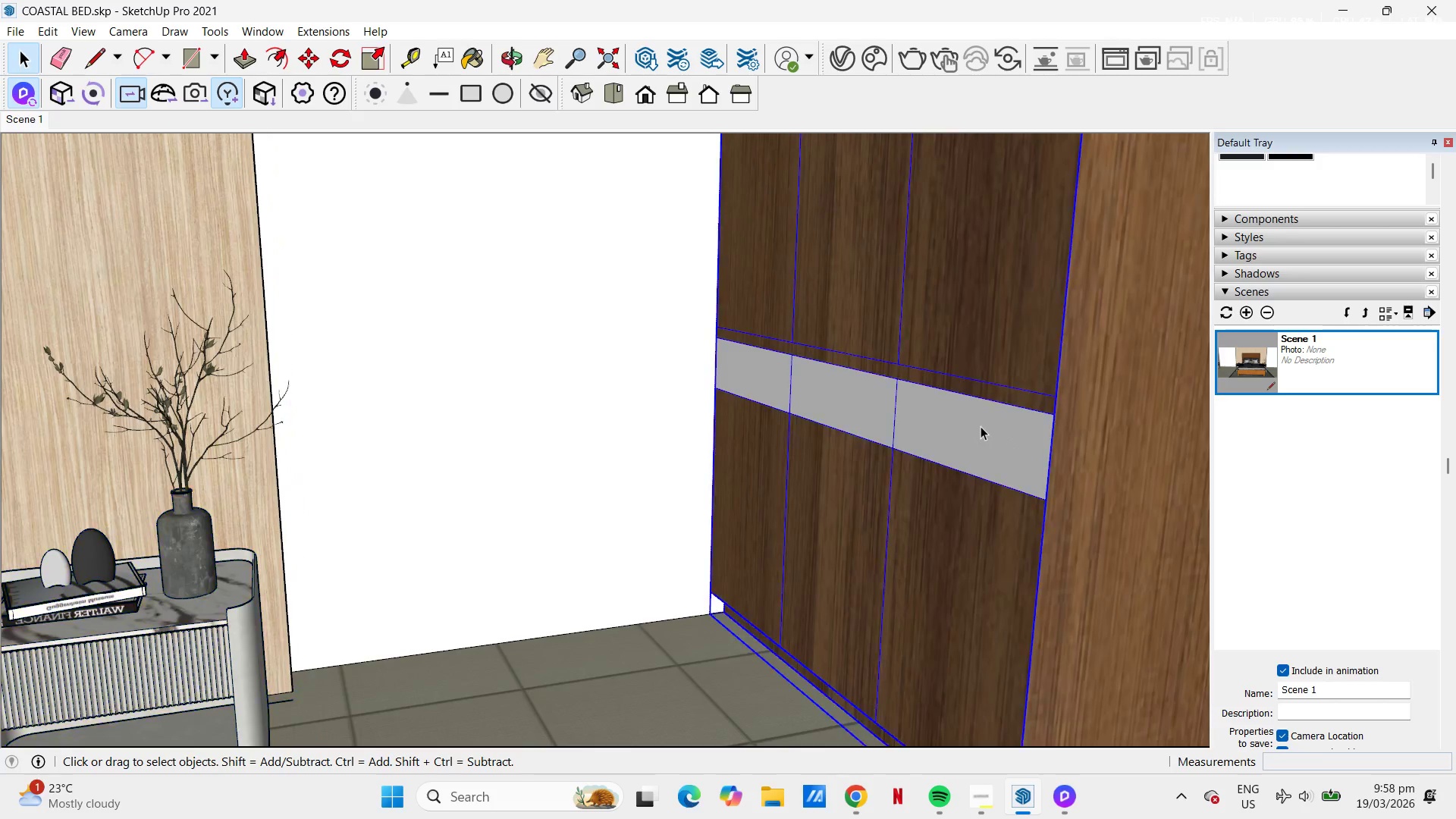 
double_click([981, 426])
 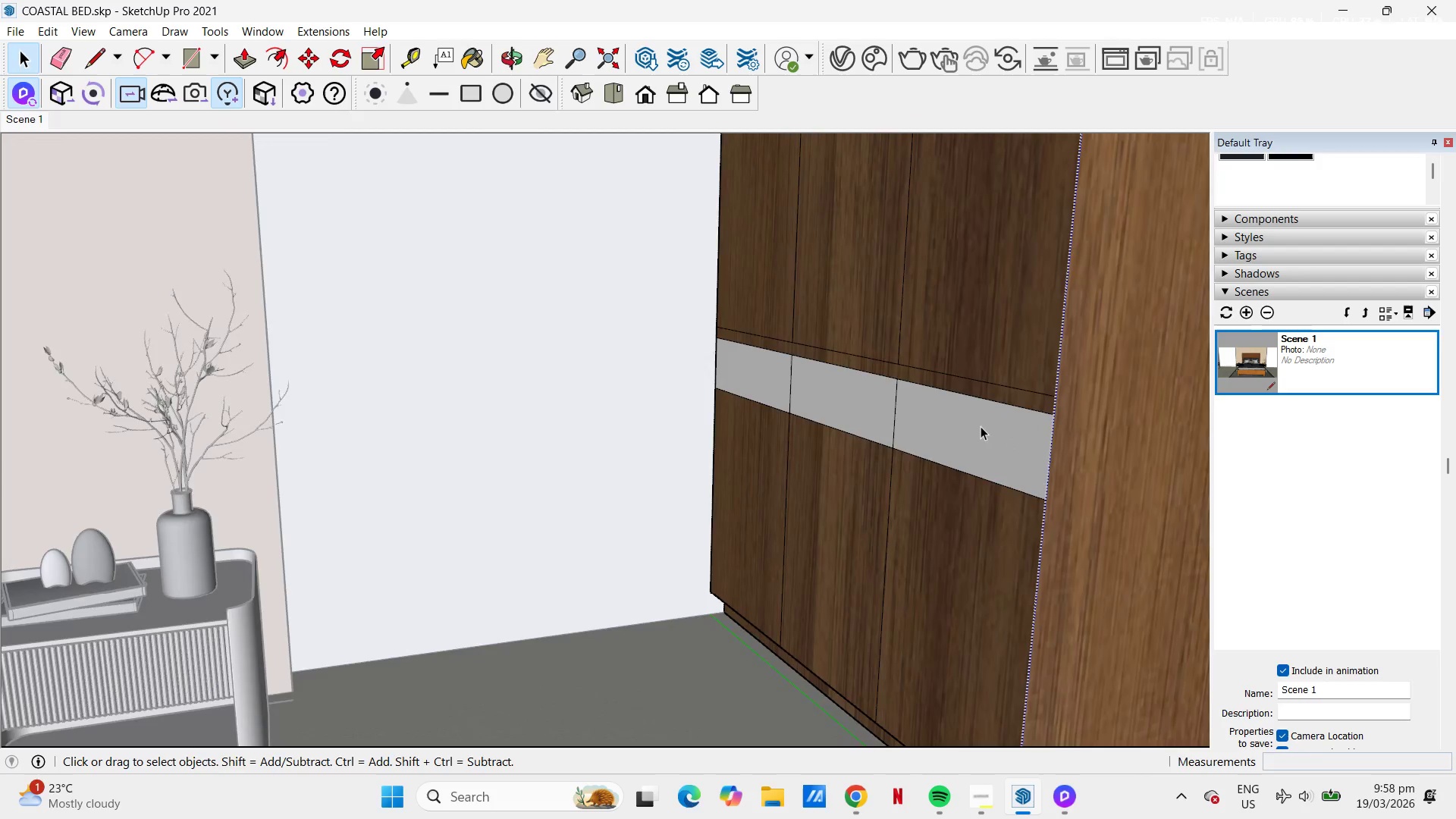 
triple_click([981, 426])
 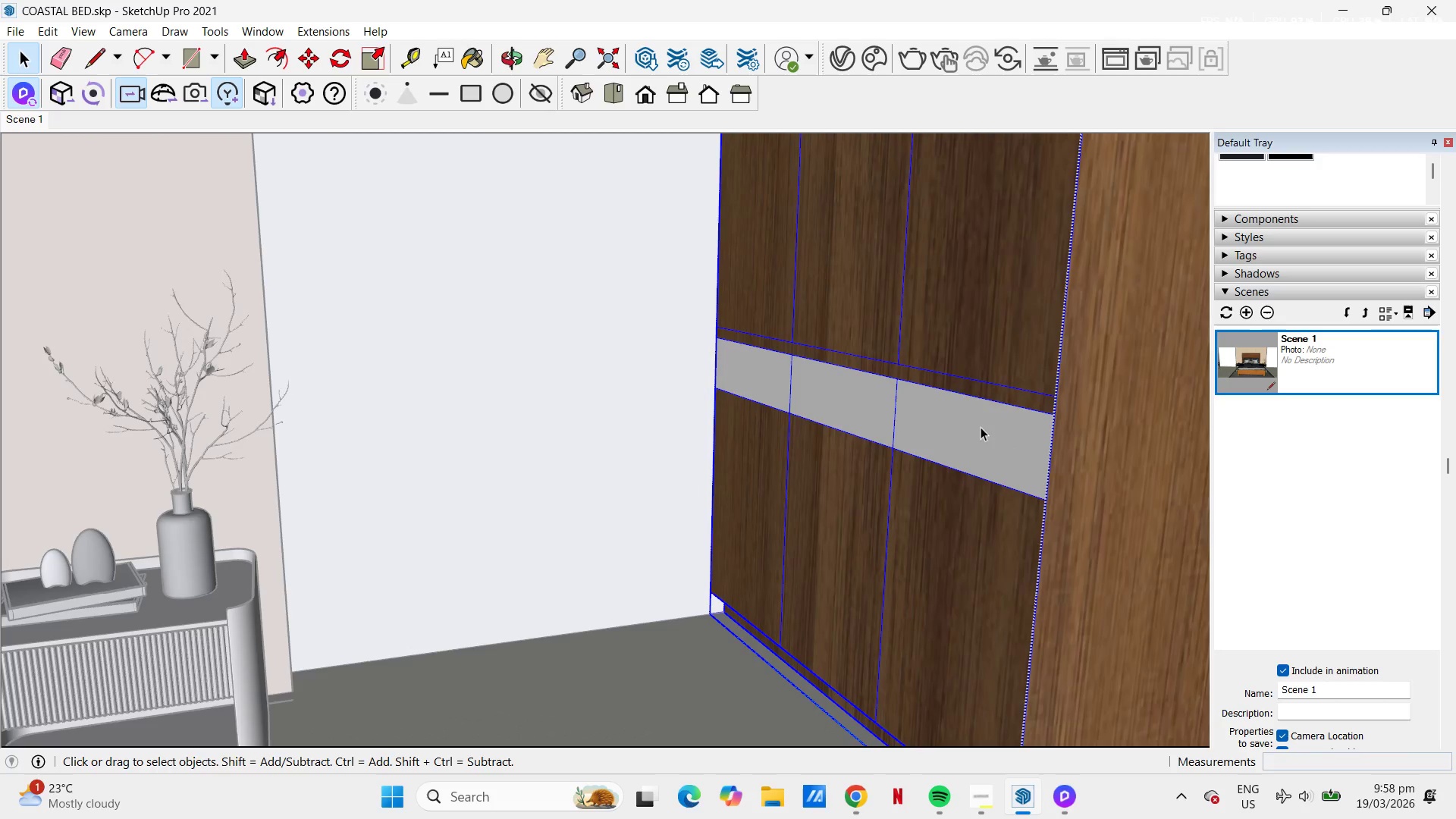 
triple_click([987, 453])
 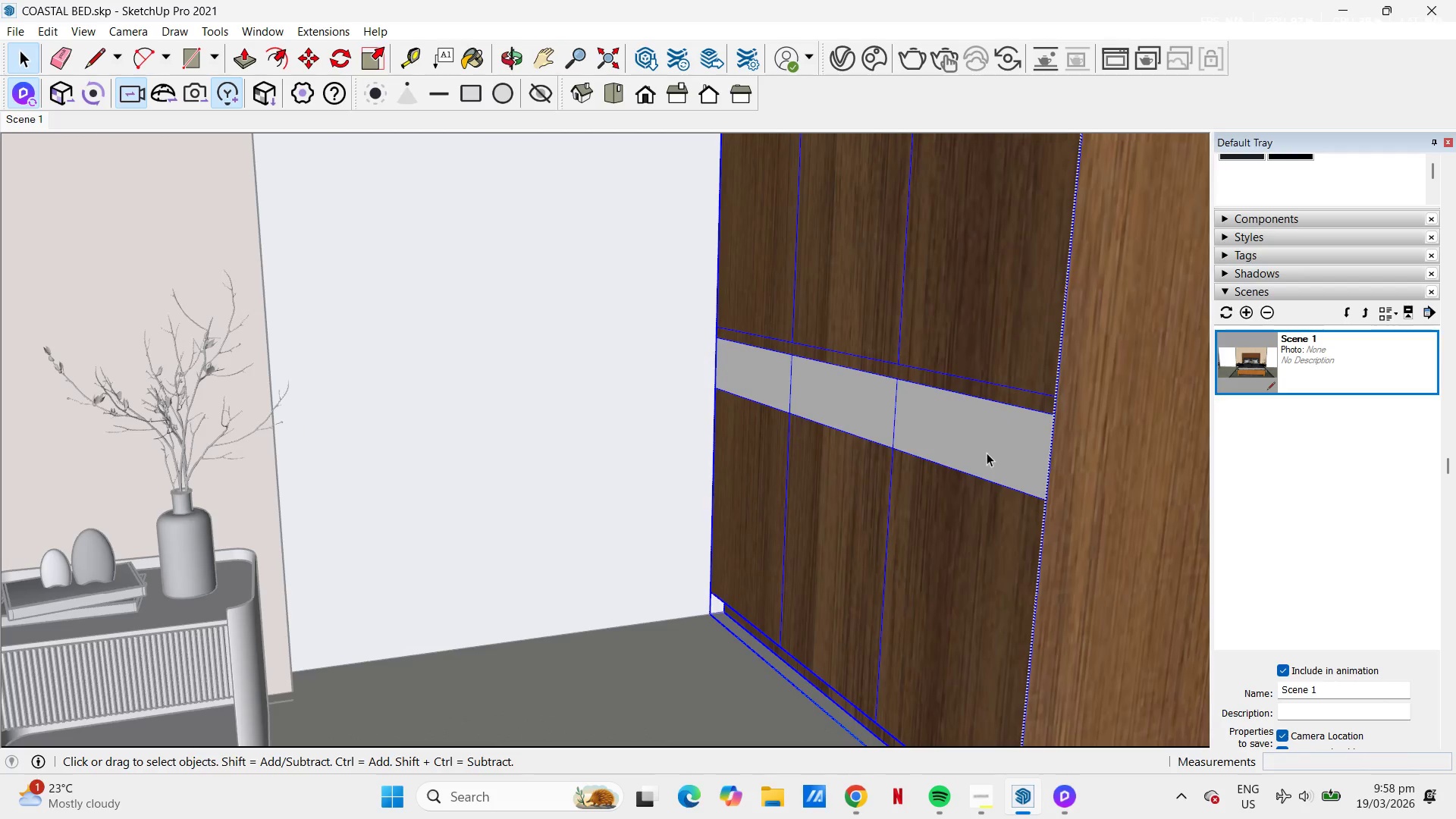 
triple_click([987, 453])
 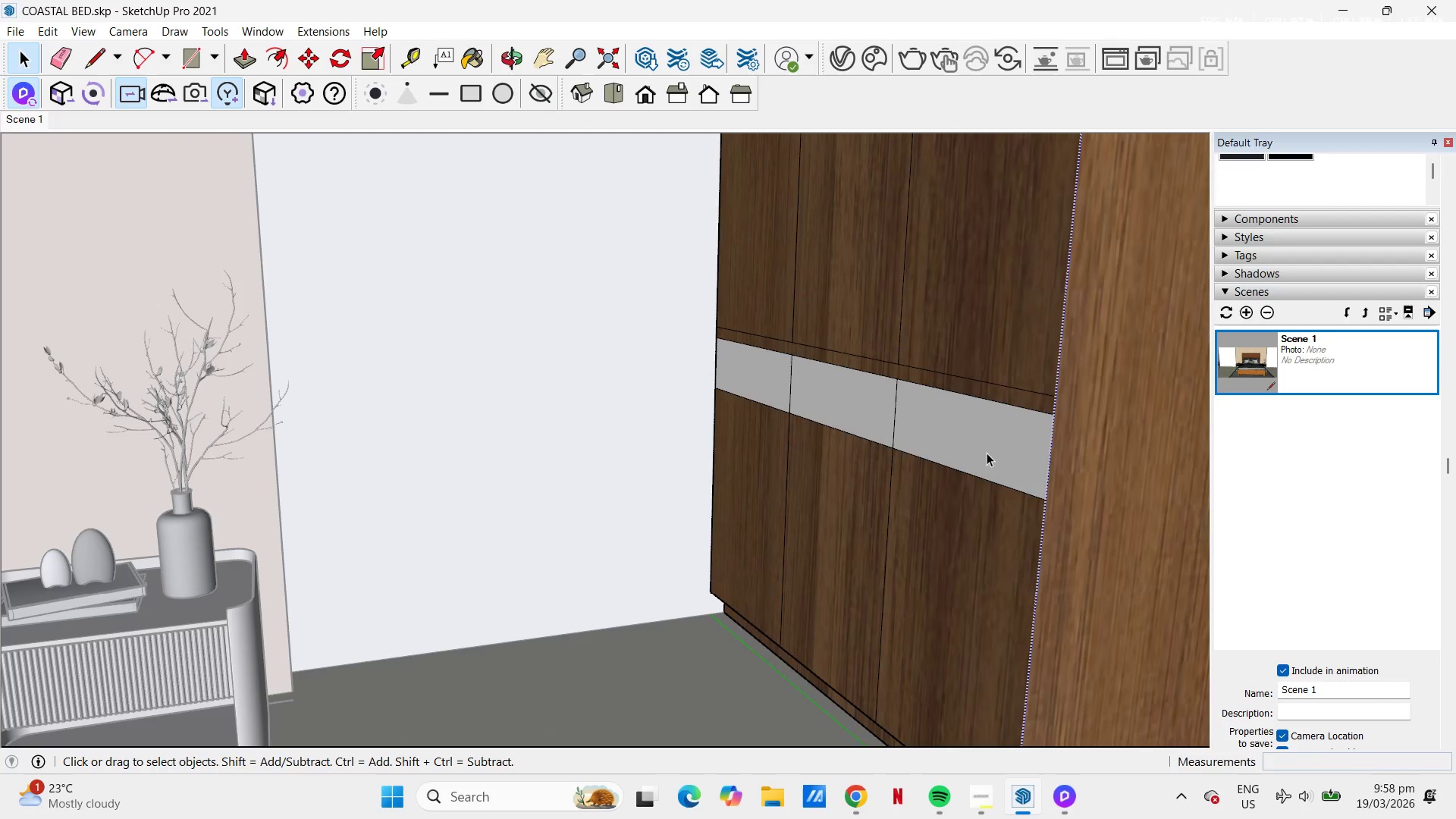 
triple_click([987, 453])
 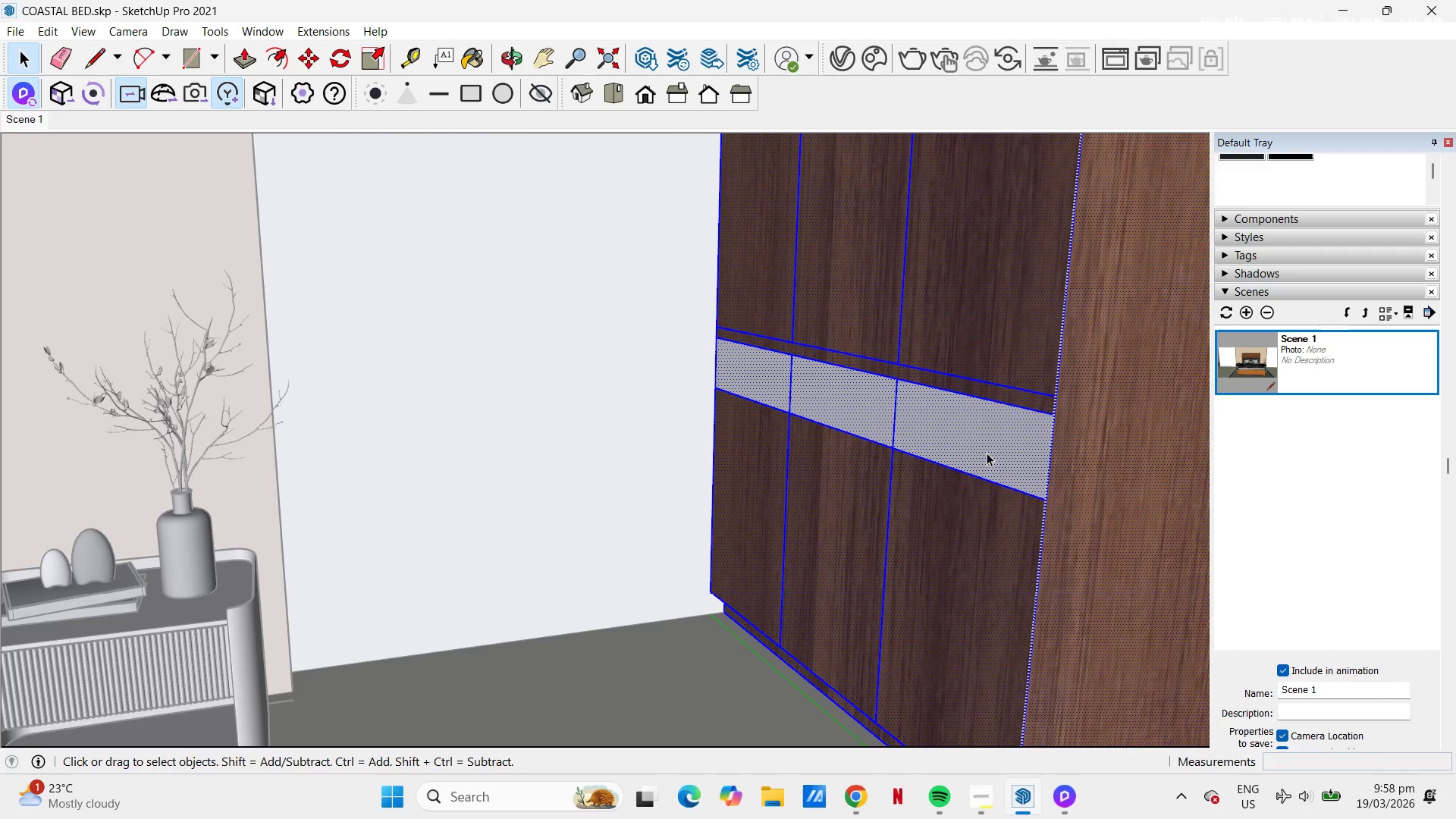 
triple_click([987, 453])
 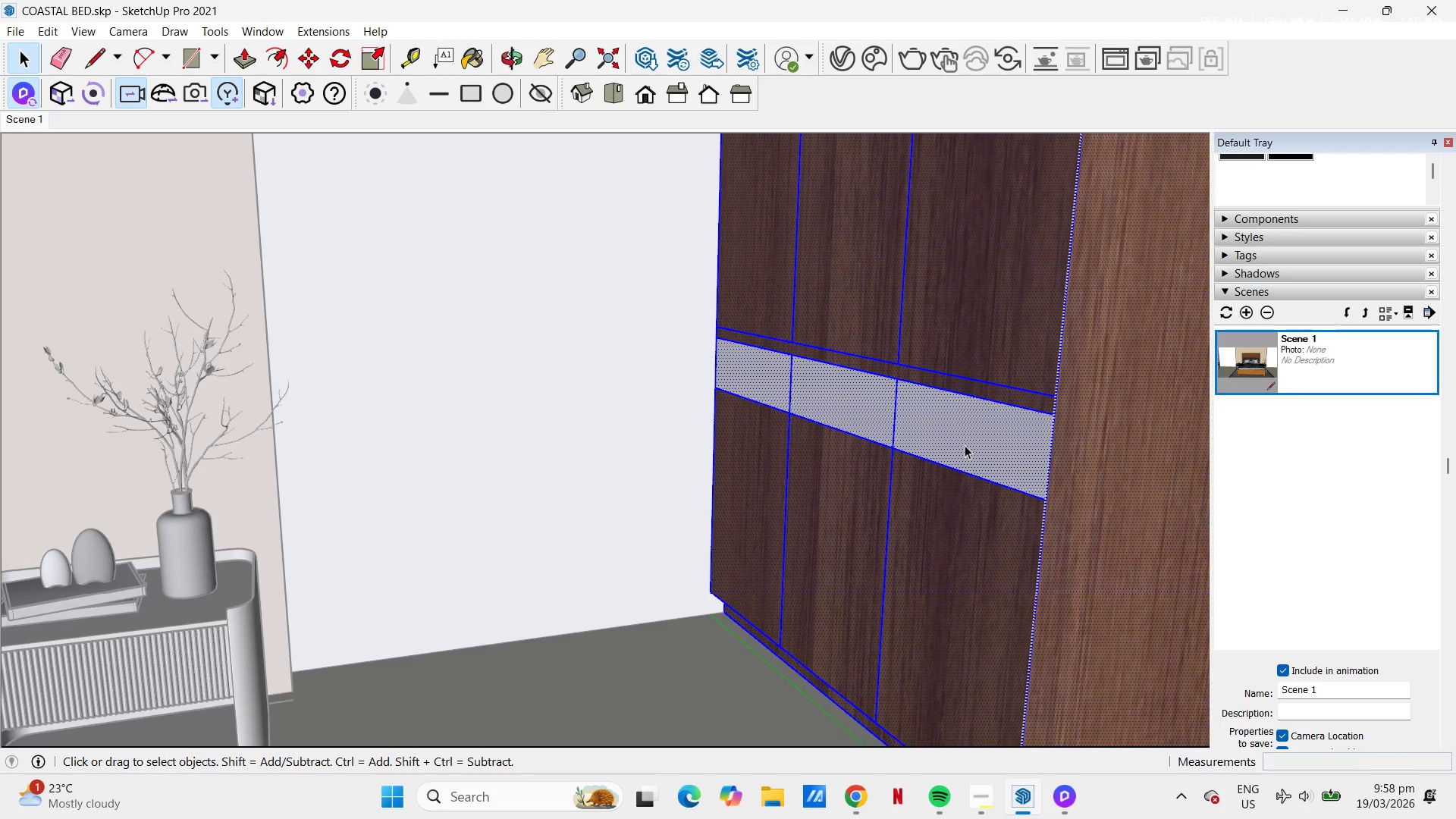 
triple_click([962, 443])
 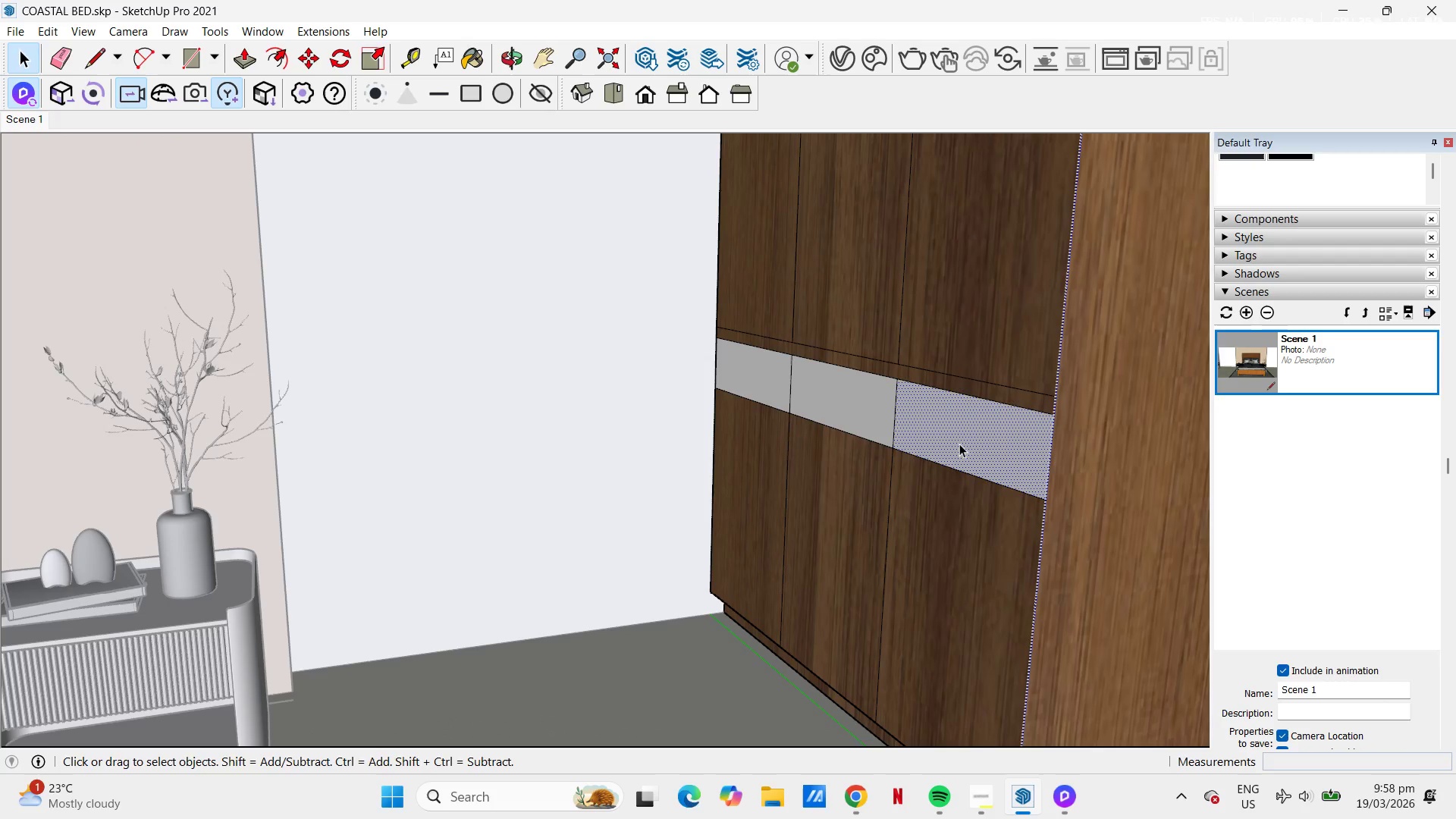 
key(P)
 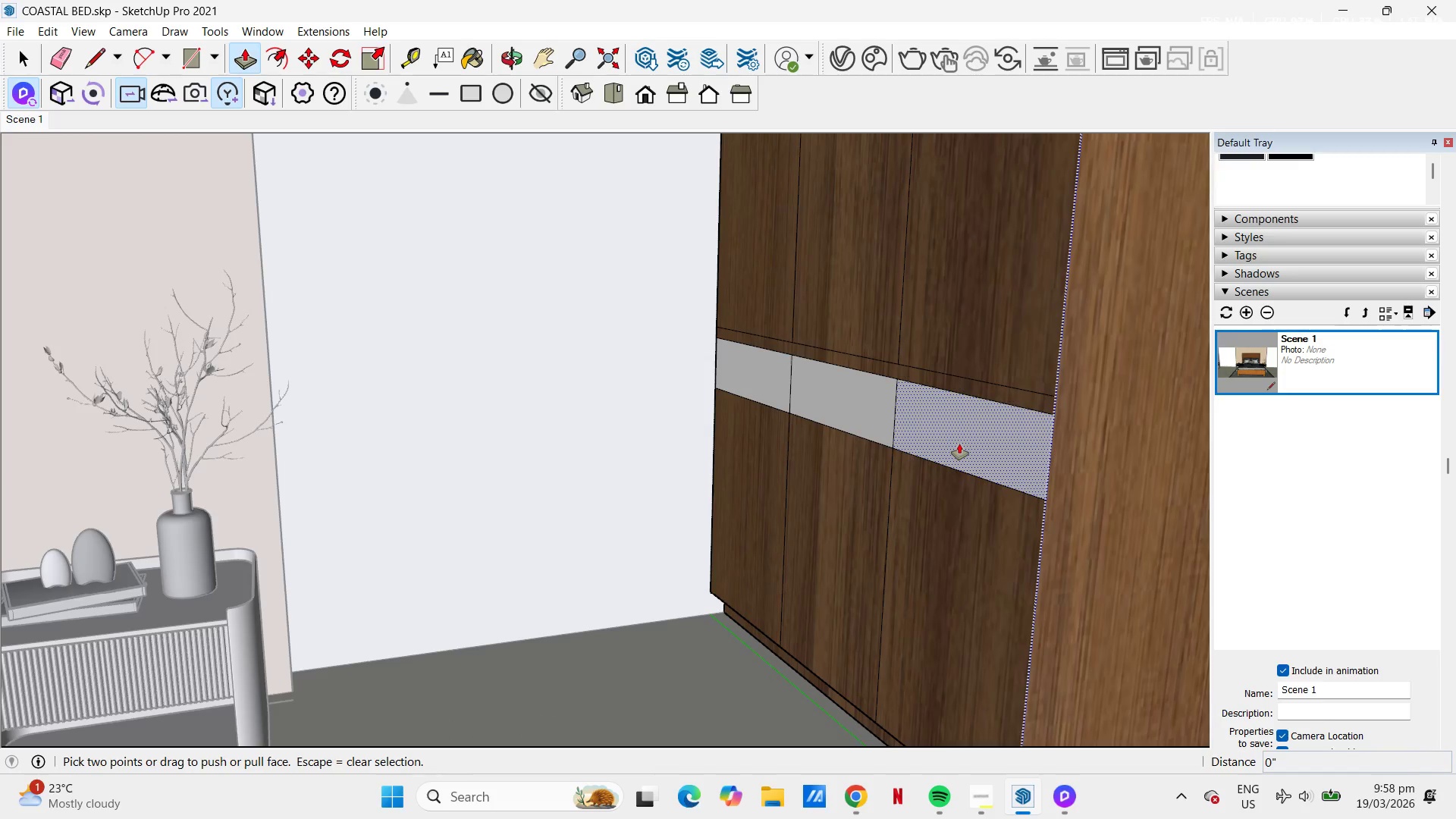 
left_click([959, 444])
 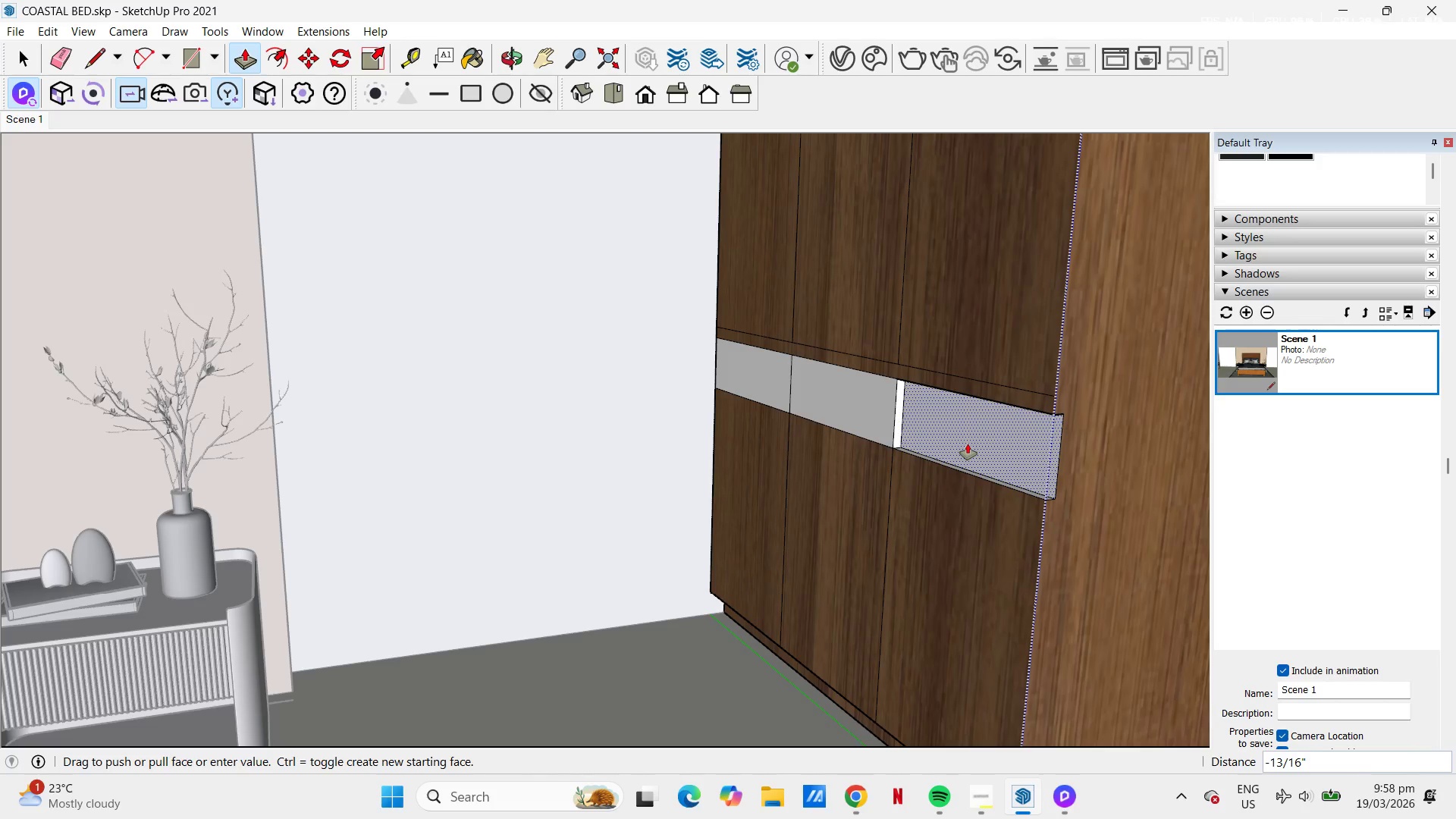 
wait(11.66)
 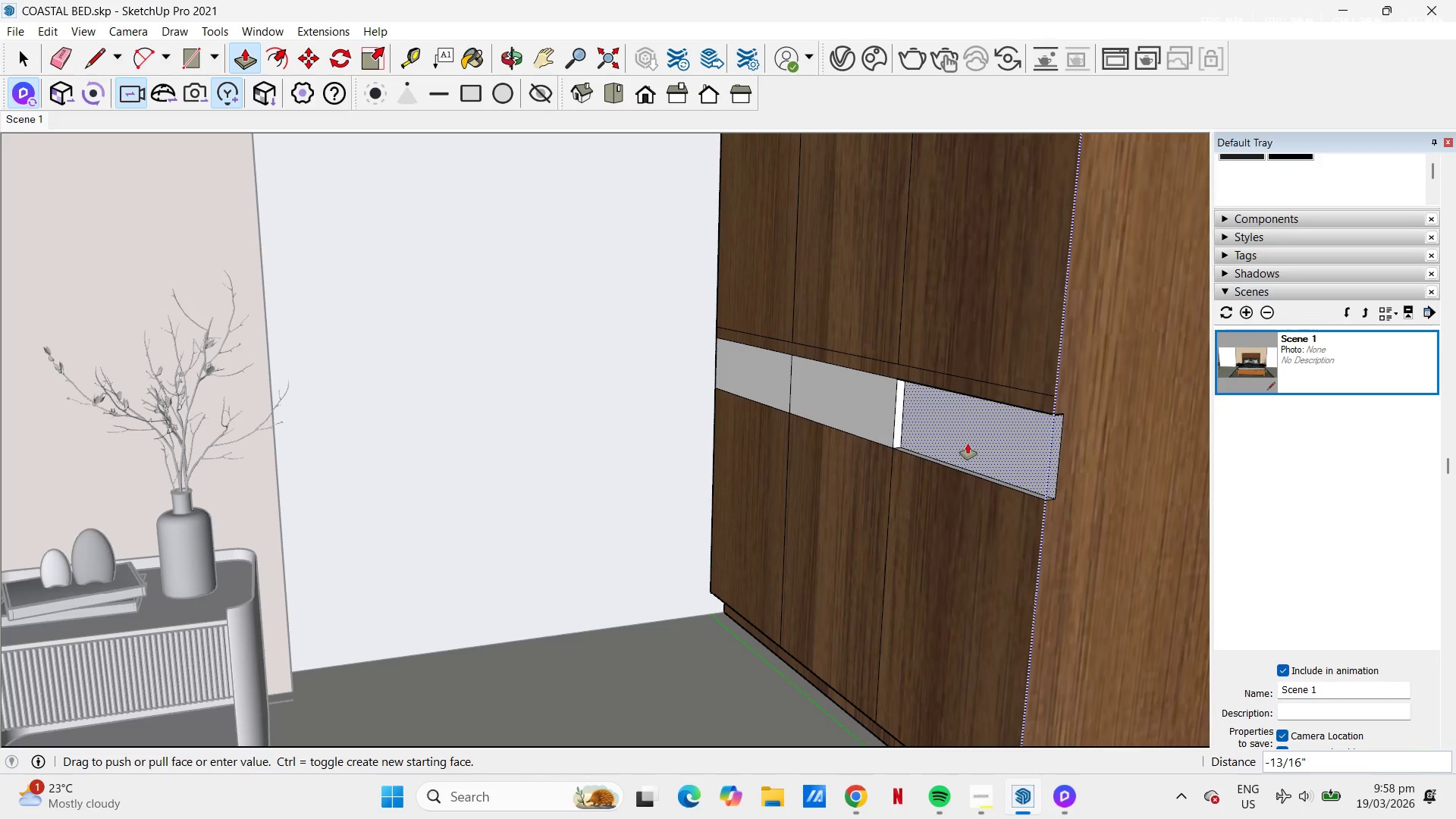 
key(Numpad1)
 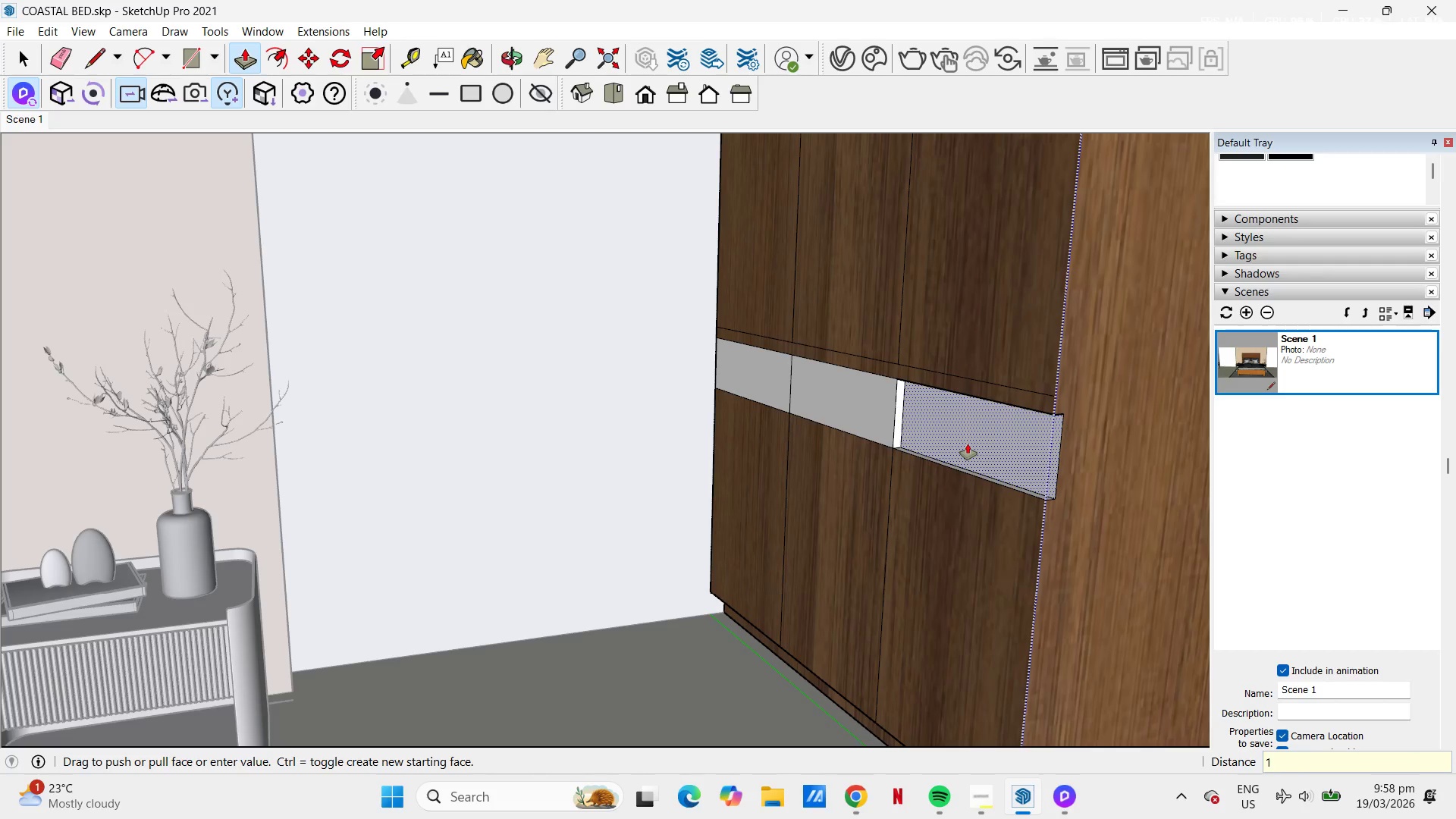 
key(Backspace)
 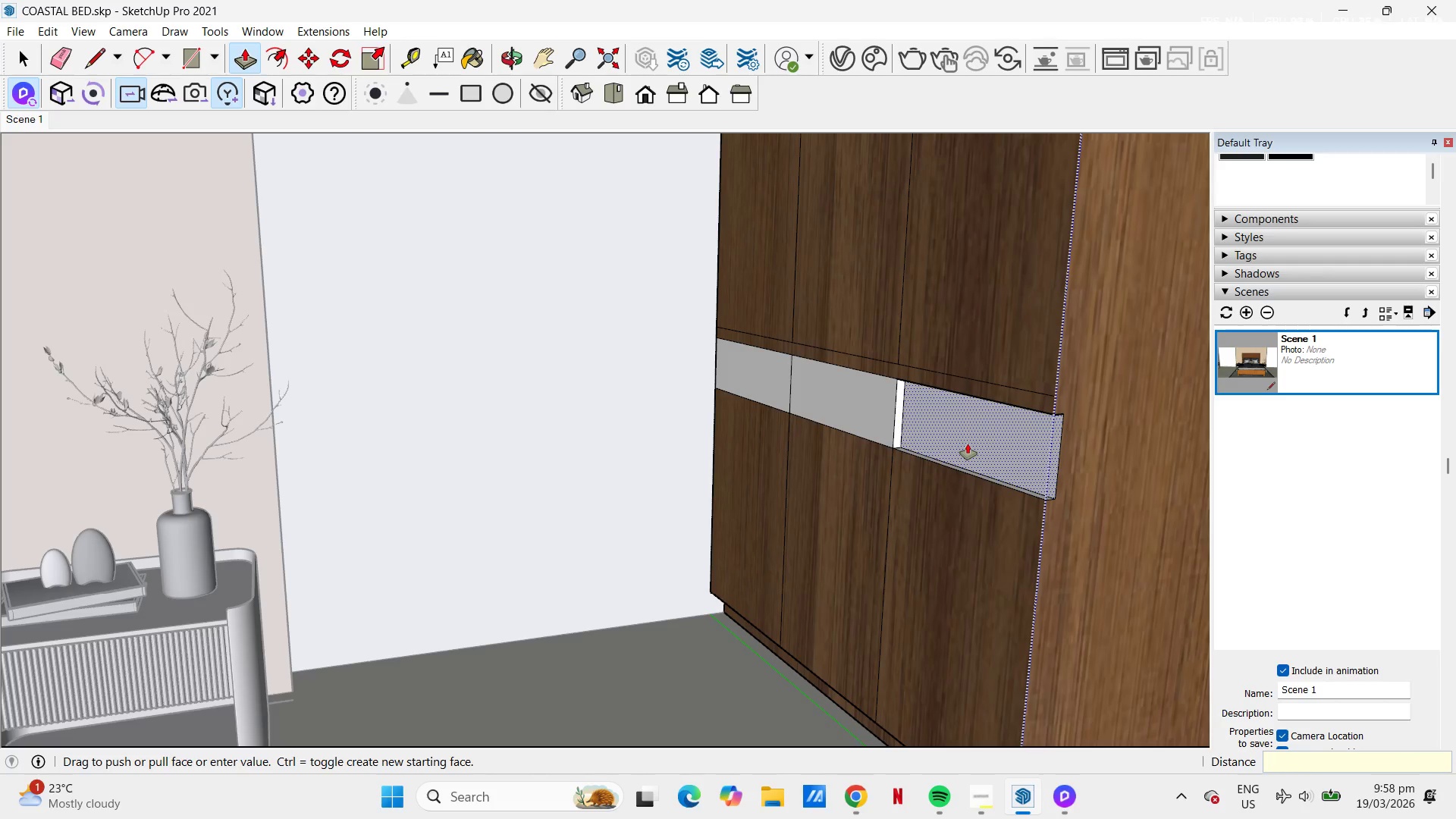 
key(Numpad3)
 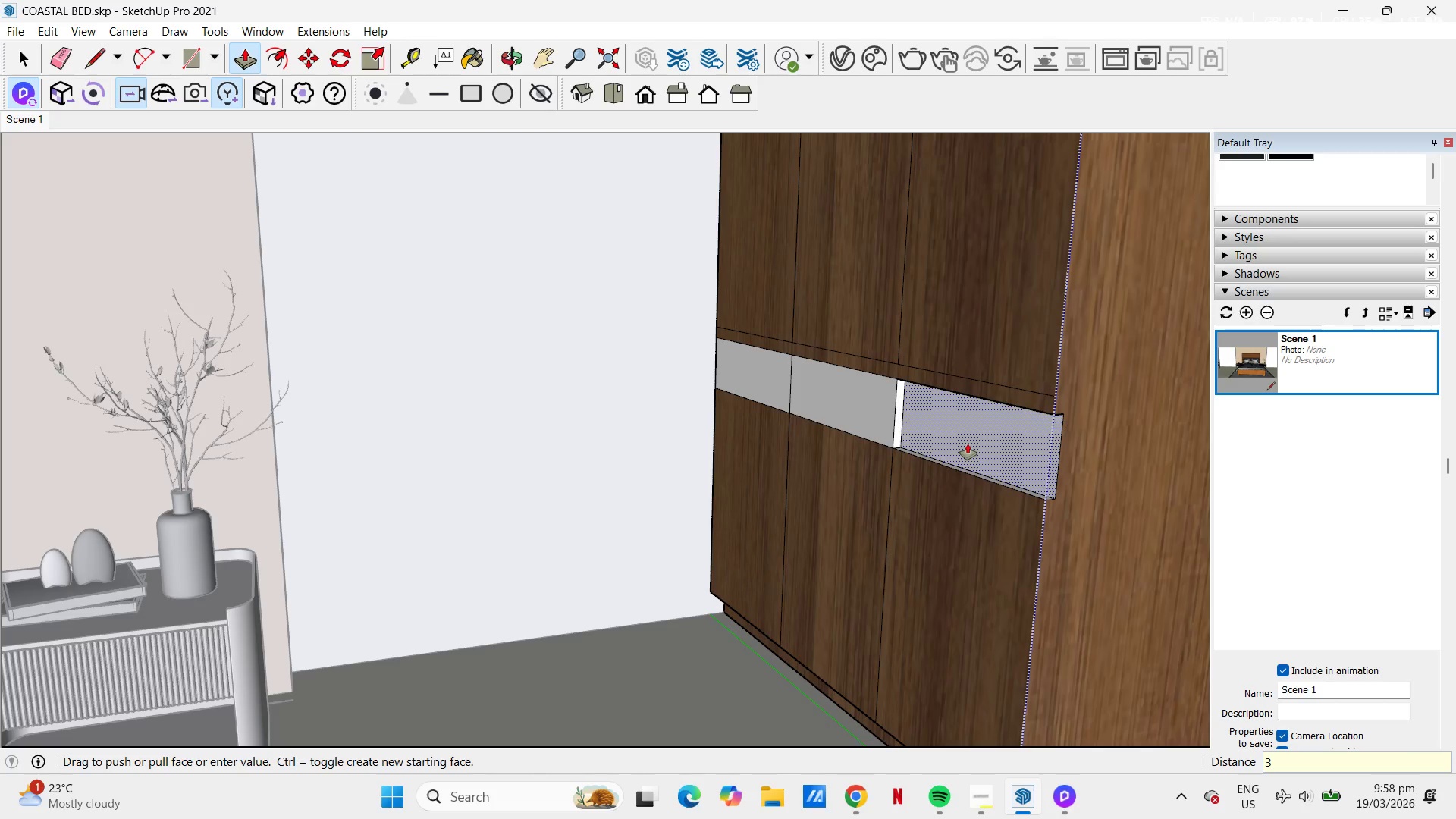 
key(NumpadEnter)
 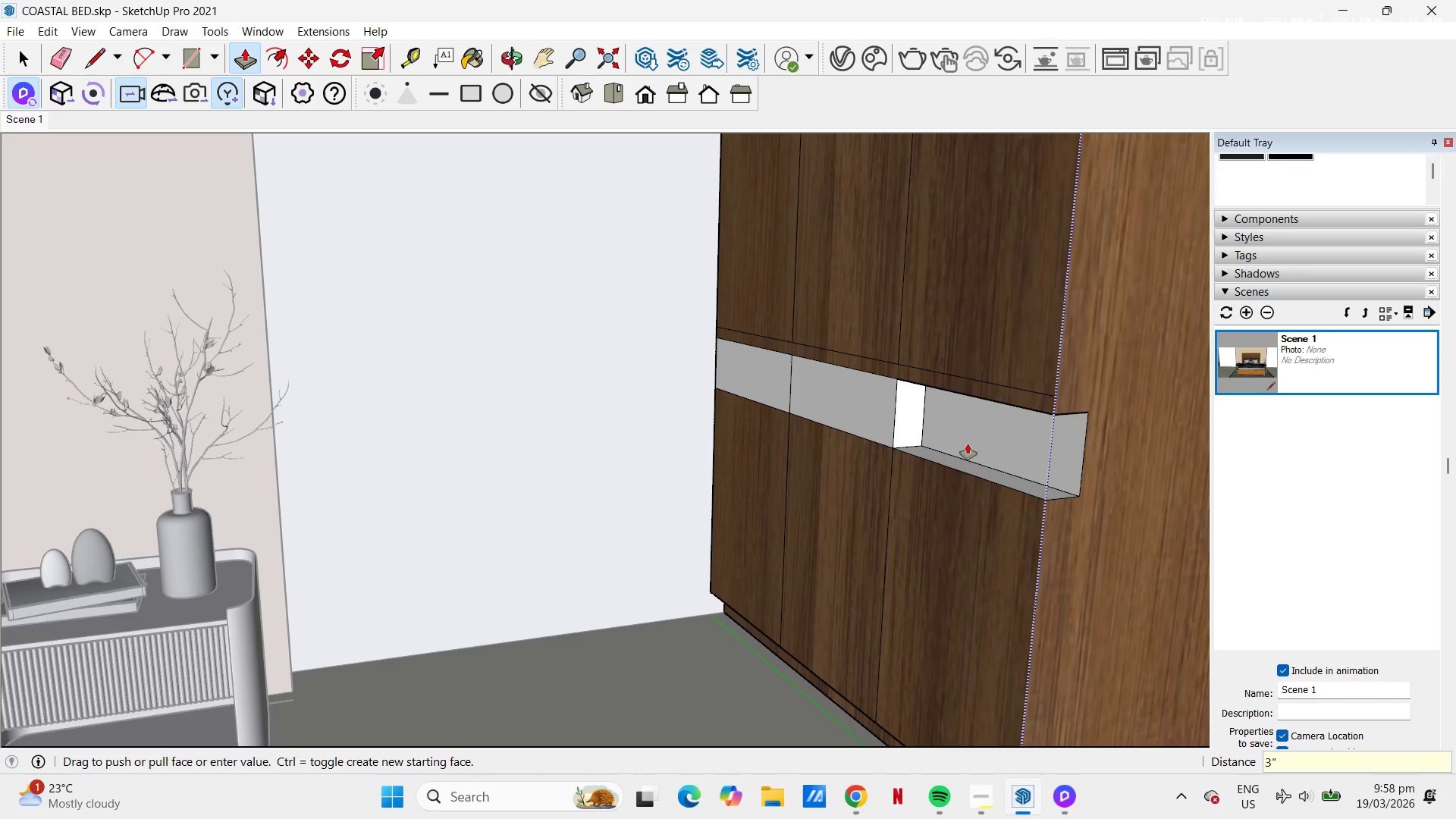 
key(Control+Z)
 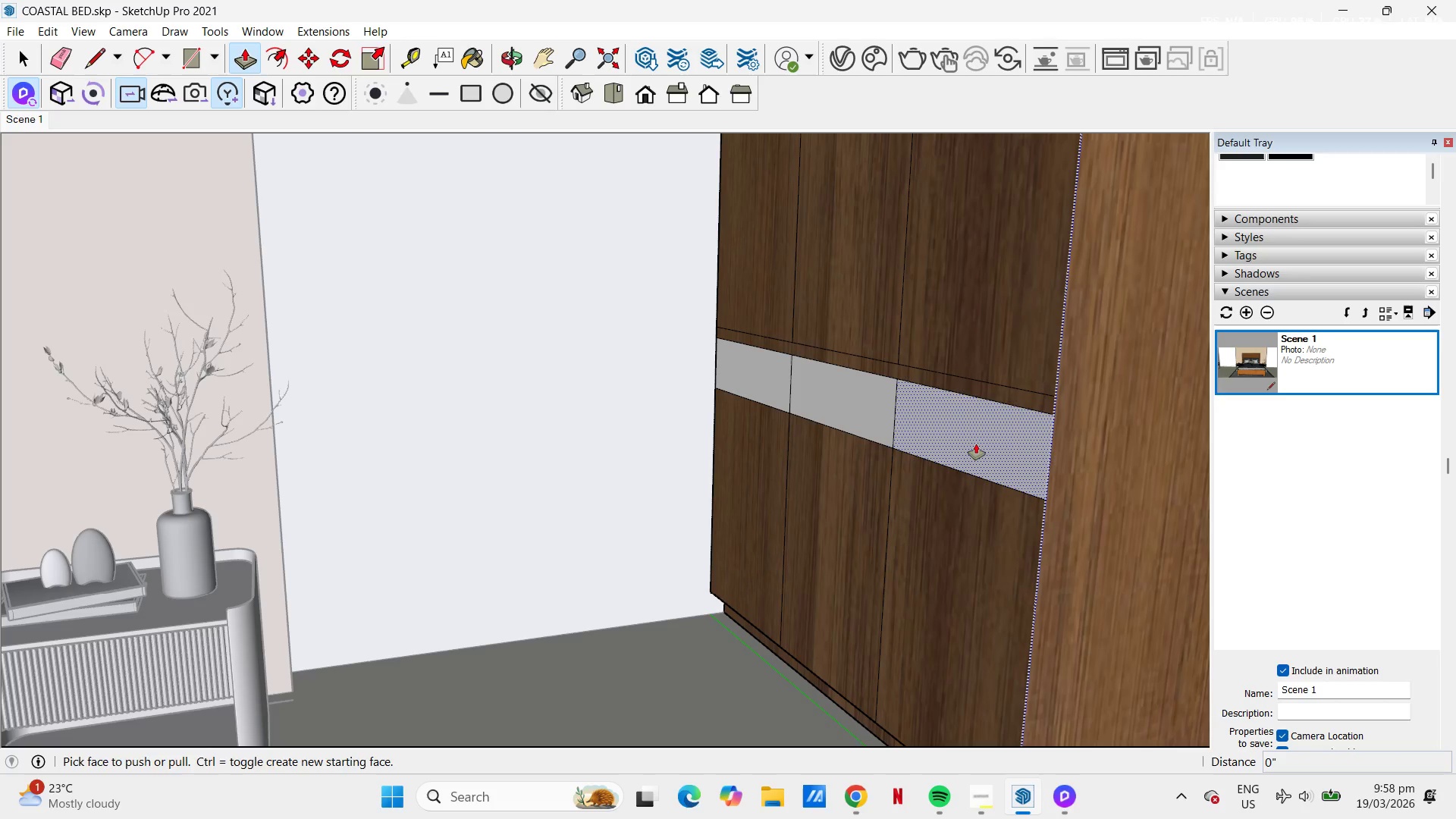 
left_click([976, 444])
 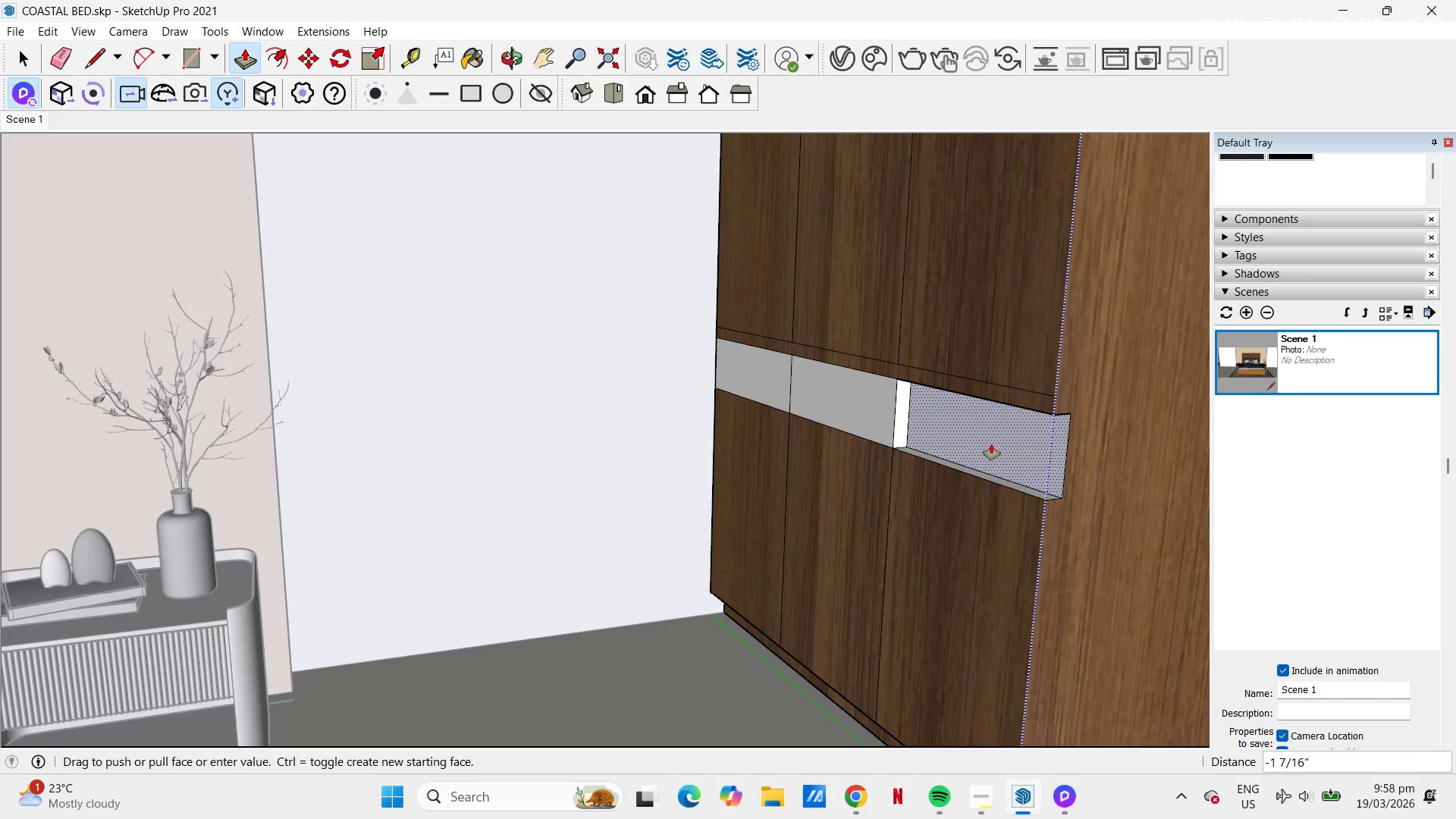 
key(Numpad1)
 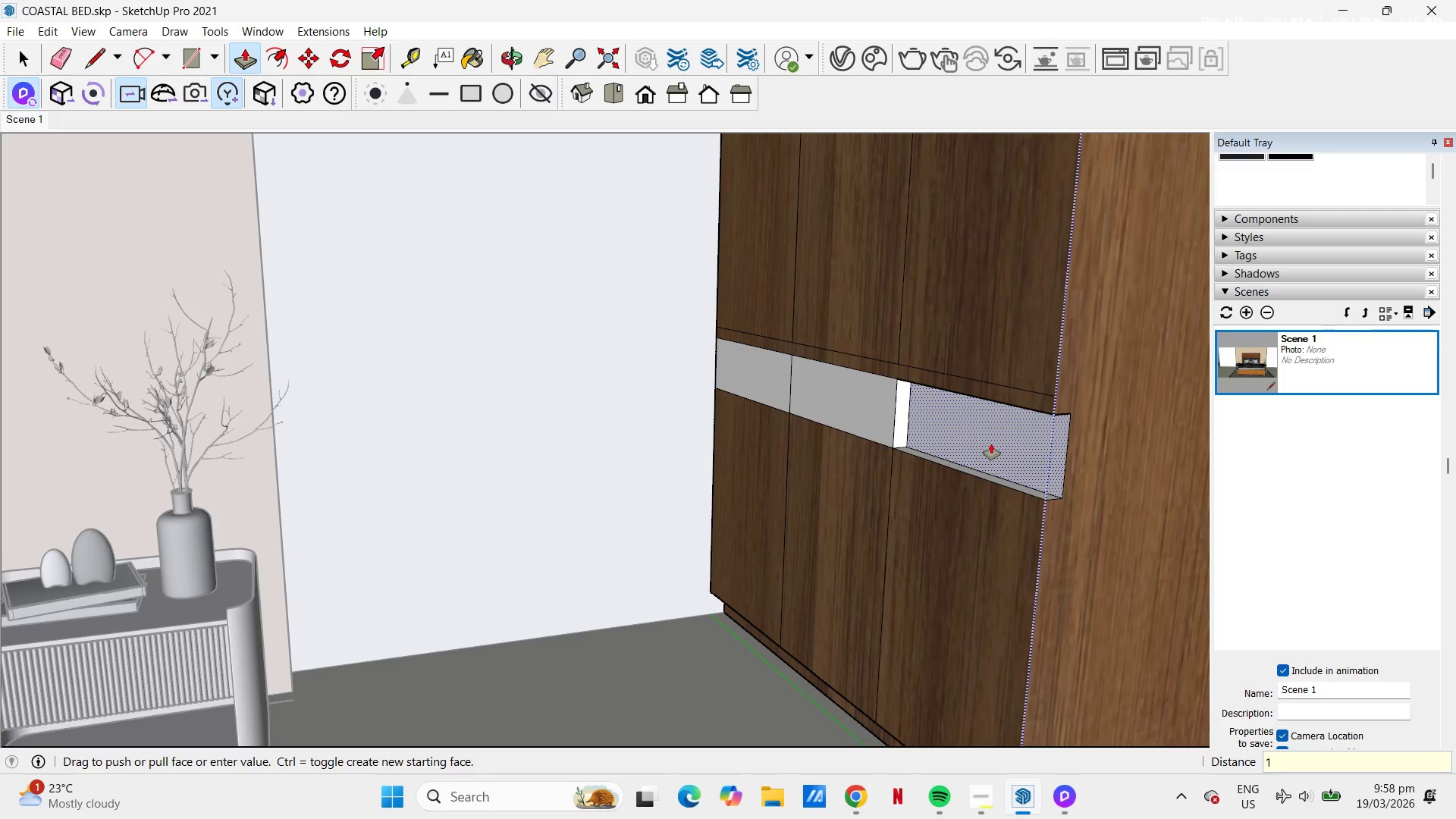 
key(NumpadEnter)
 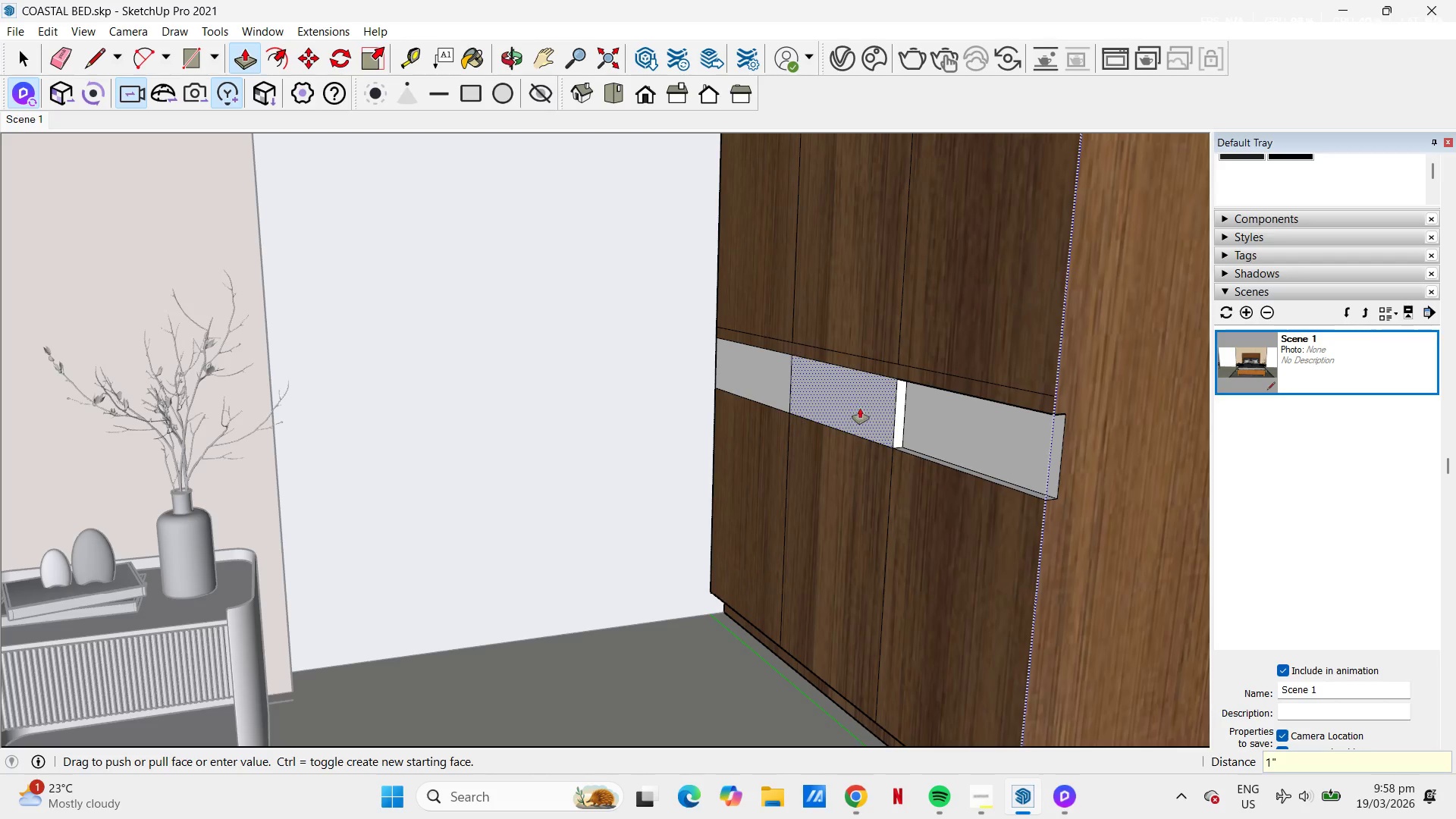 
double_click([865, 406])
 